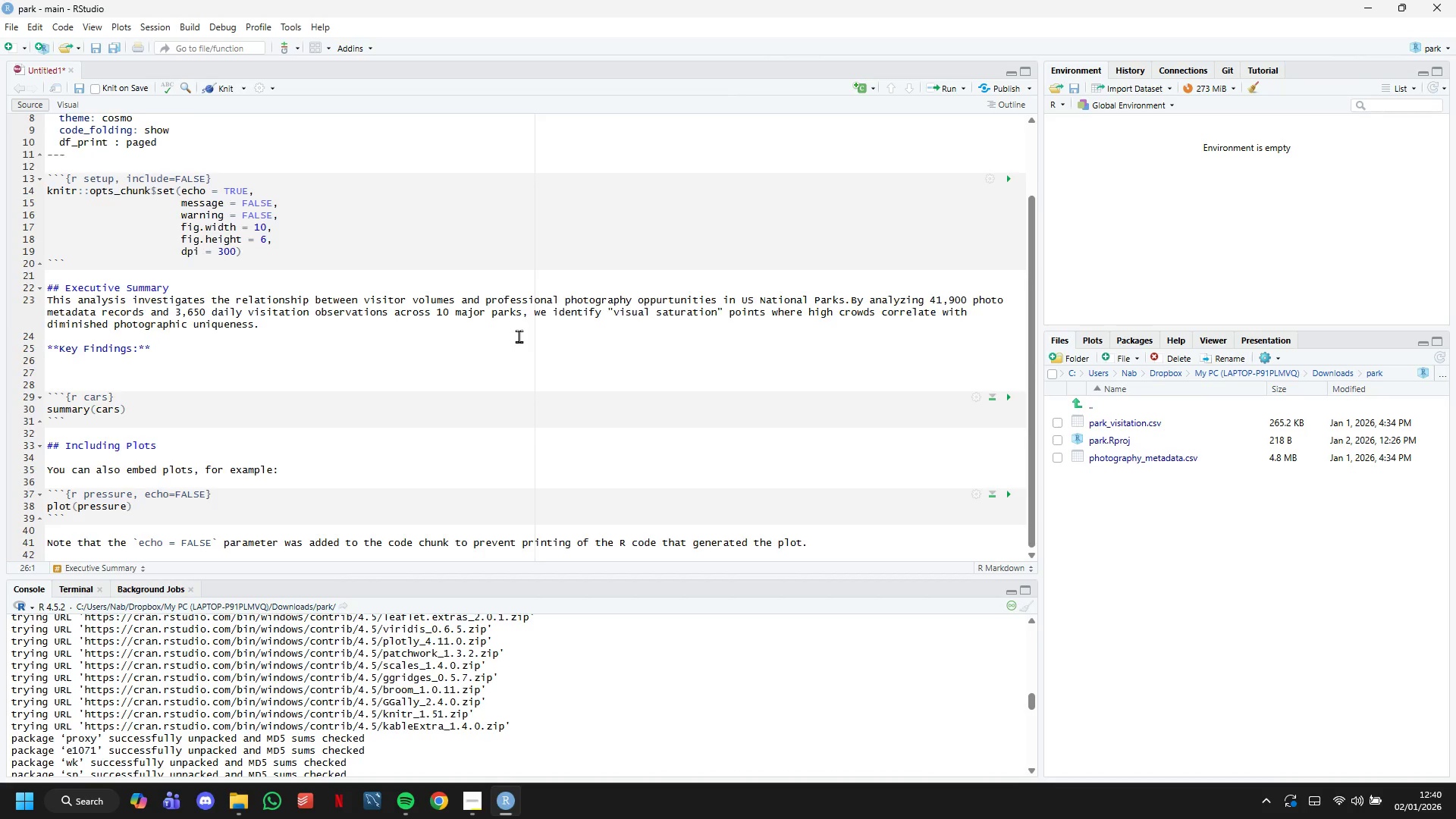 
scroll: coordinate [519, 336], scroll_direction: up, amount: 3.0
 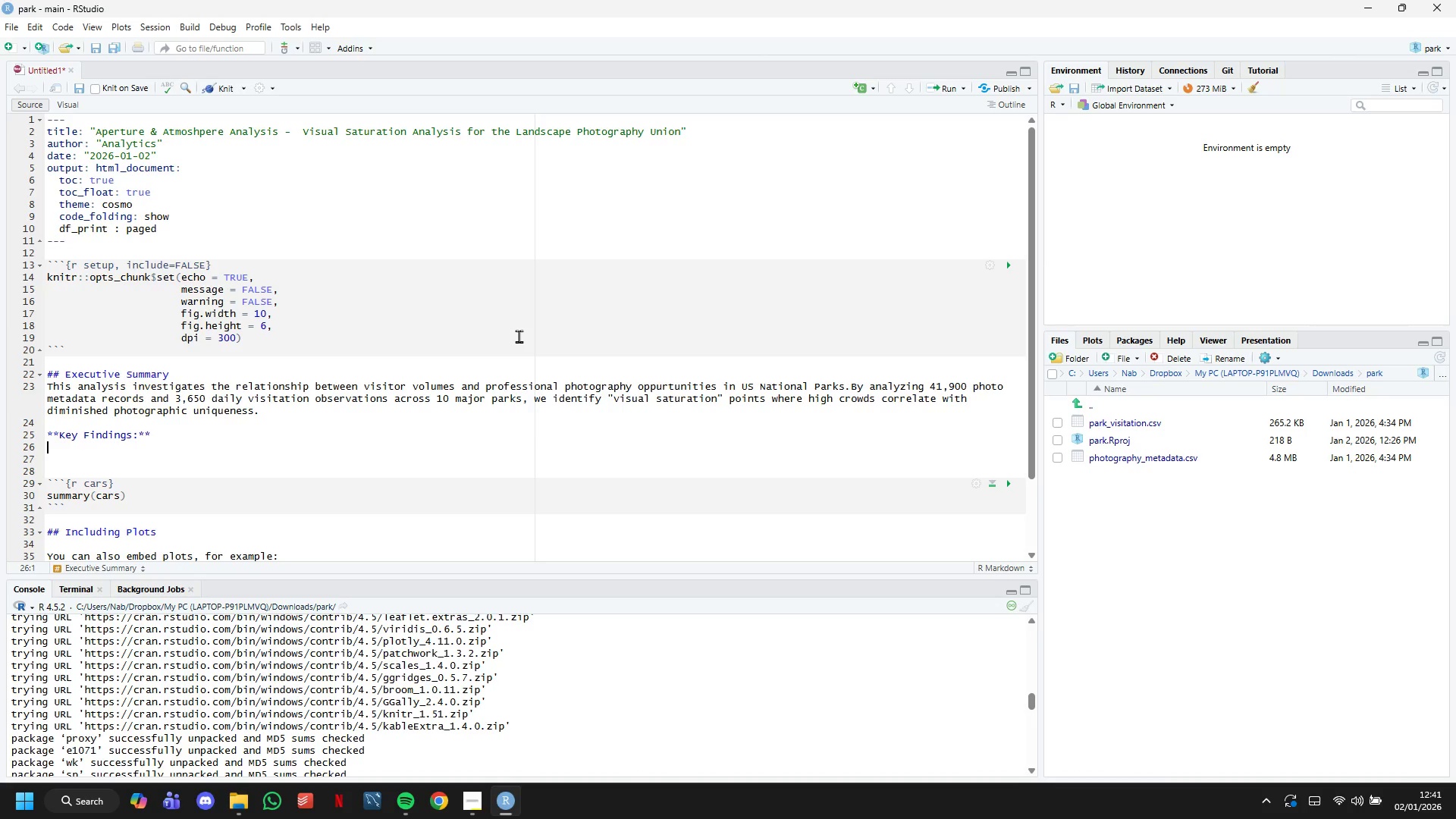 
wait(25.74)
 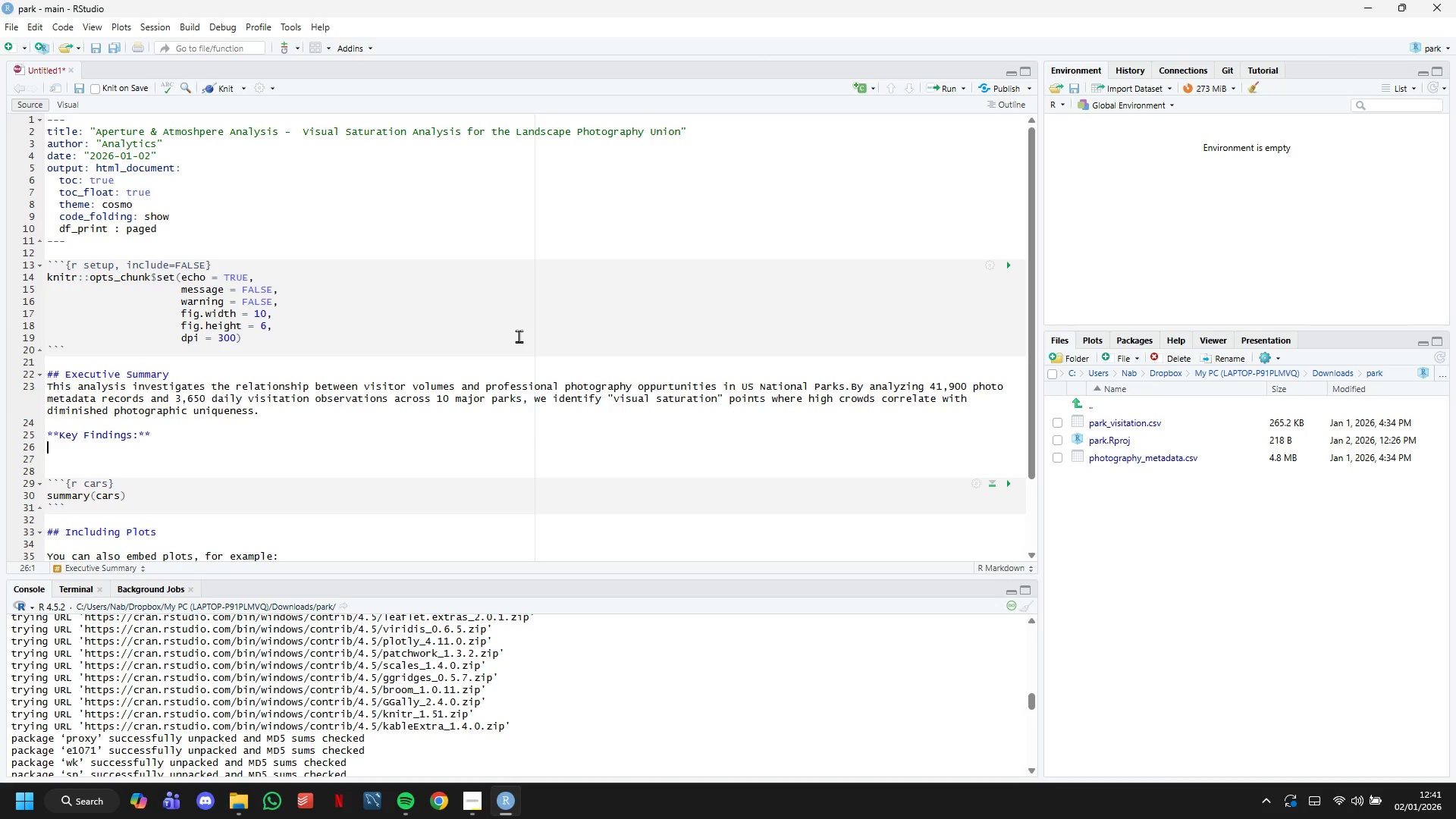 
scroll: coordinate [504, 300], scroll_direction: down, amount: 1.0
 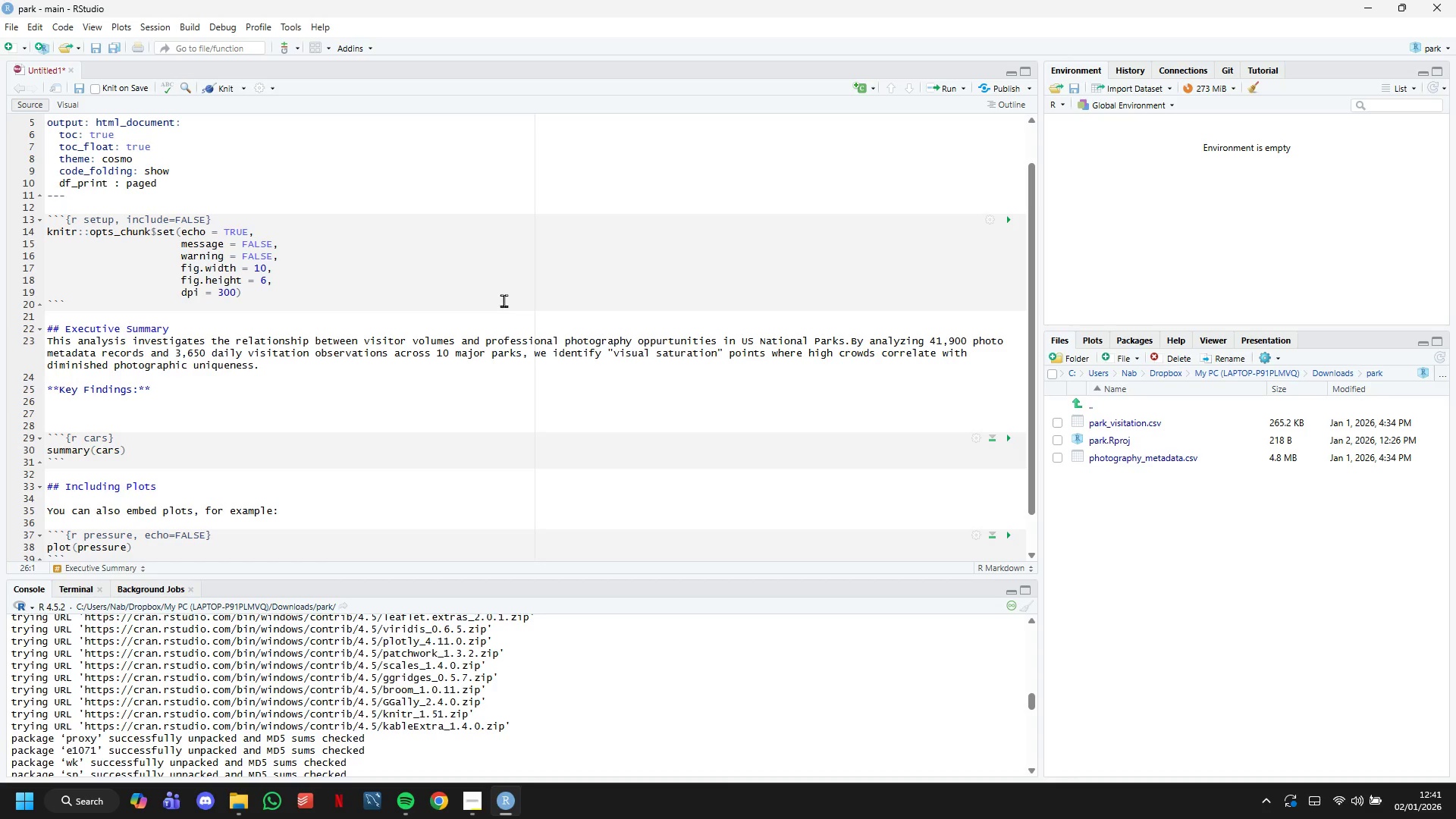 
key(1)
 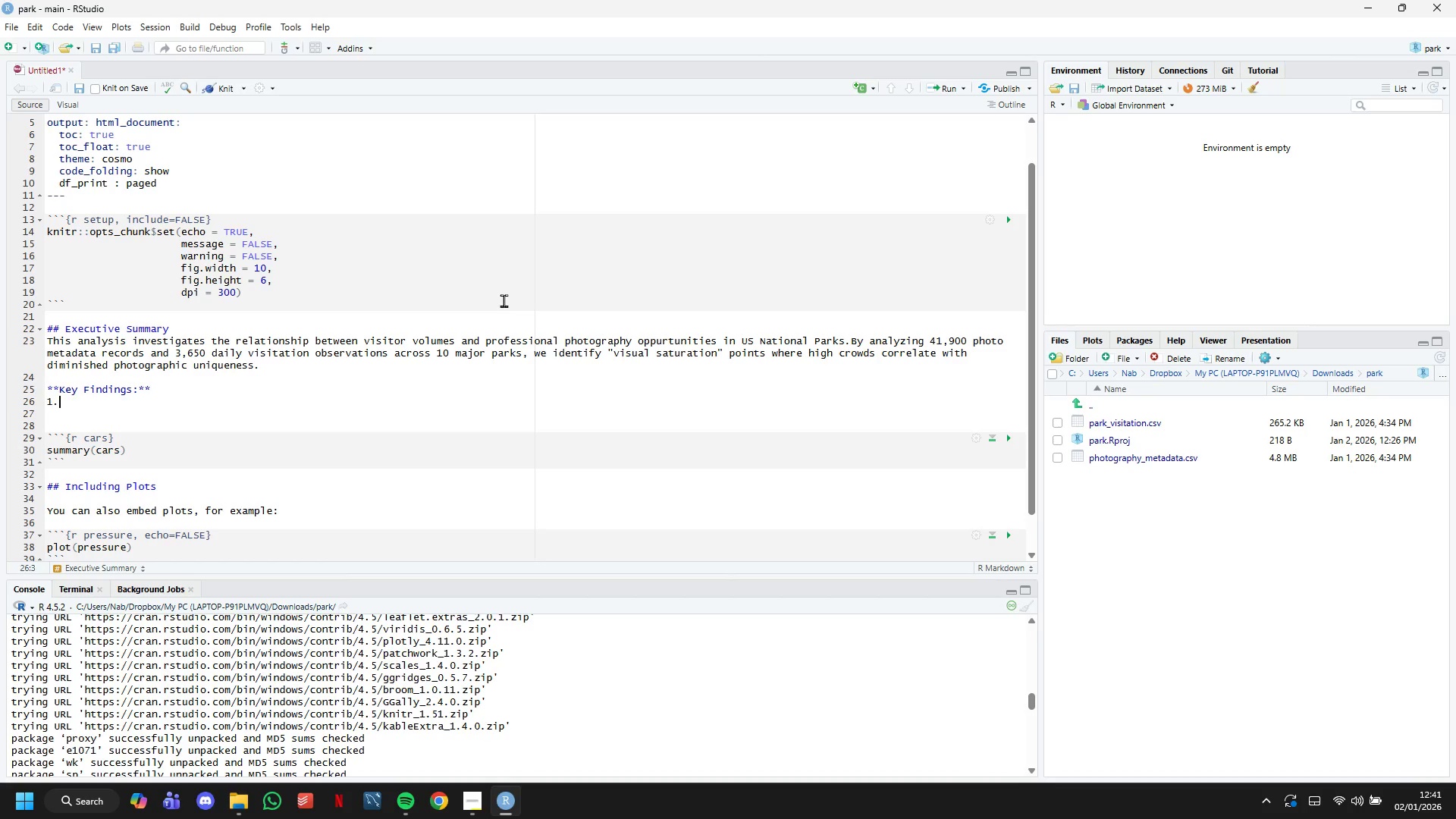 
key(Period)
 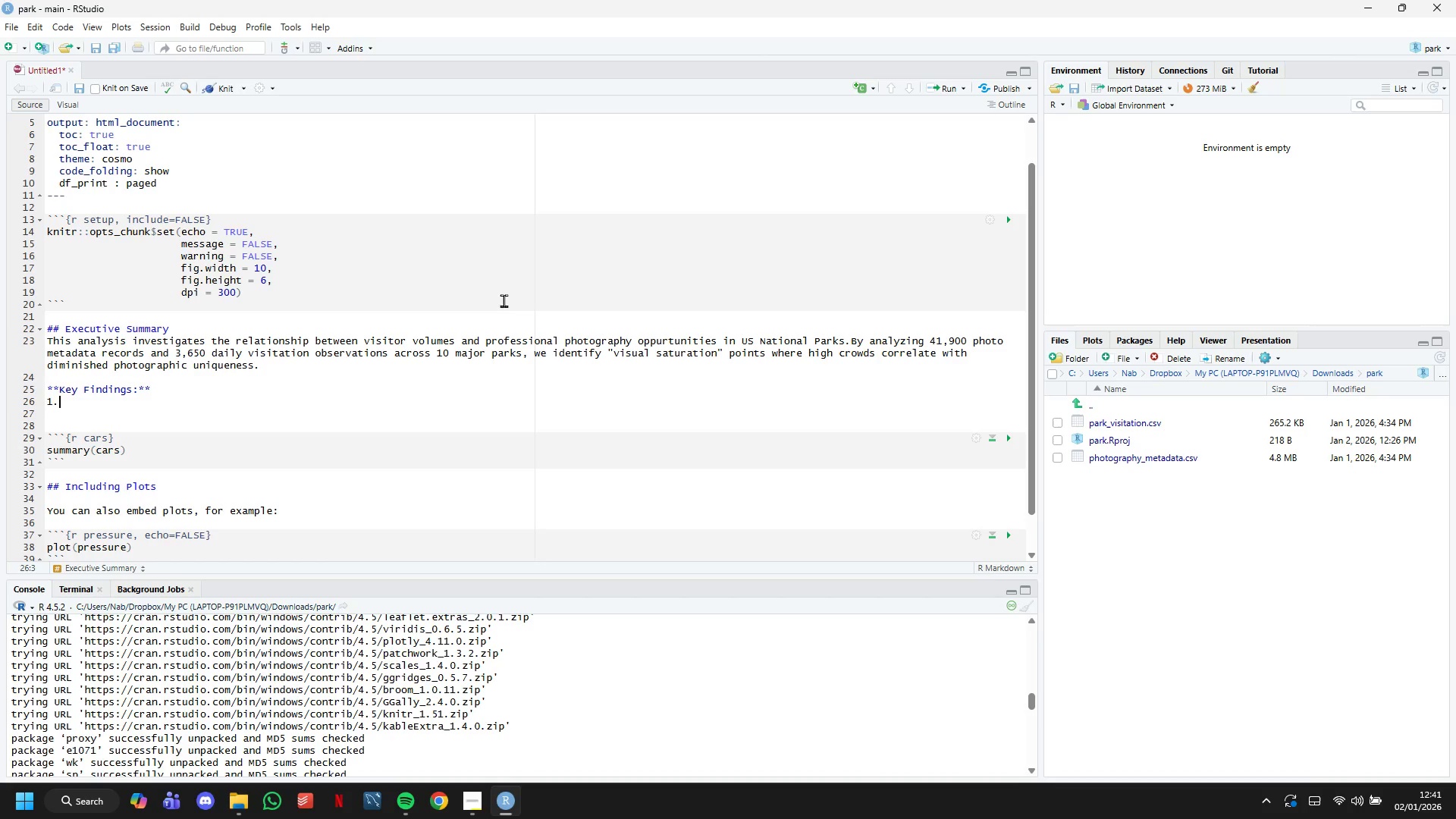 
key(Space)
 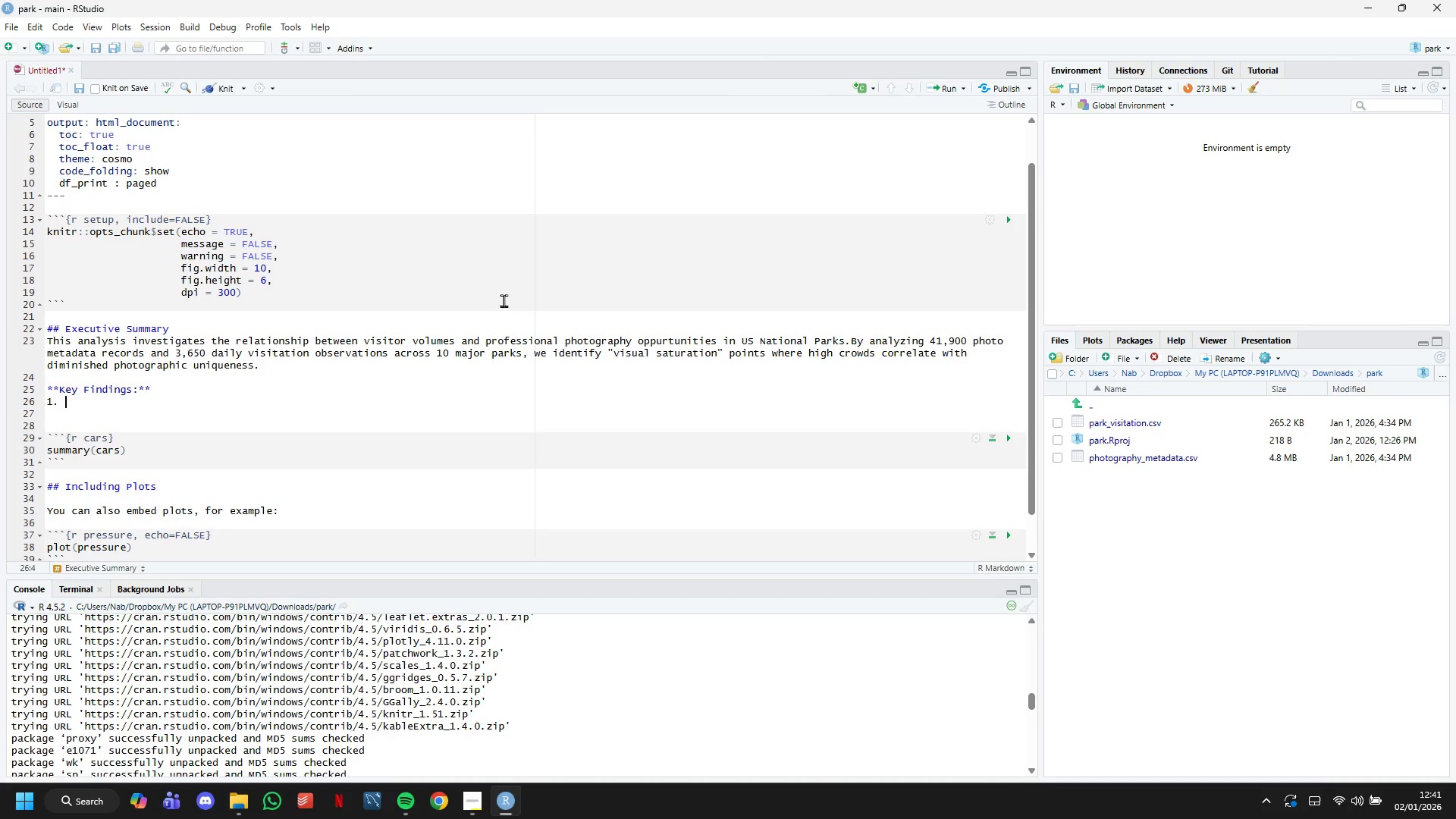 
wait(5.72)
 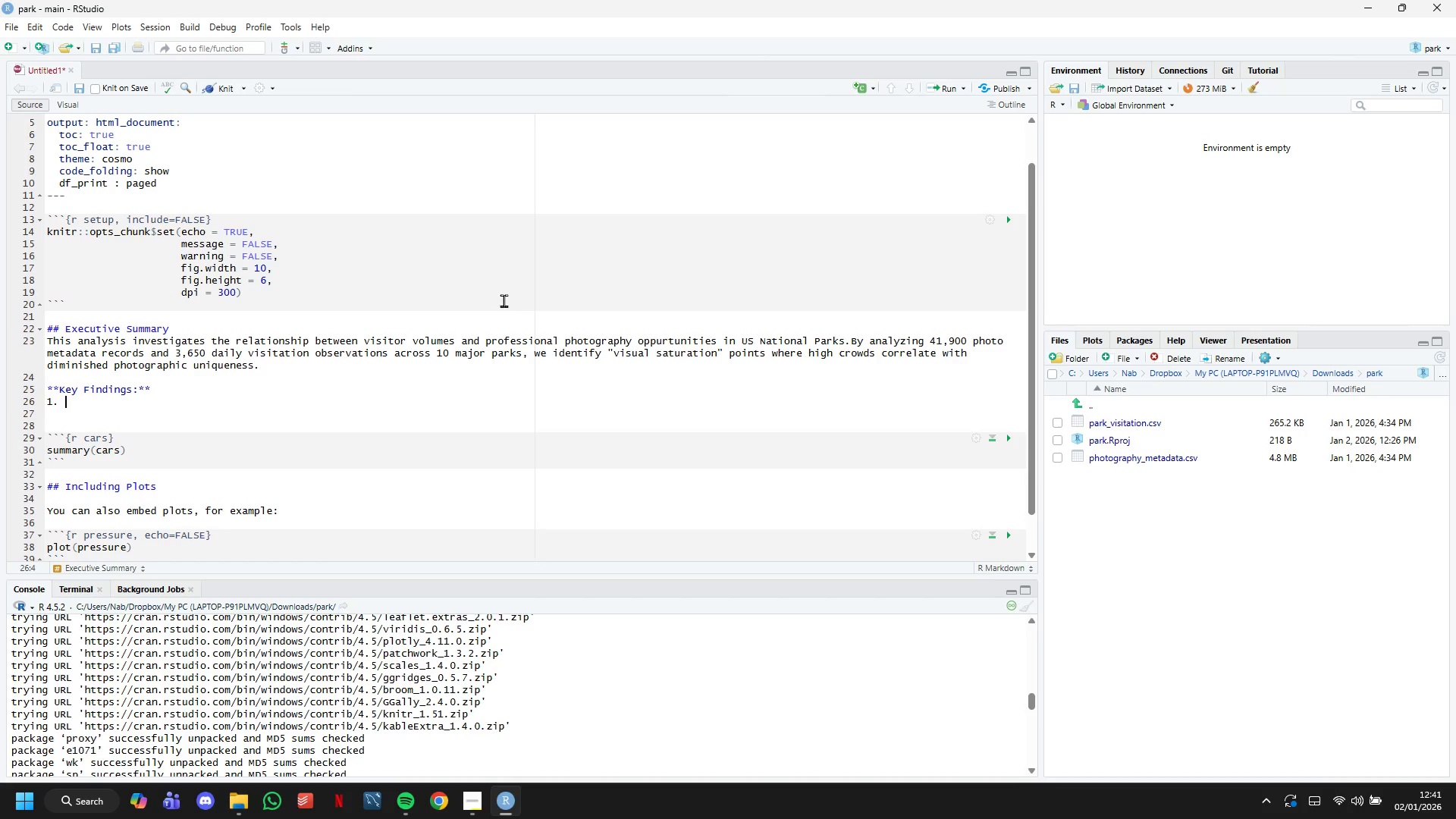 
type(**O)
key(Backspace)
type(Peak Saturation PeriodL)
key(Backspace)
type(:)
 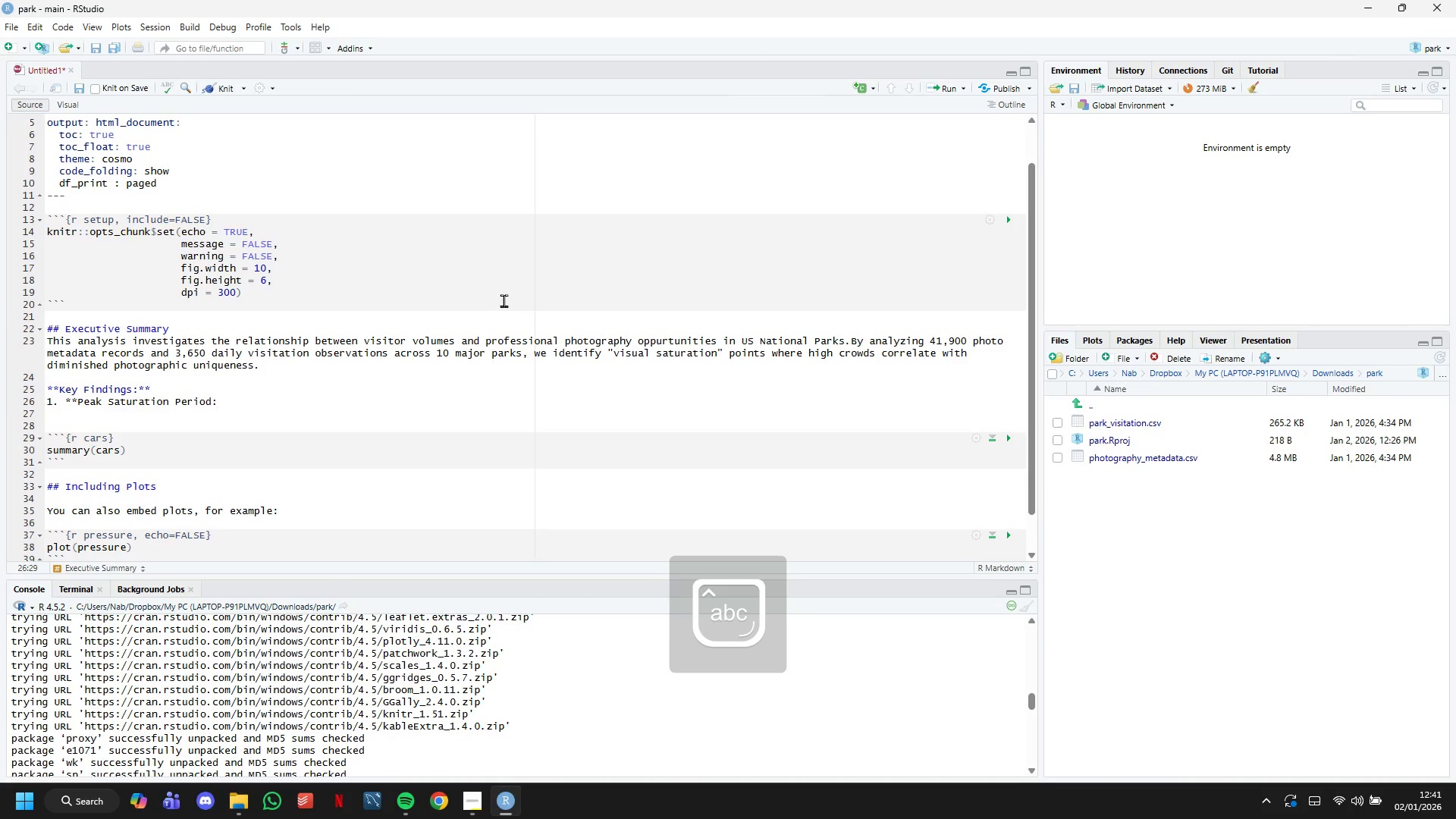 
key(ArrowLeft)
 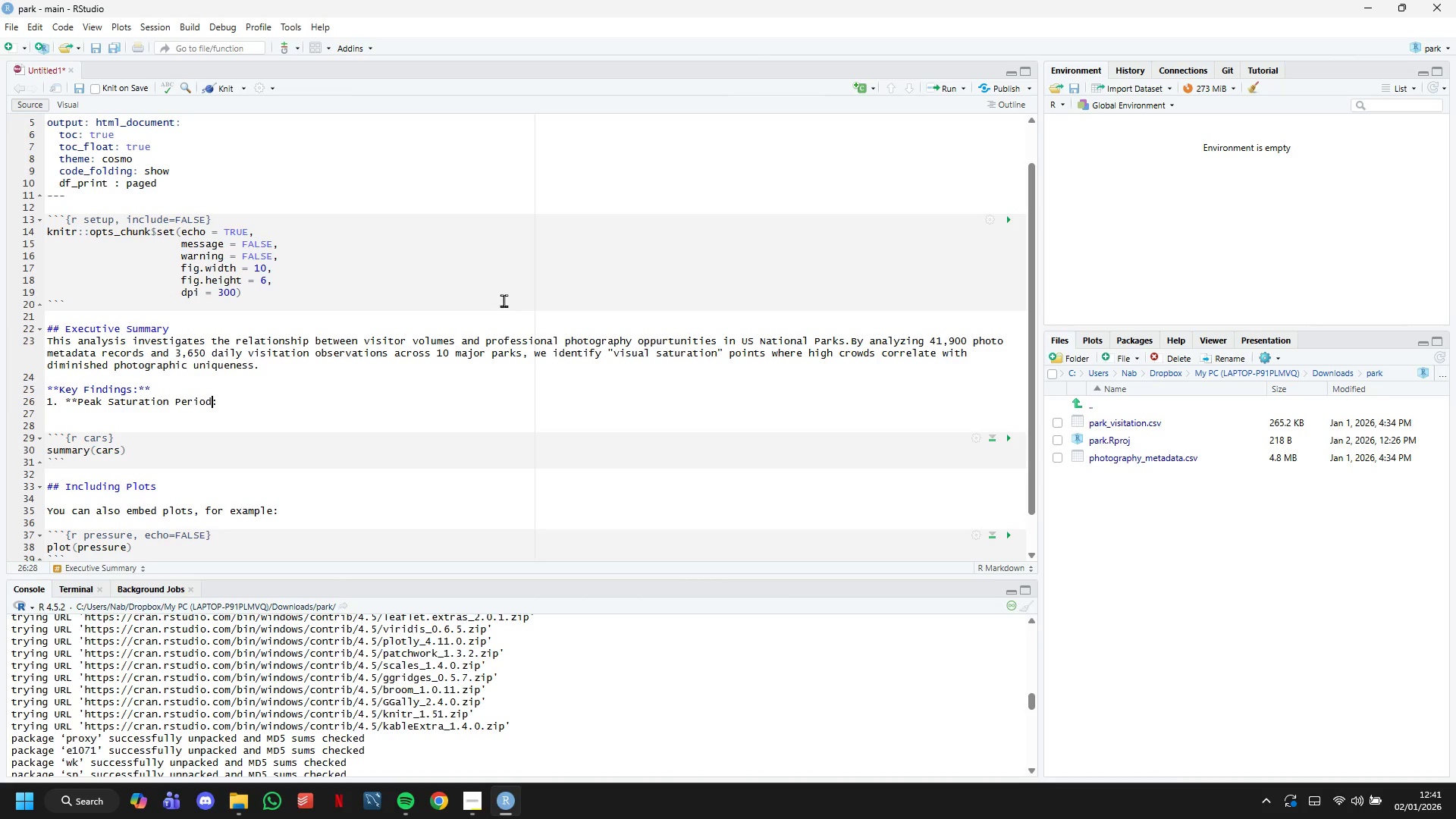 
type(**)
 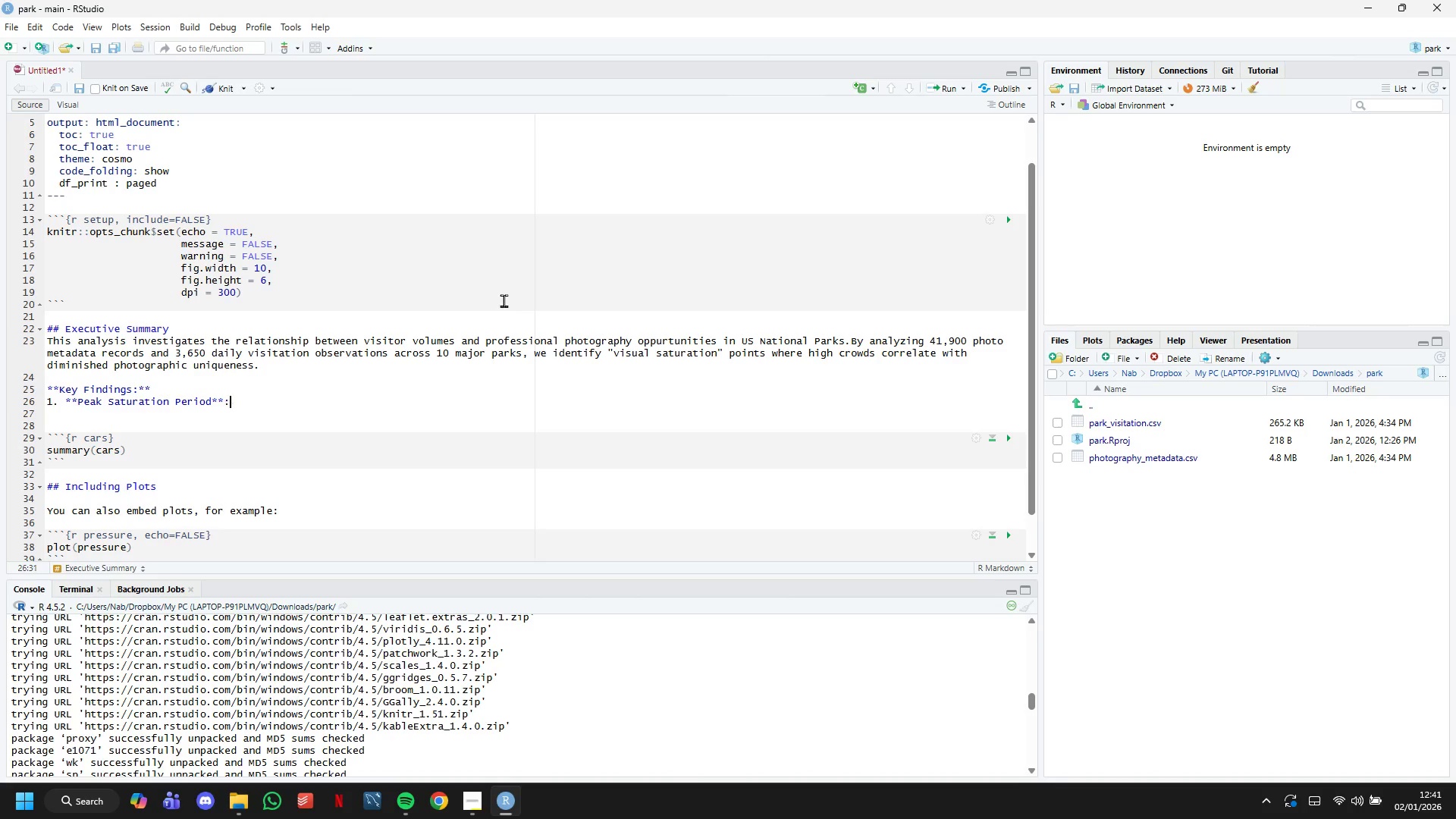 
key(ArrowRight)
 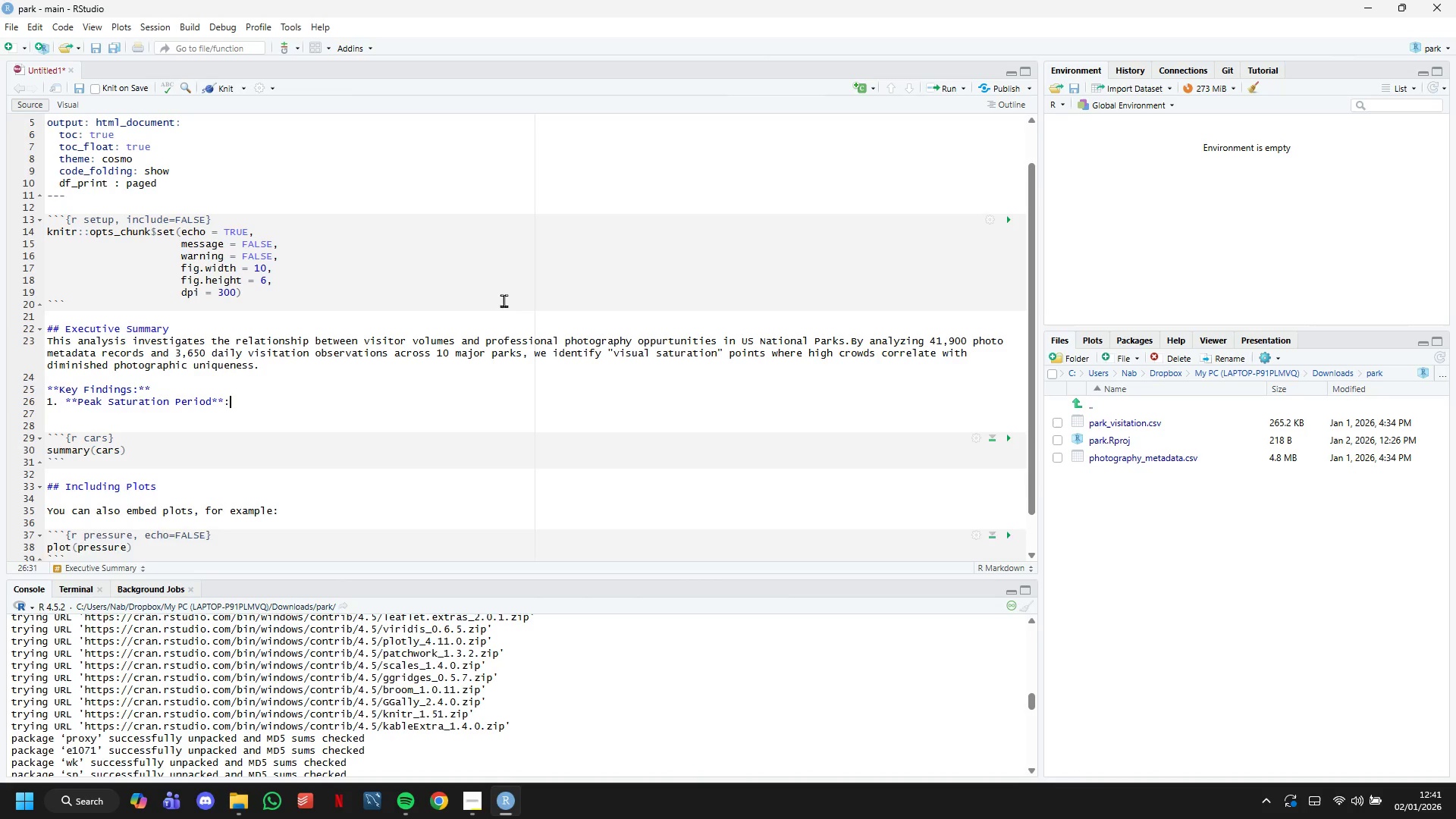 
key(Enter)
 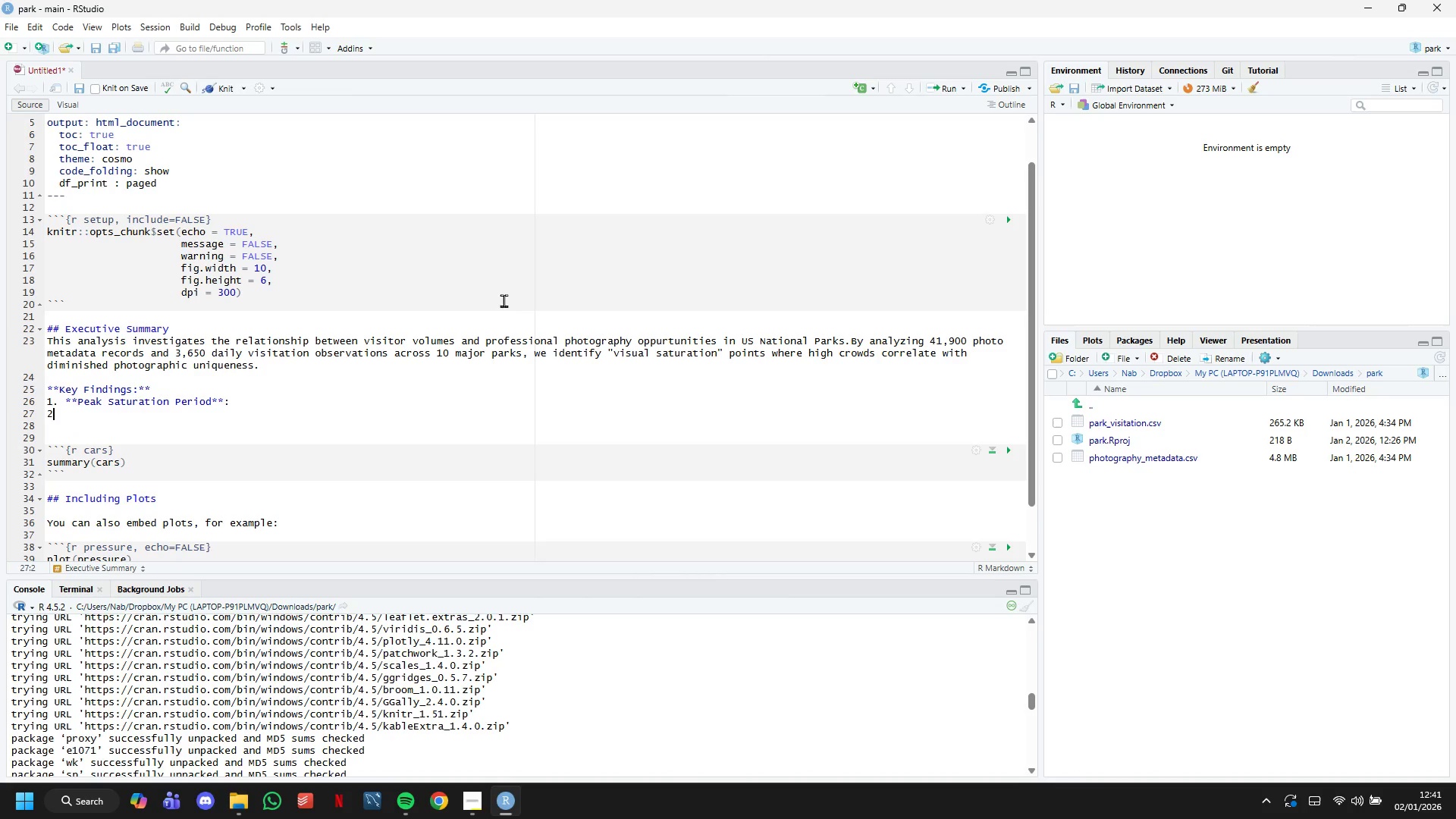 
type(2. **Golden Hour Clustering**:)
 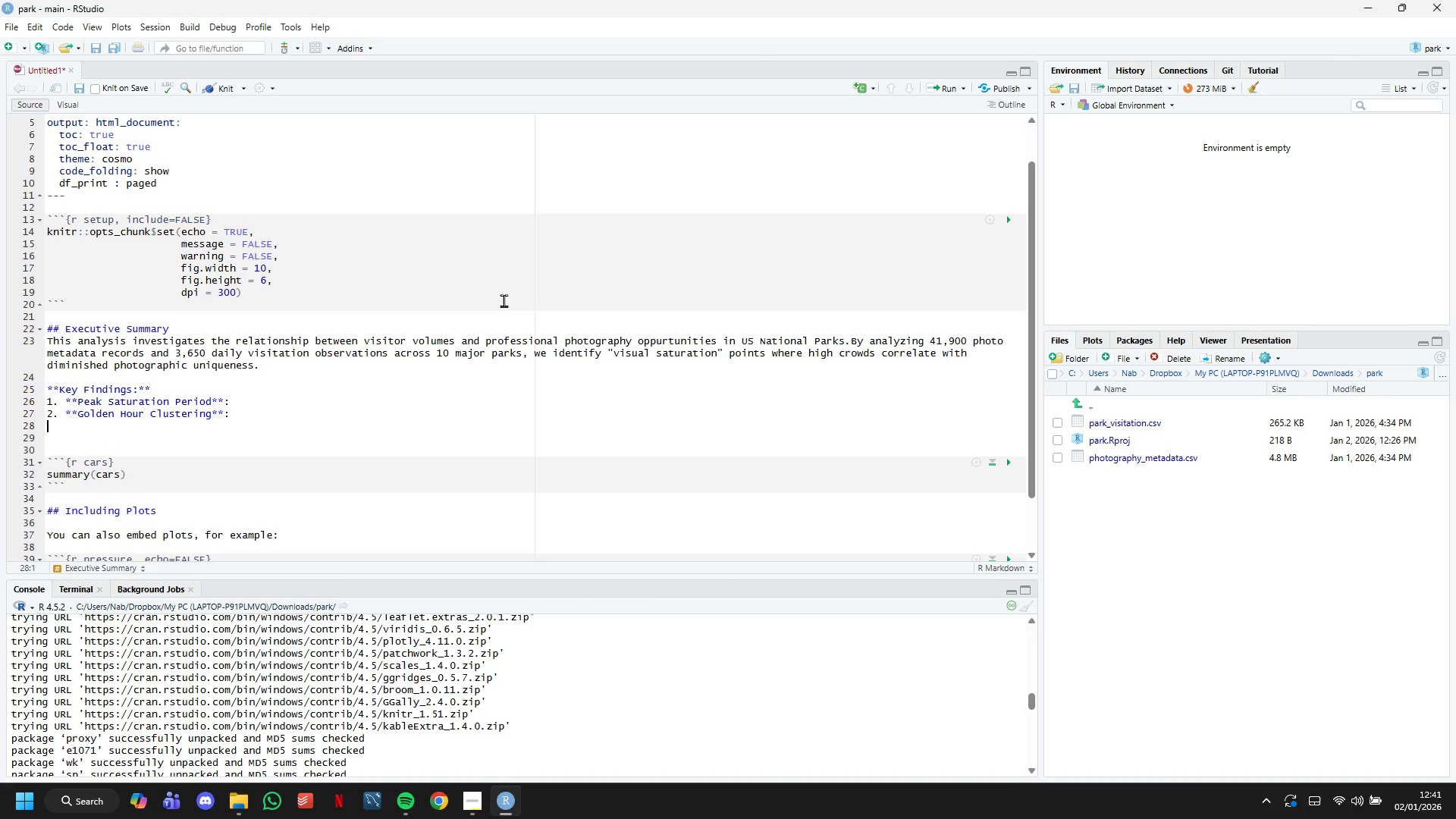 
 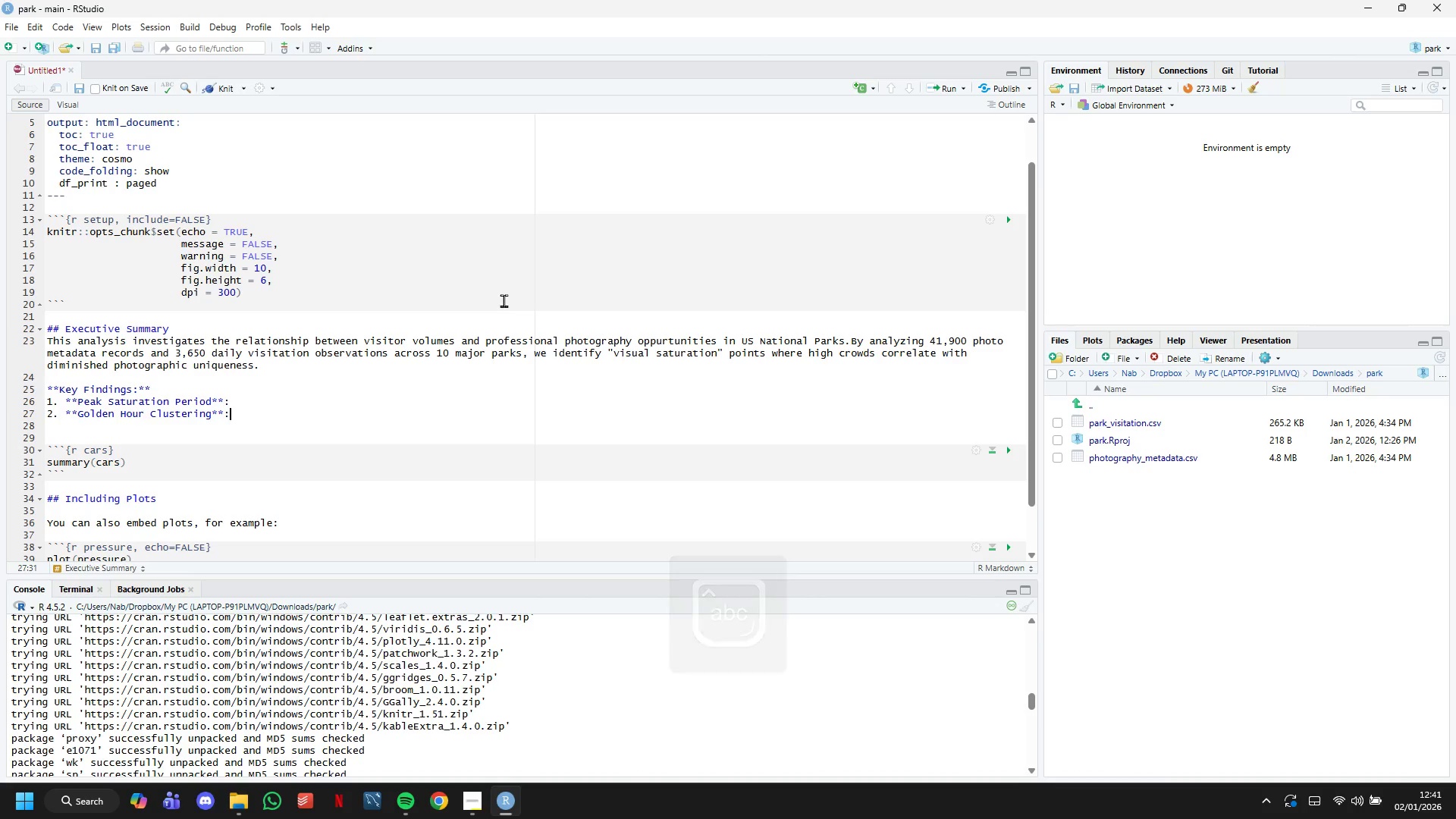 
key(Enter)
 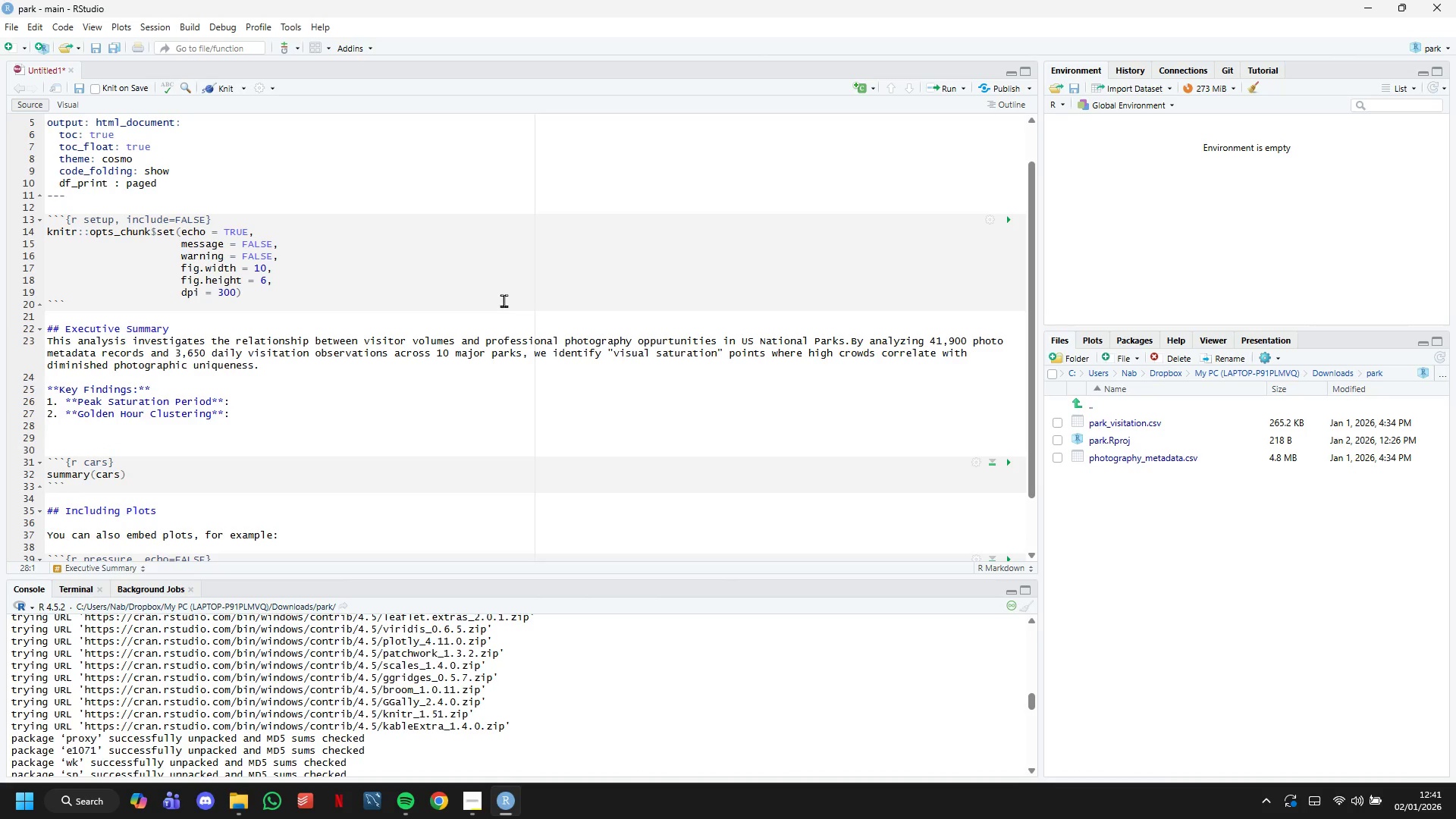 
type(3. **Hotspot VC)
key(Backspace)
key(Backspace)
type(Concentration**:)
 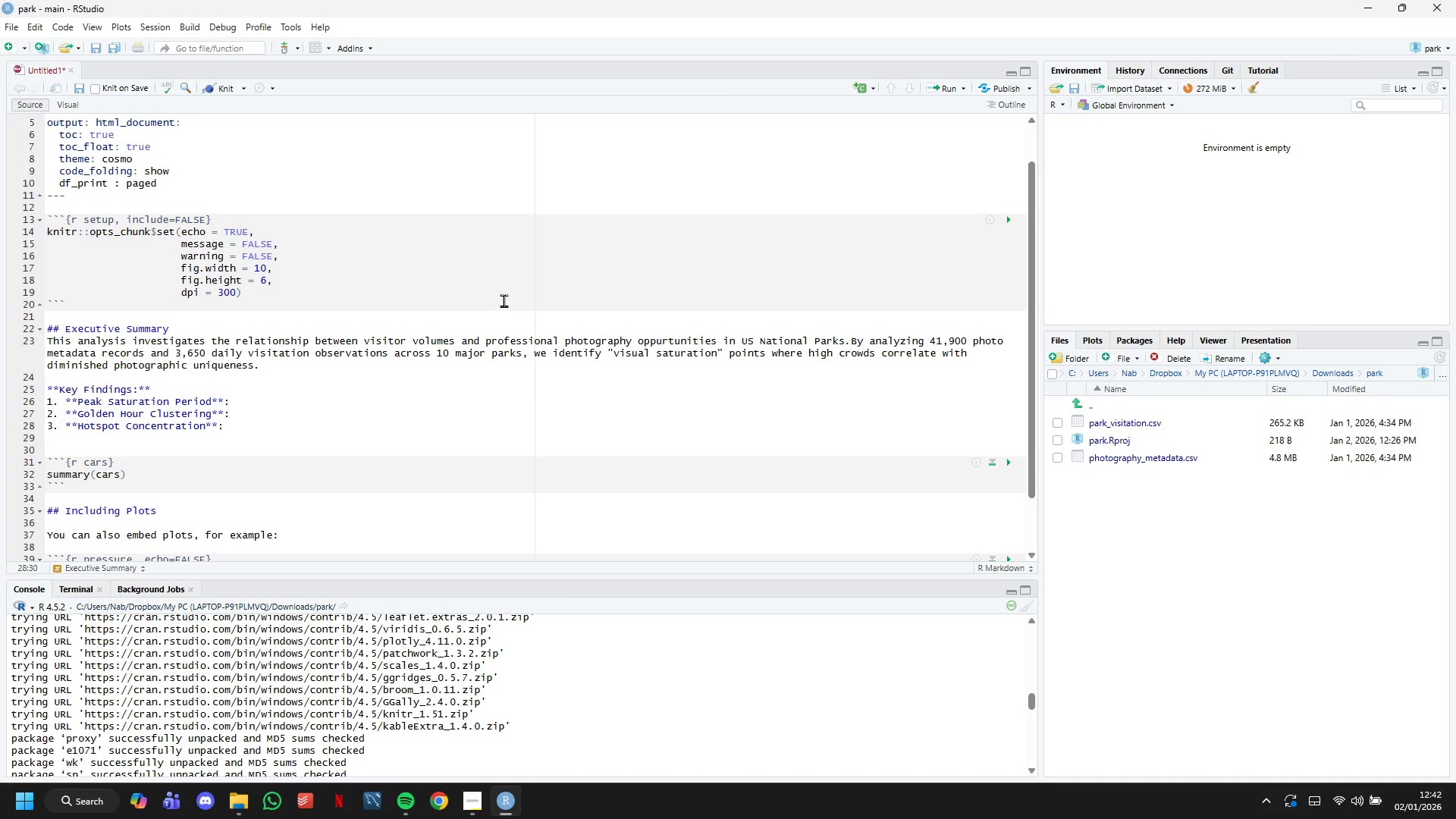 
key(Enter)
 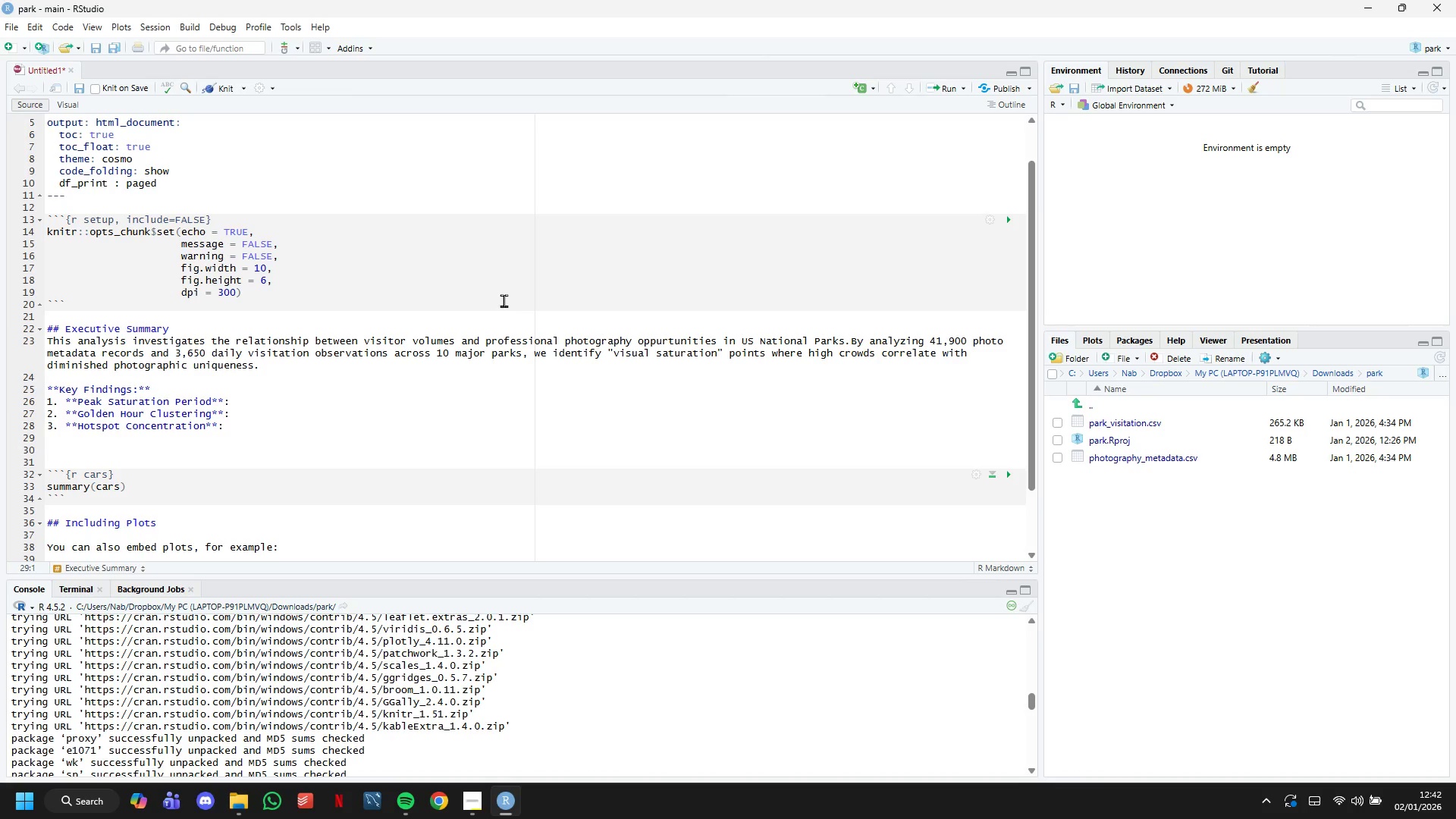 
type(4. **Optimal Shooting Windows**:)
 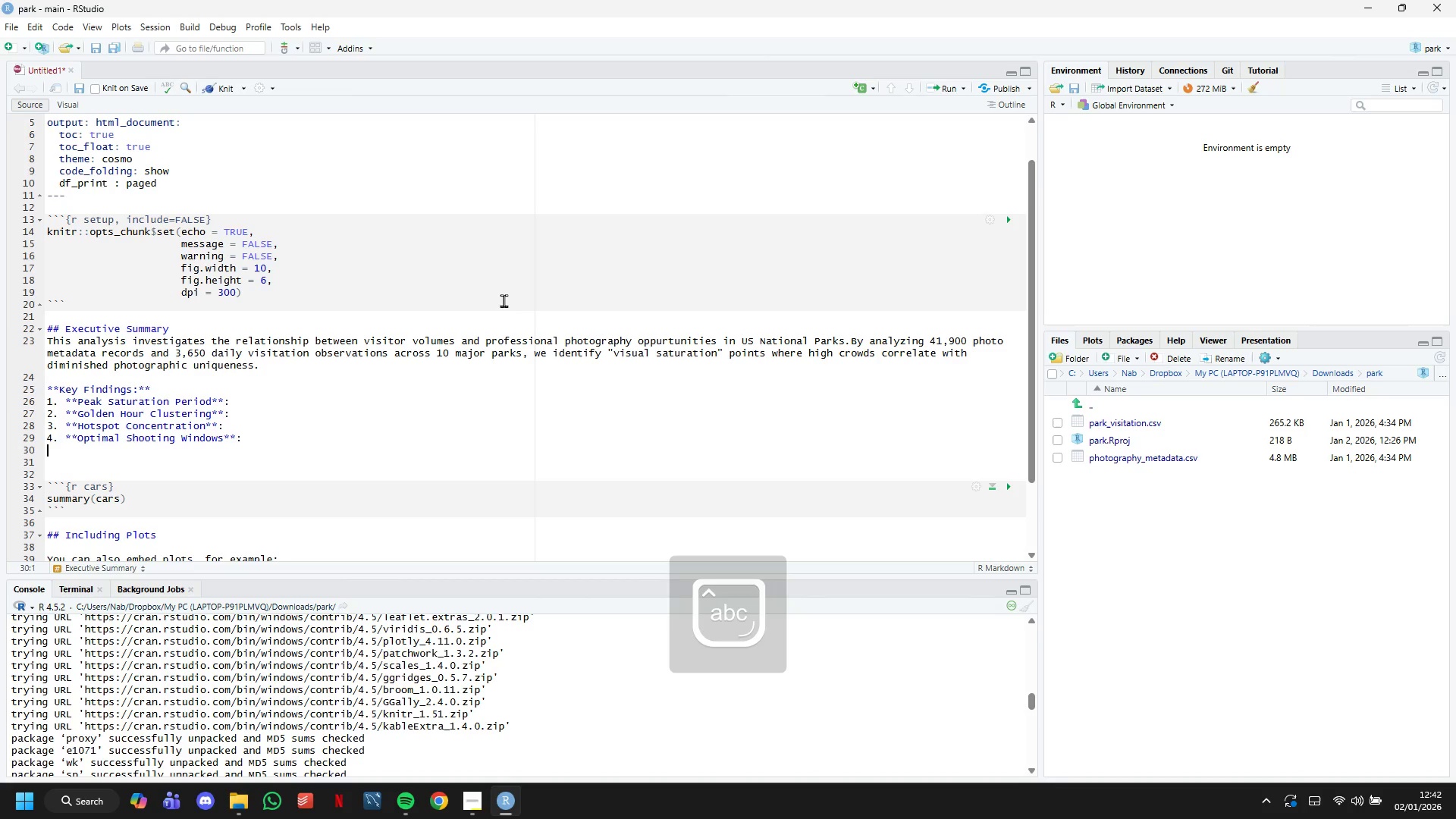 
 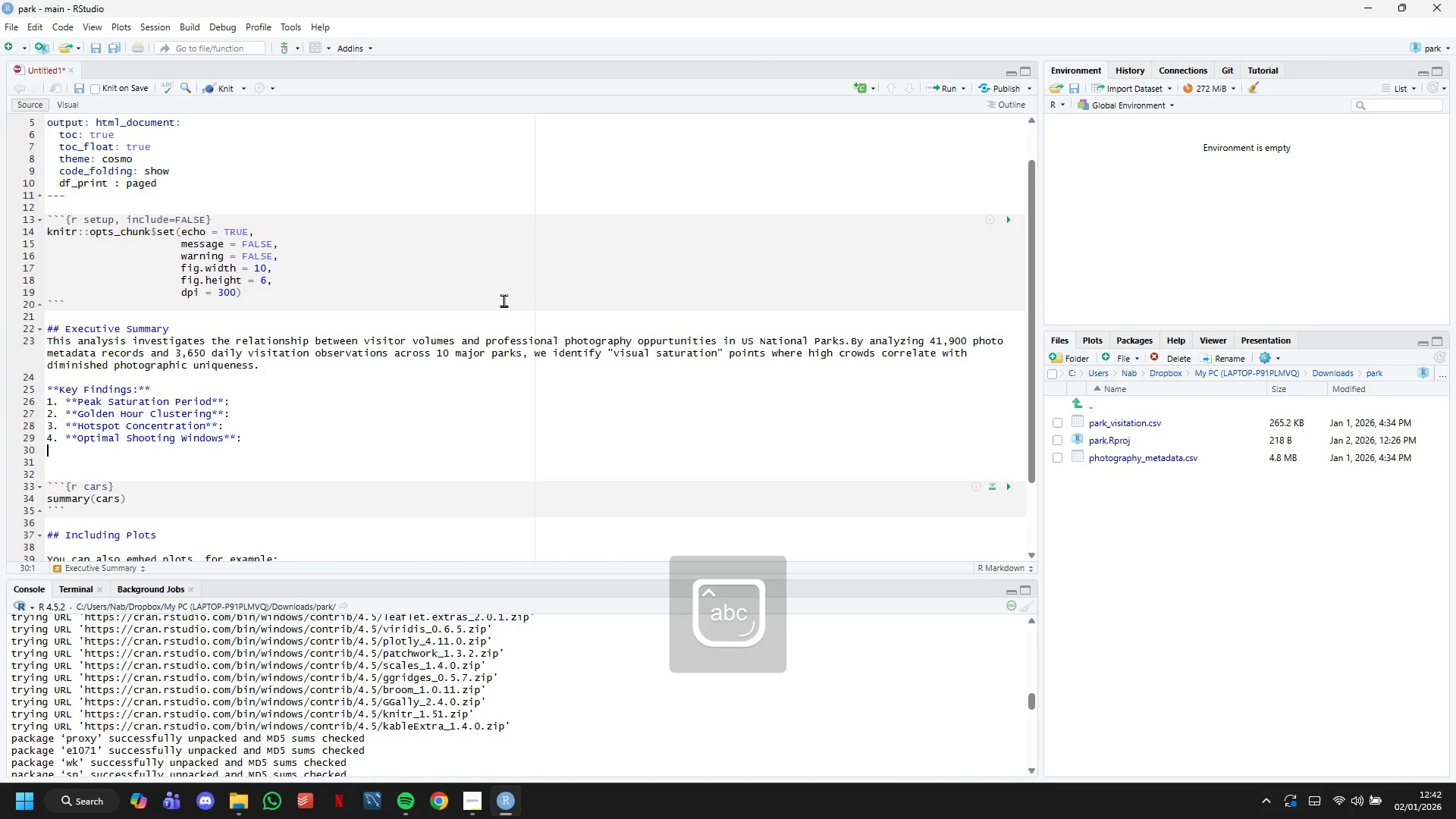 
key(Enter)
 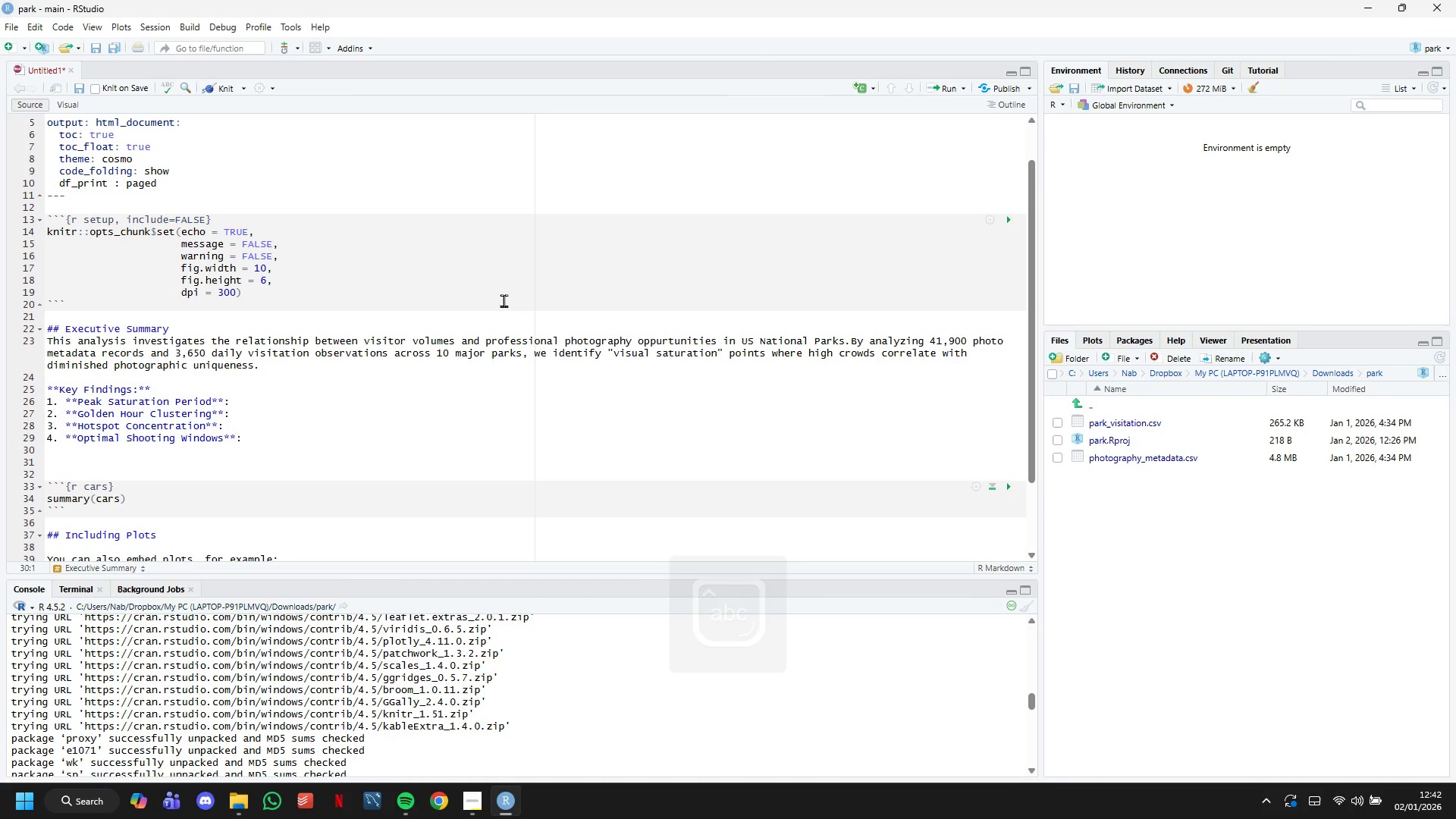 
type(5/)
key(Backspace)
type(, **Equipment Adapto)
key(Backspace)
type(ion**:)
 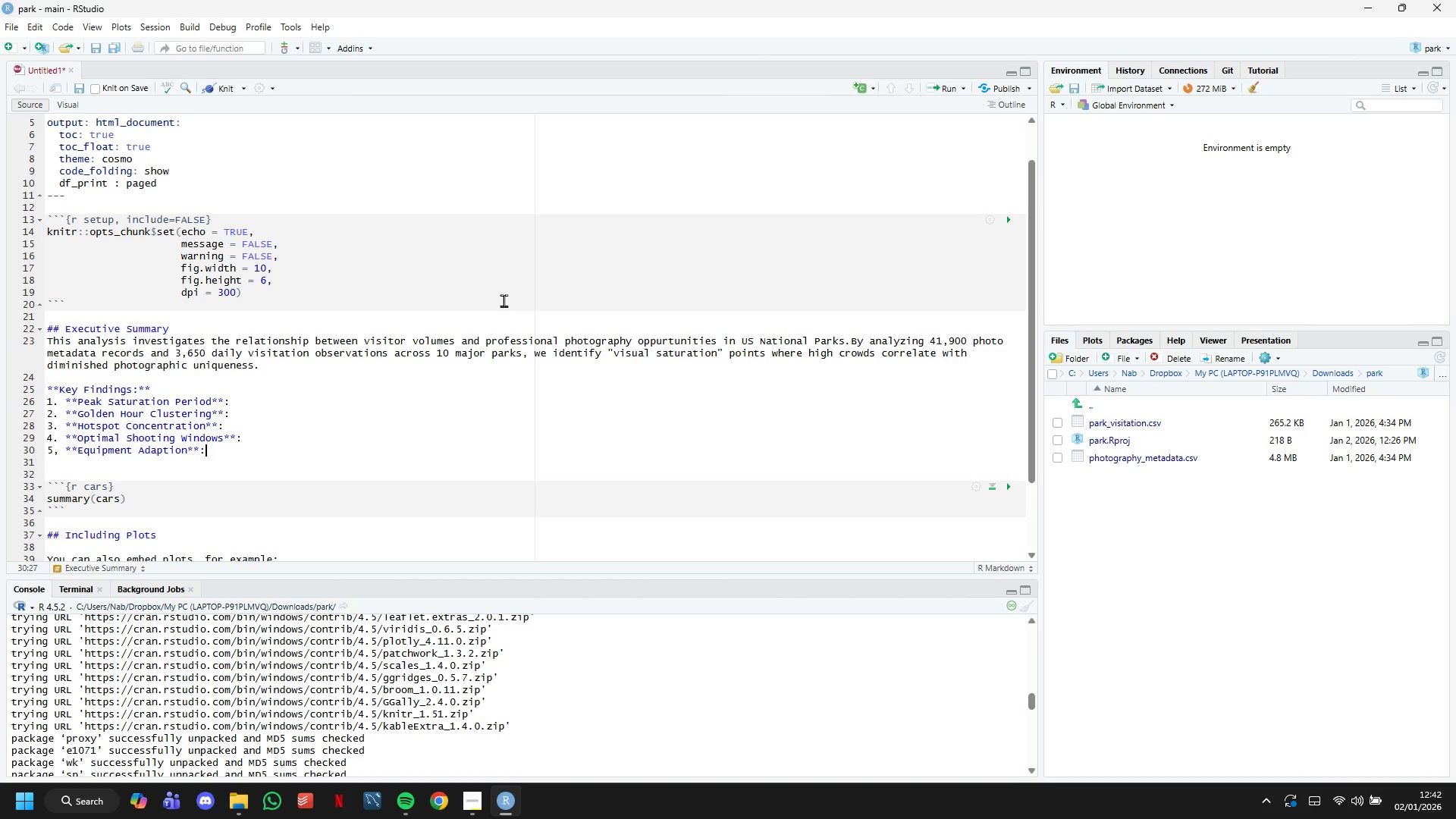 
key(ArrowDown)
 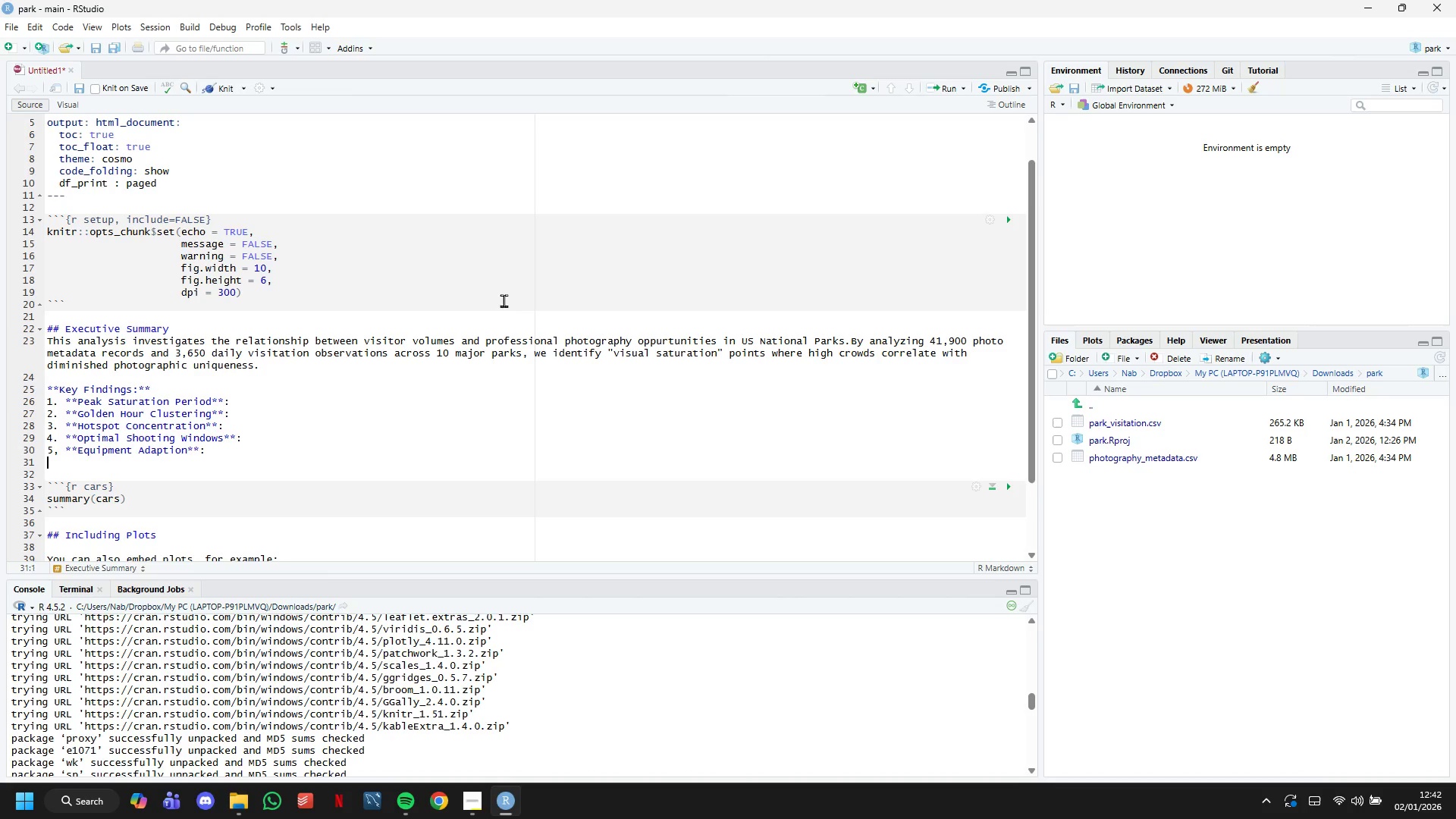 
key(ArrowDown)
 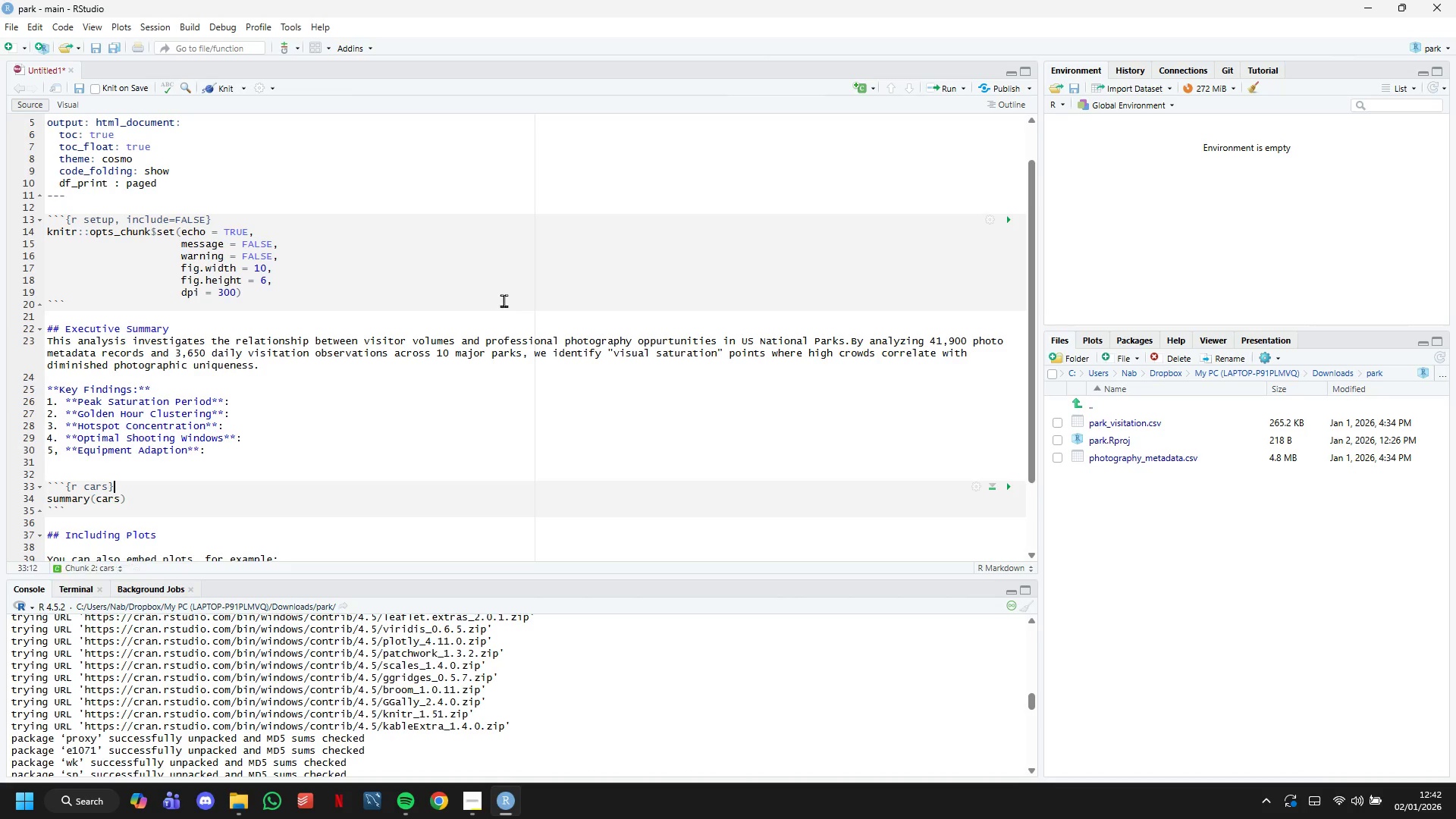 
key(ArrowDown)
 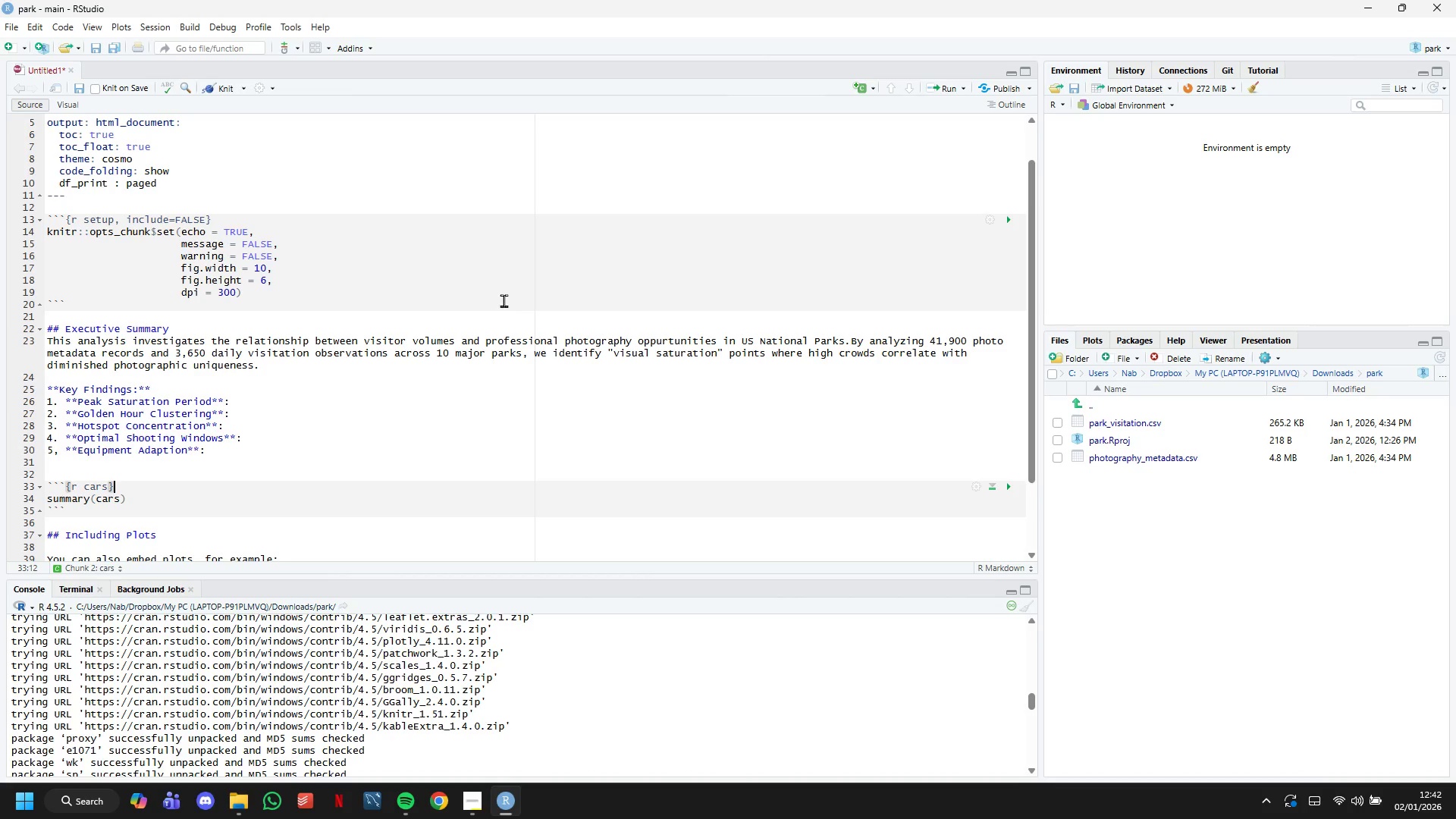 
key(ArrowDown)
 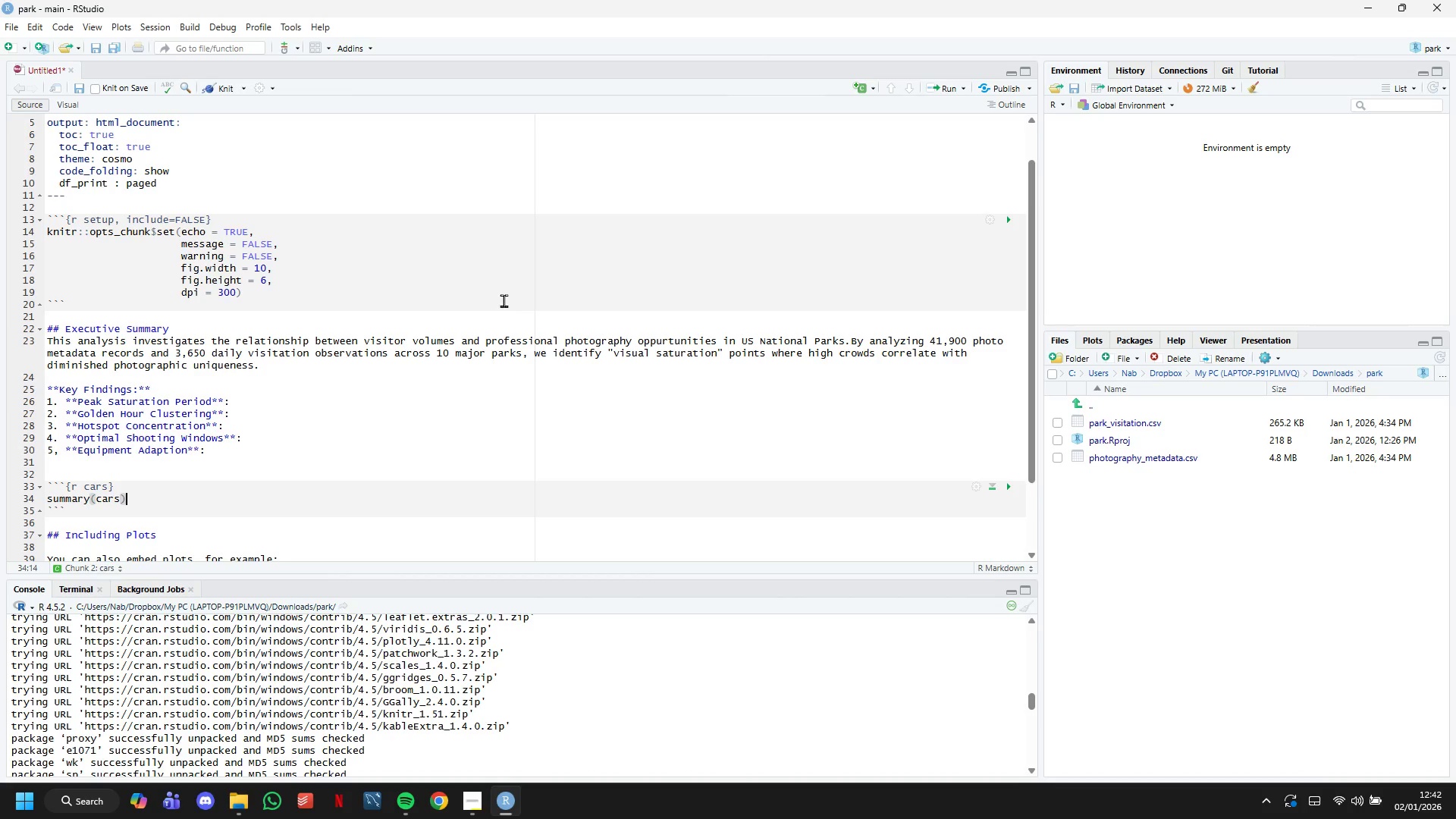 
wait(5.25)
 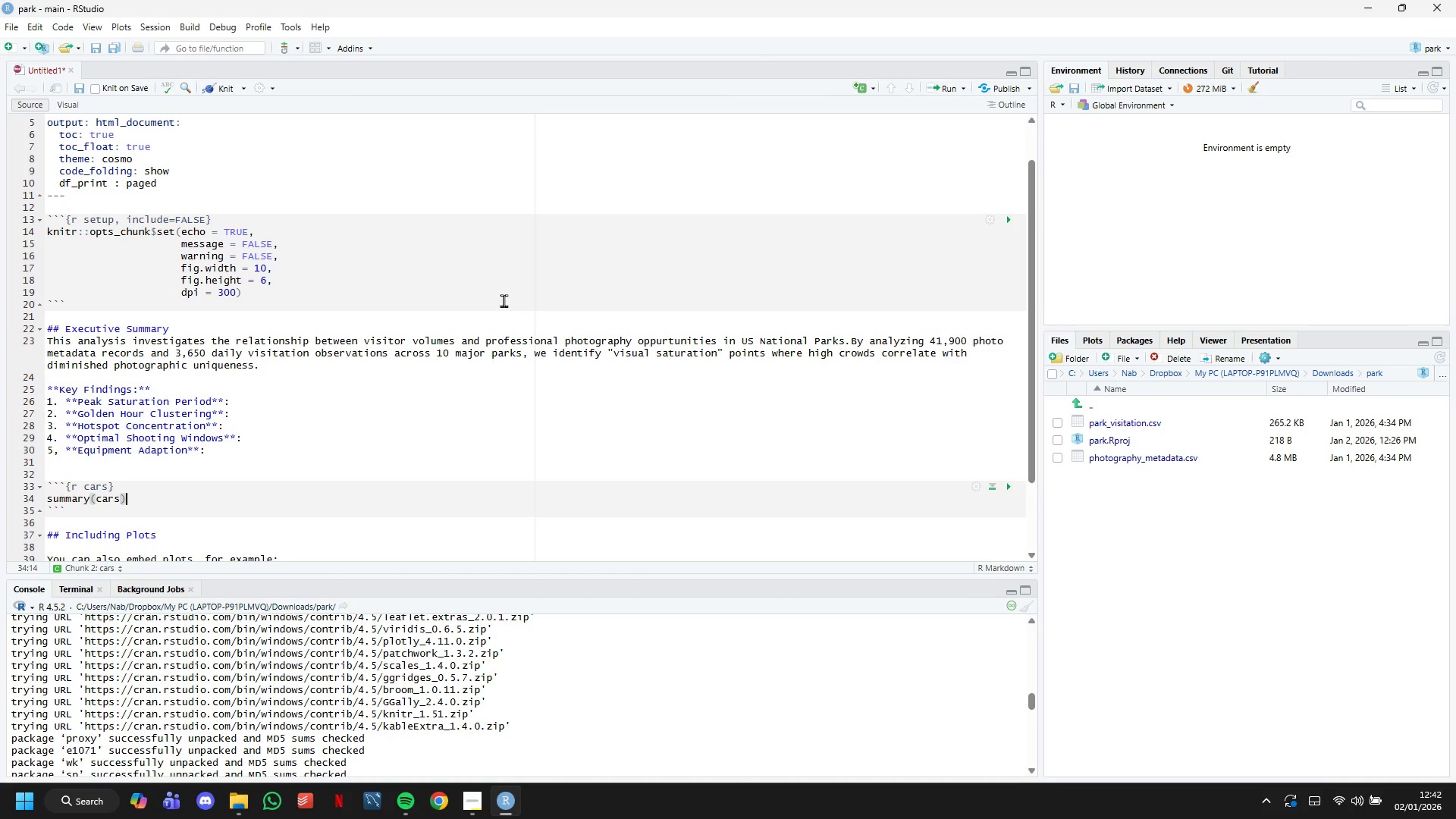 
key(ArrowUp)
 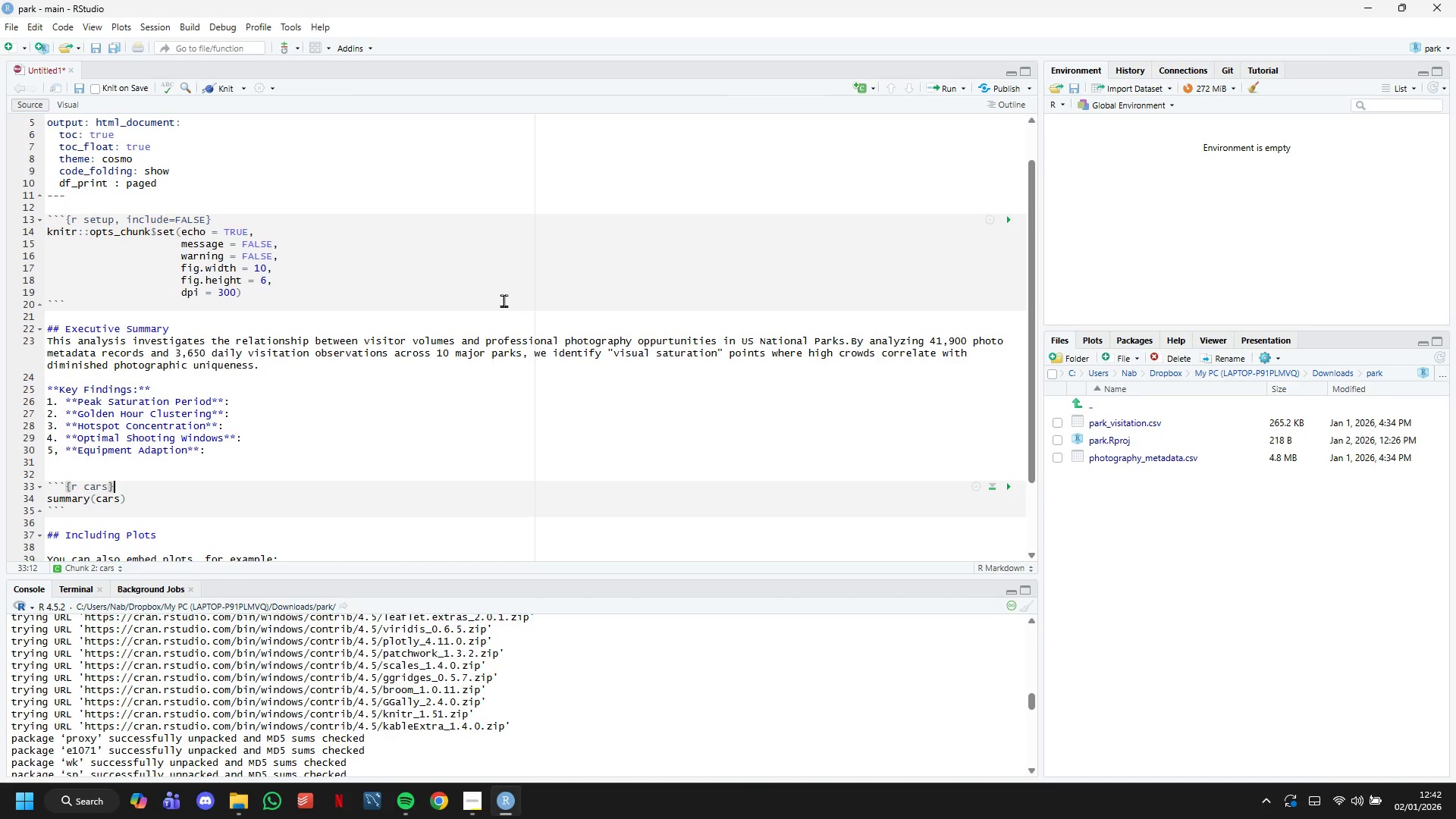 
key(ArrowUp)
 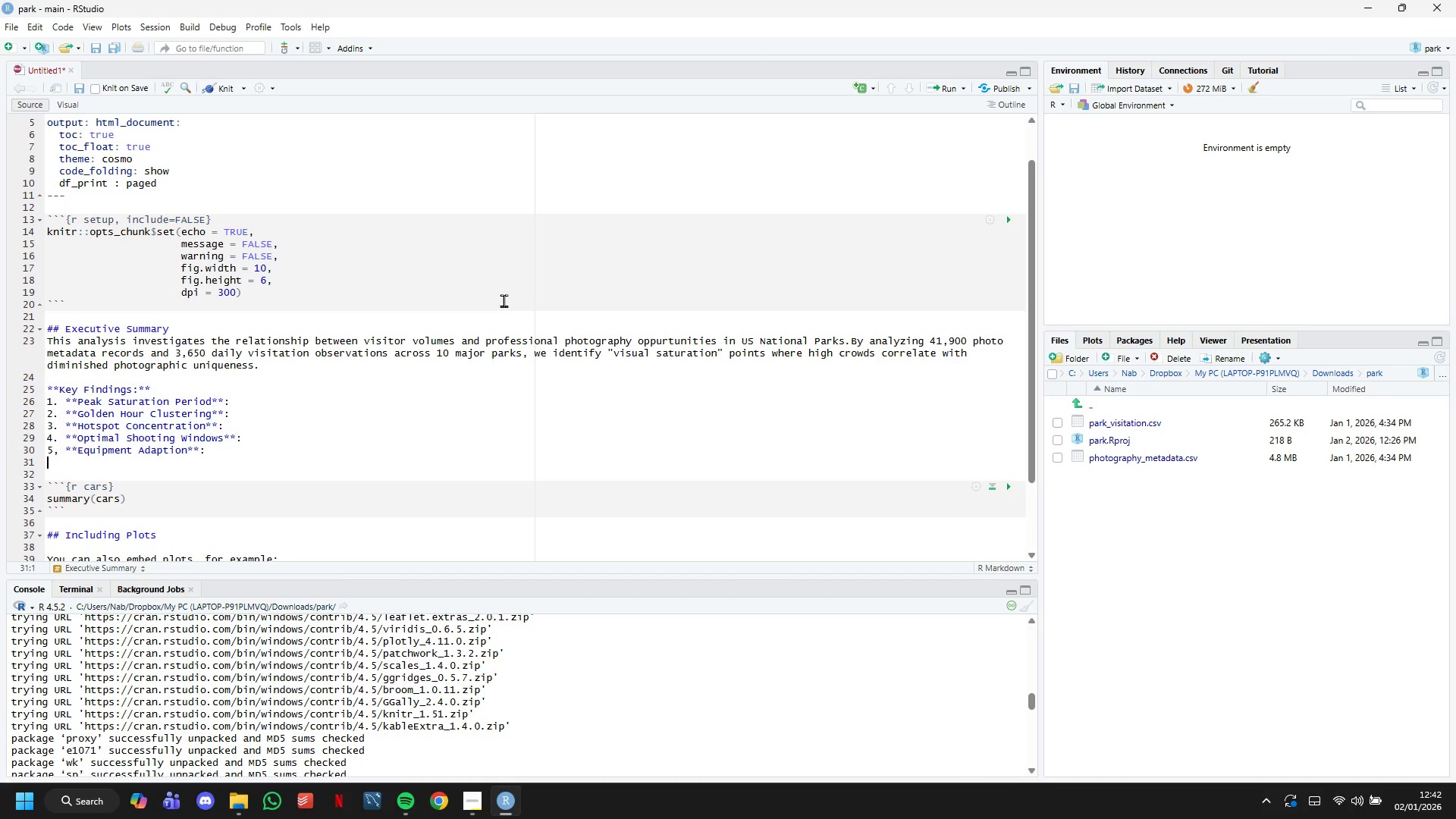 
key(ArrowUp)
 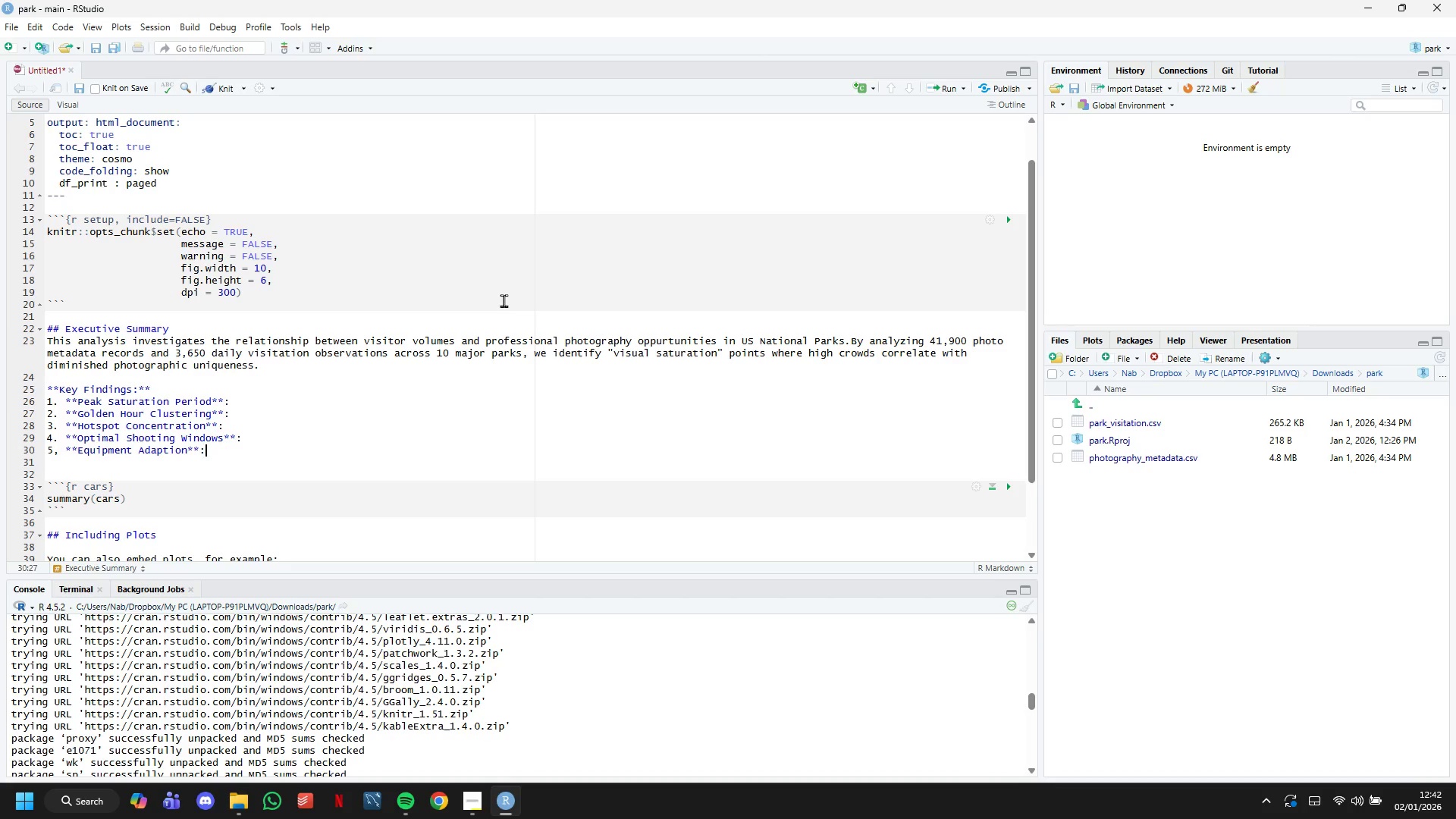 
key(ArrowUp)
 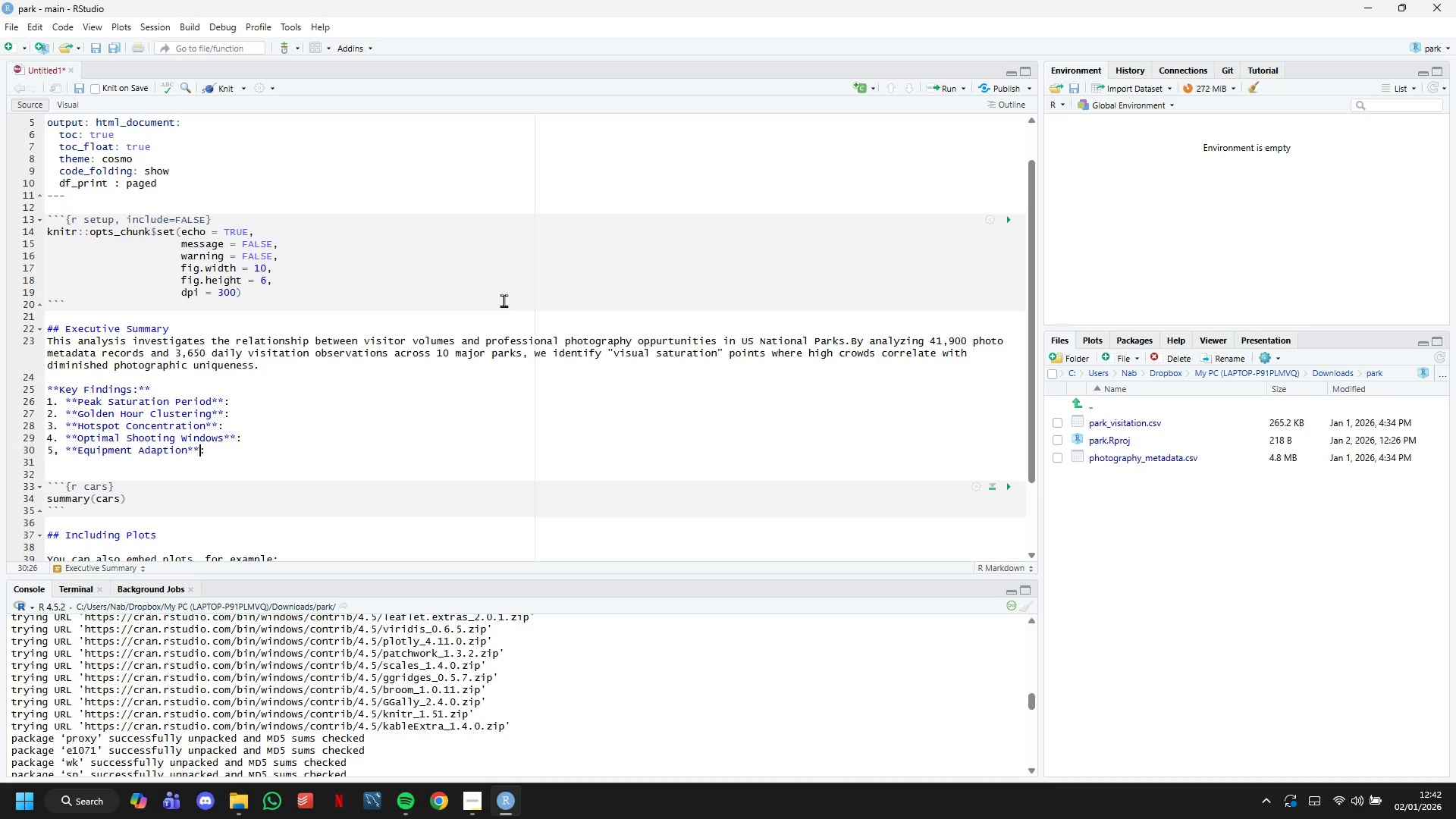 
hold_key(key=ArrowLeft, duration=0.81)
 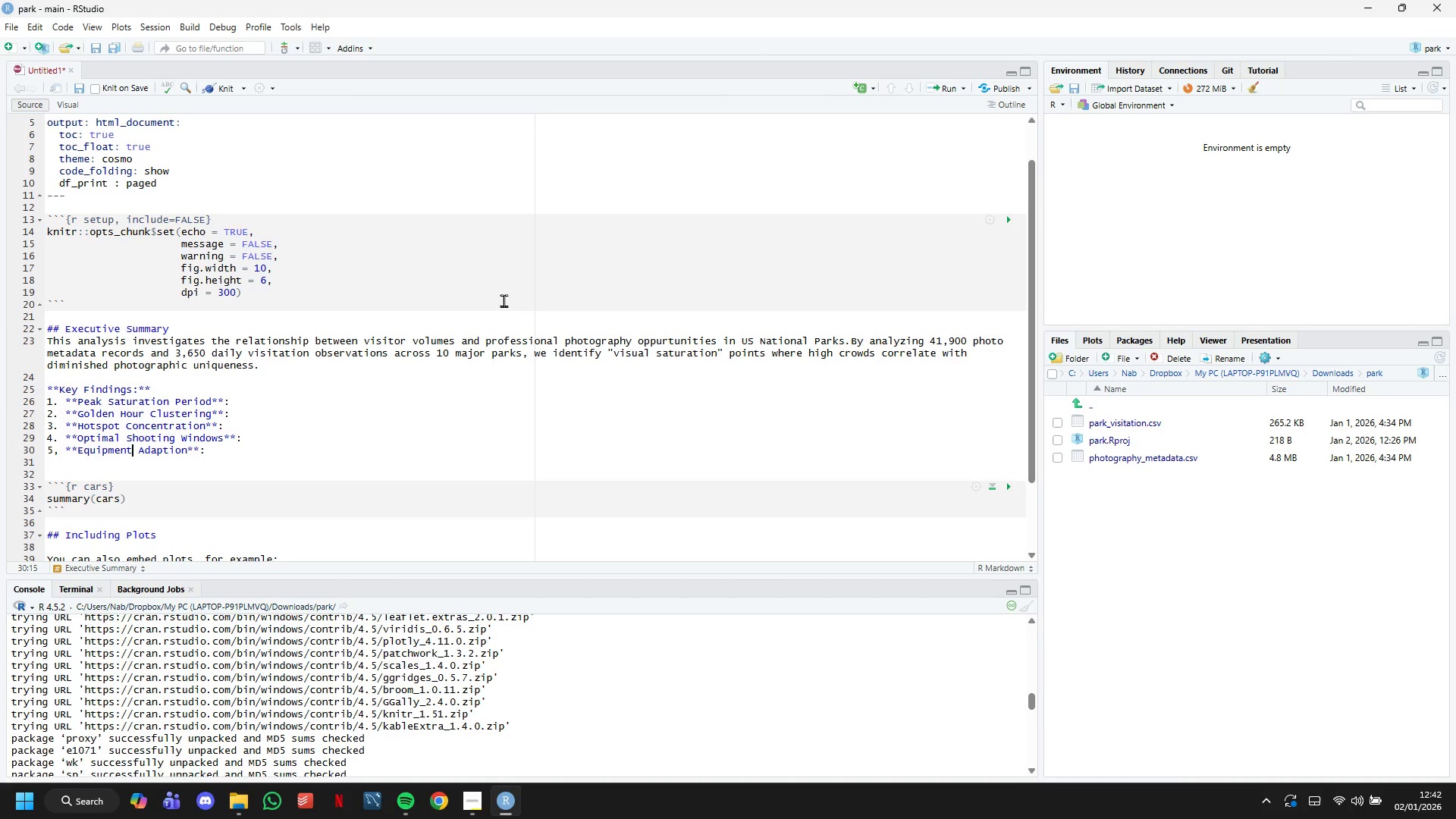 
key(ArrowLeft)
 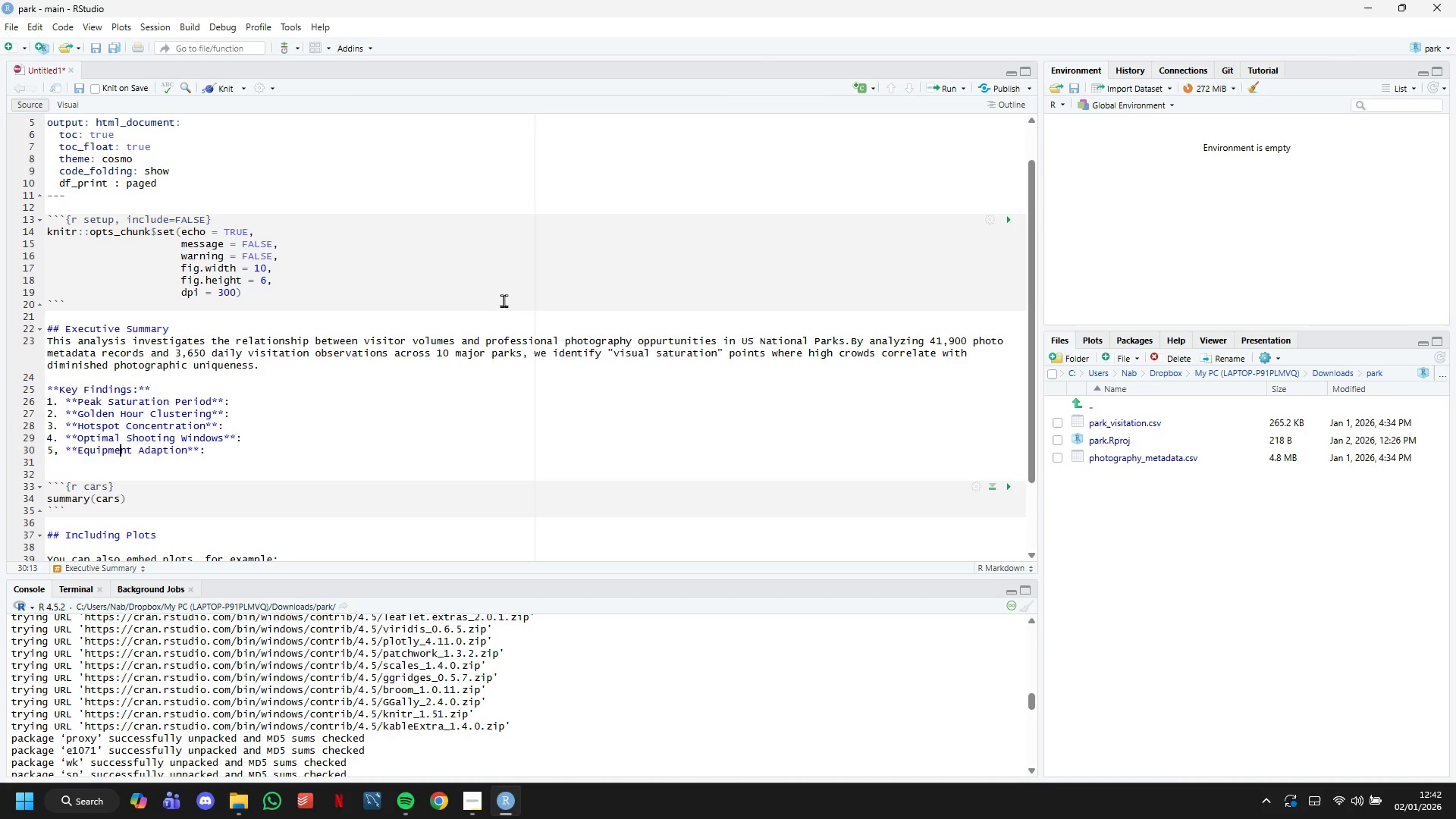 
key(ArrowLeft)
 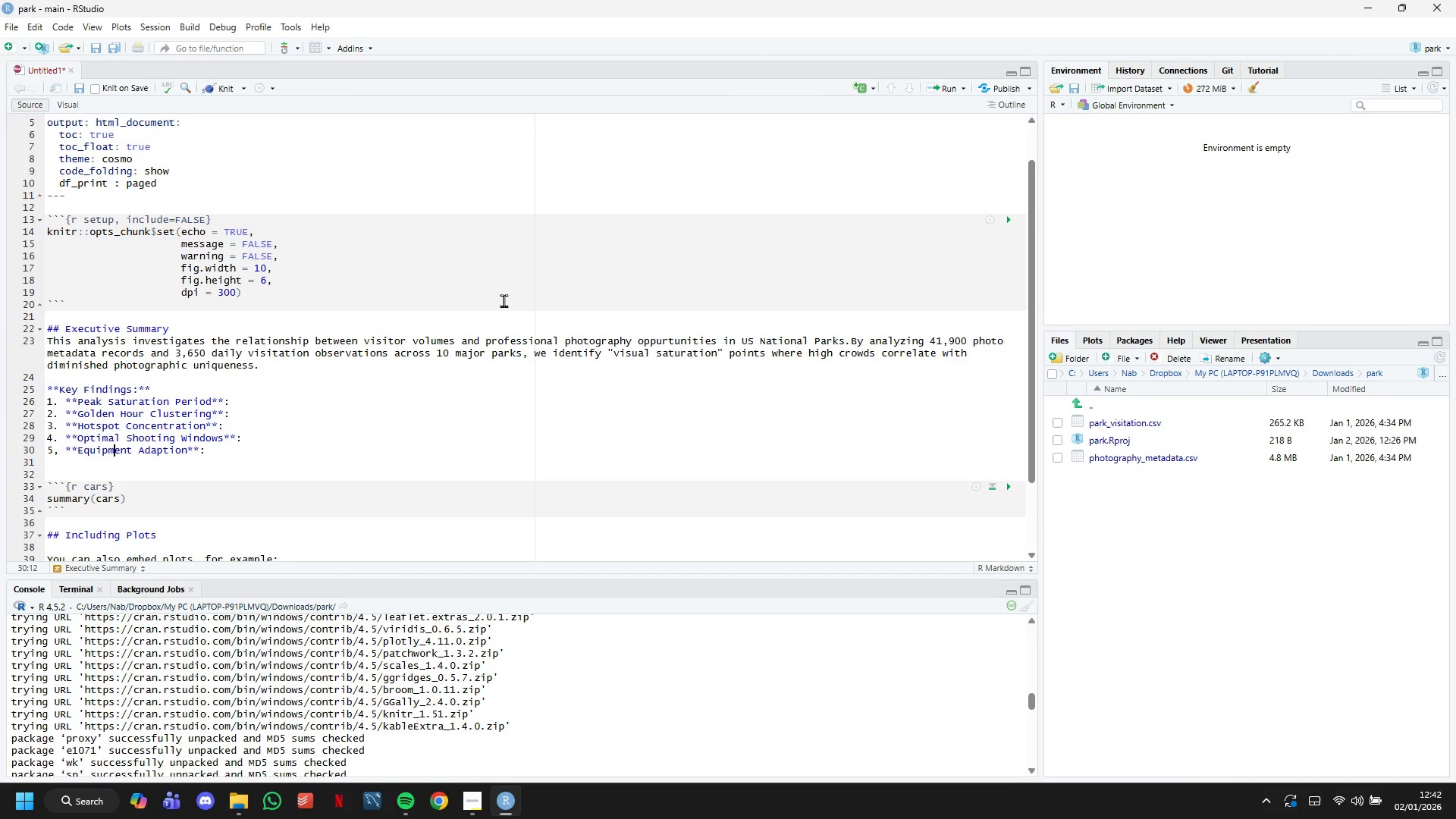 
hold_key(key=ArrowLeft, duration=0.8)
 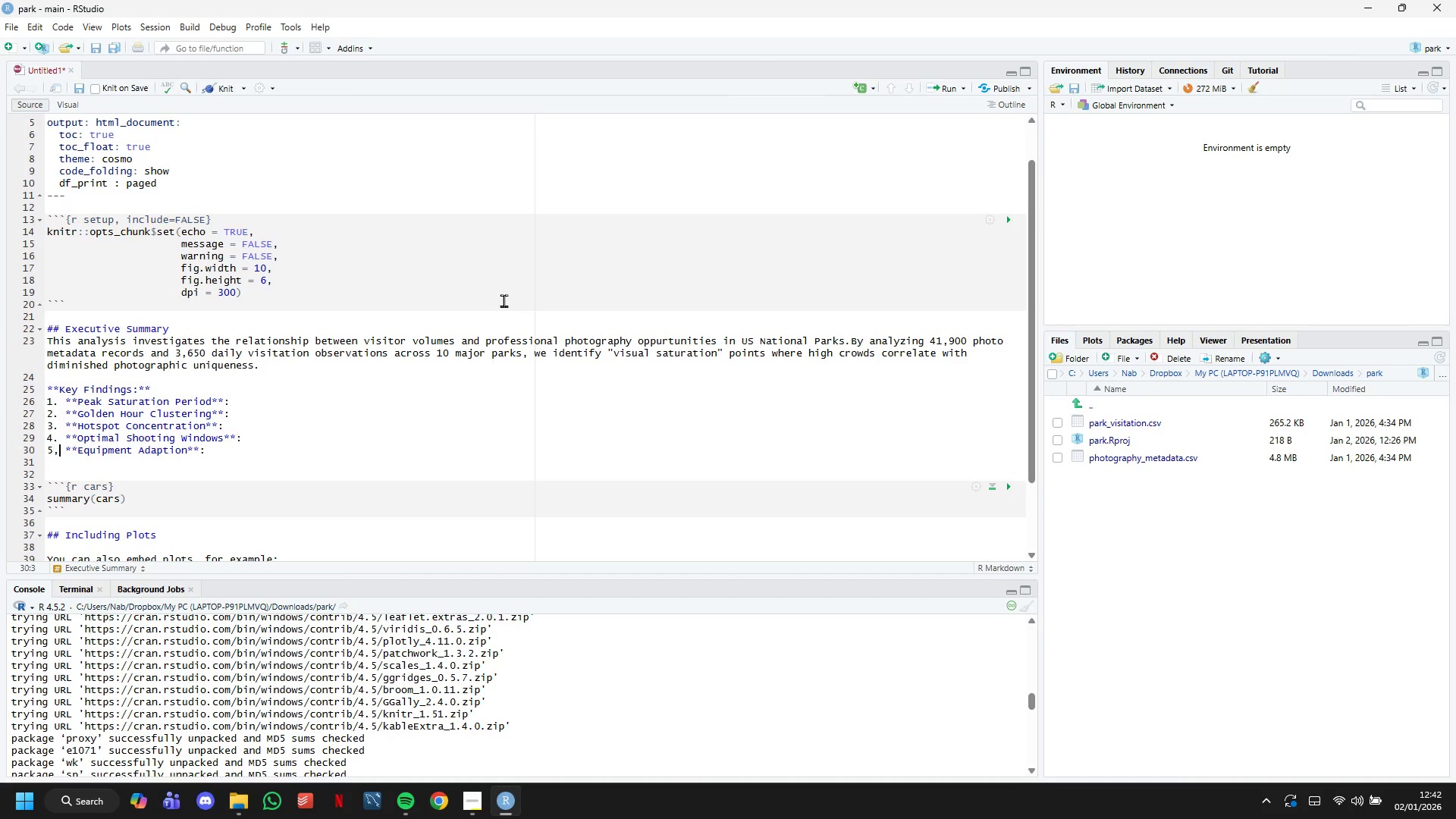 
key(ArrowRight)
 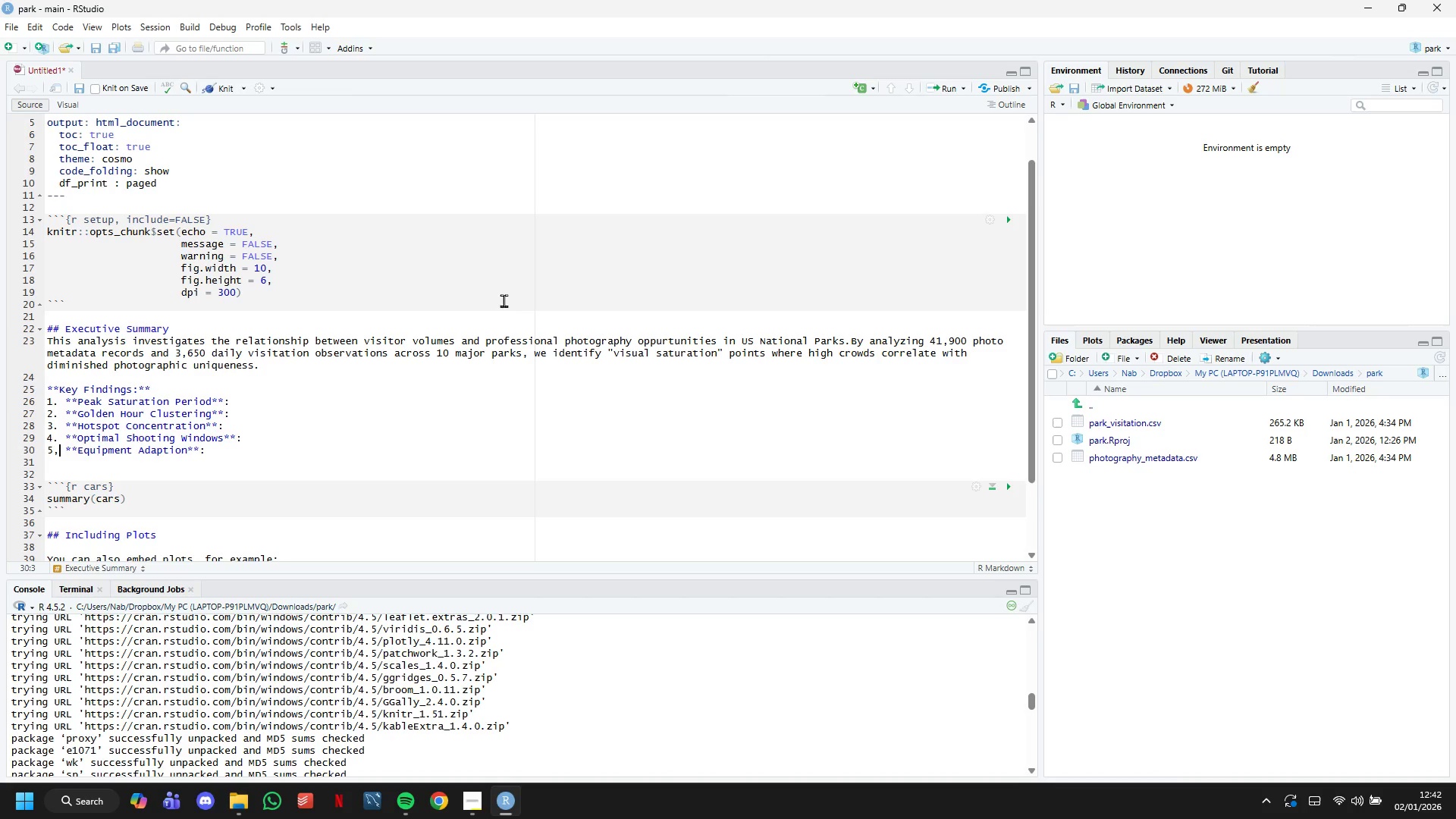 
key(Backspace)
 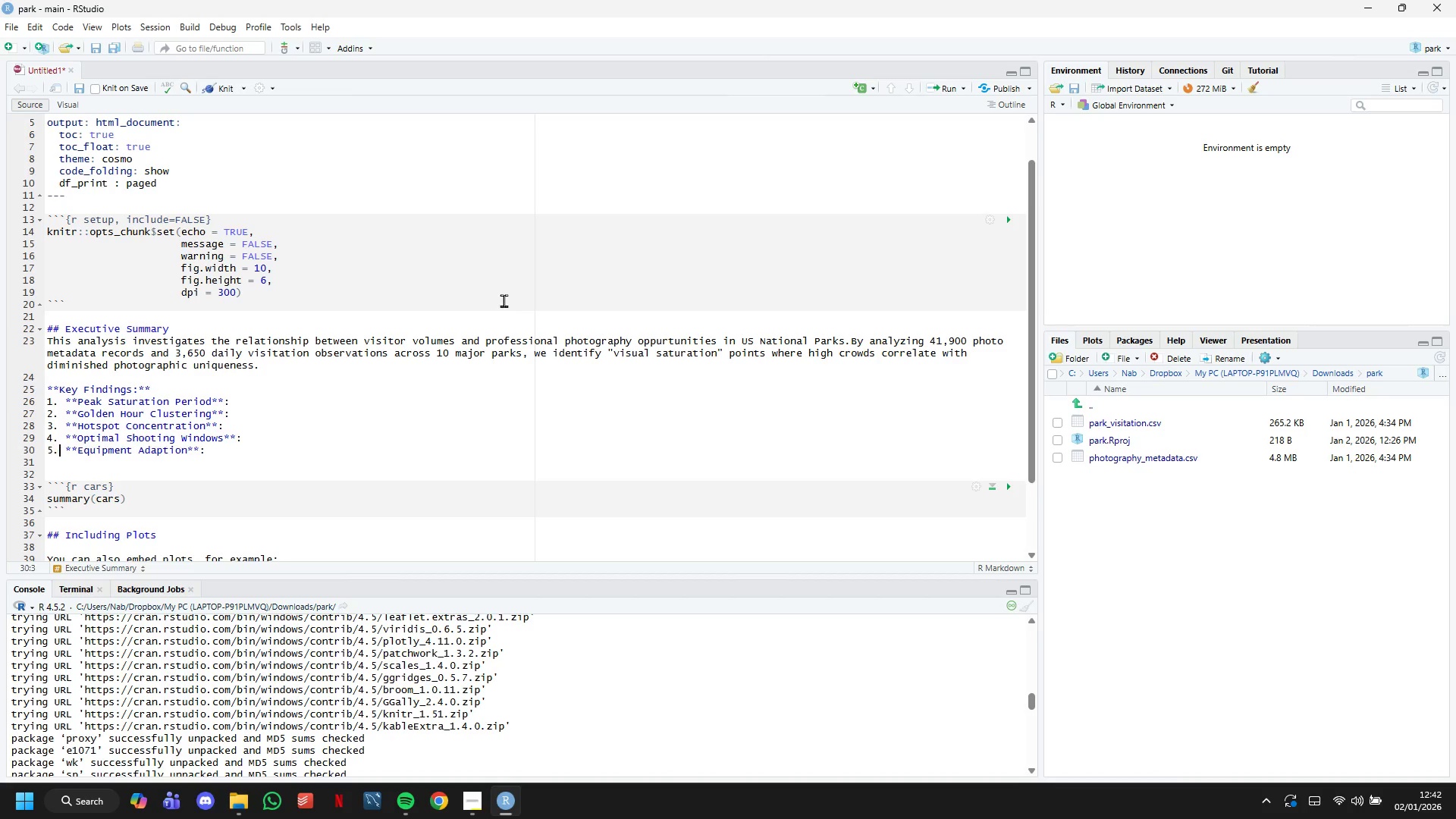 
key(Period)
 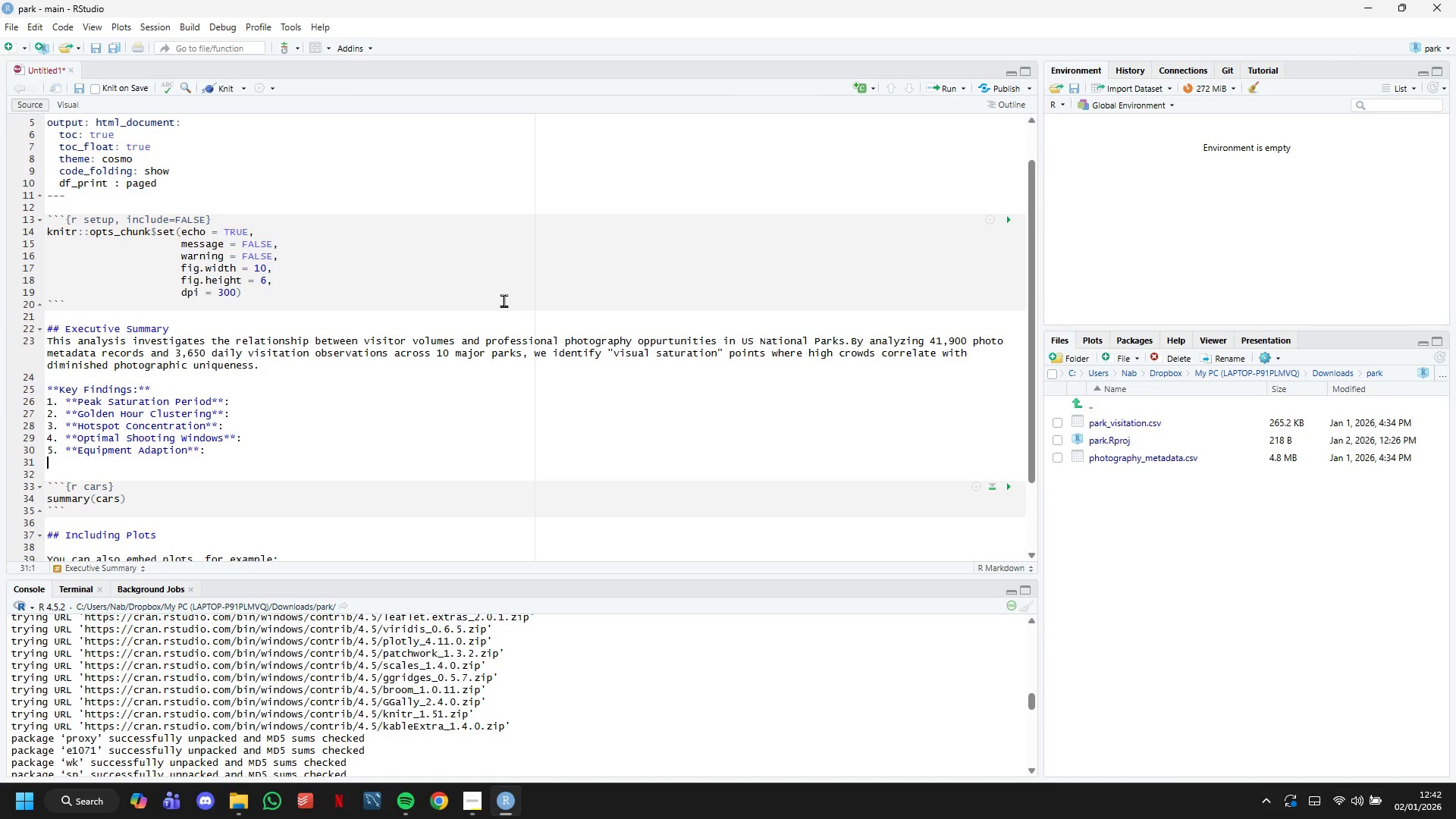 
key(ArrowDown)
 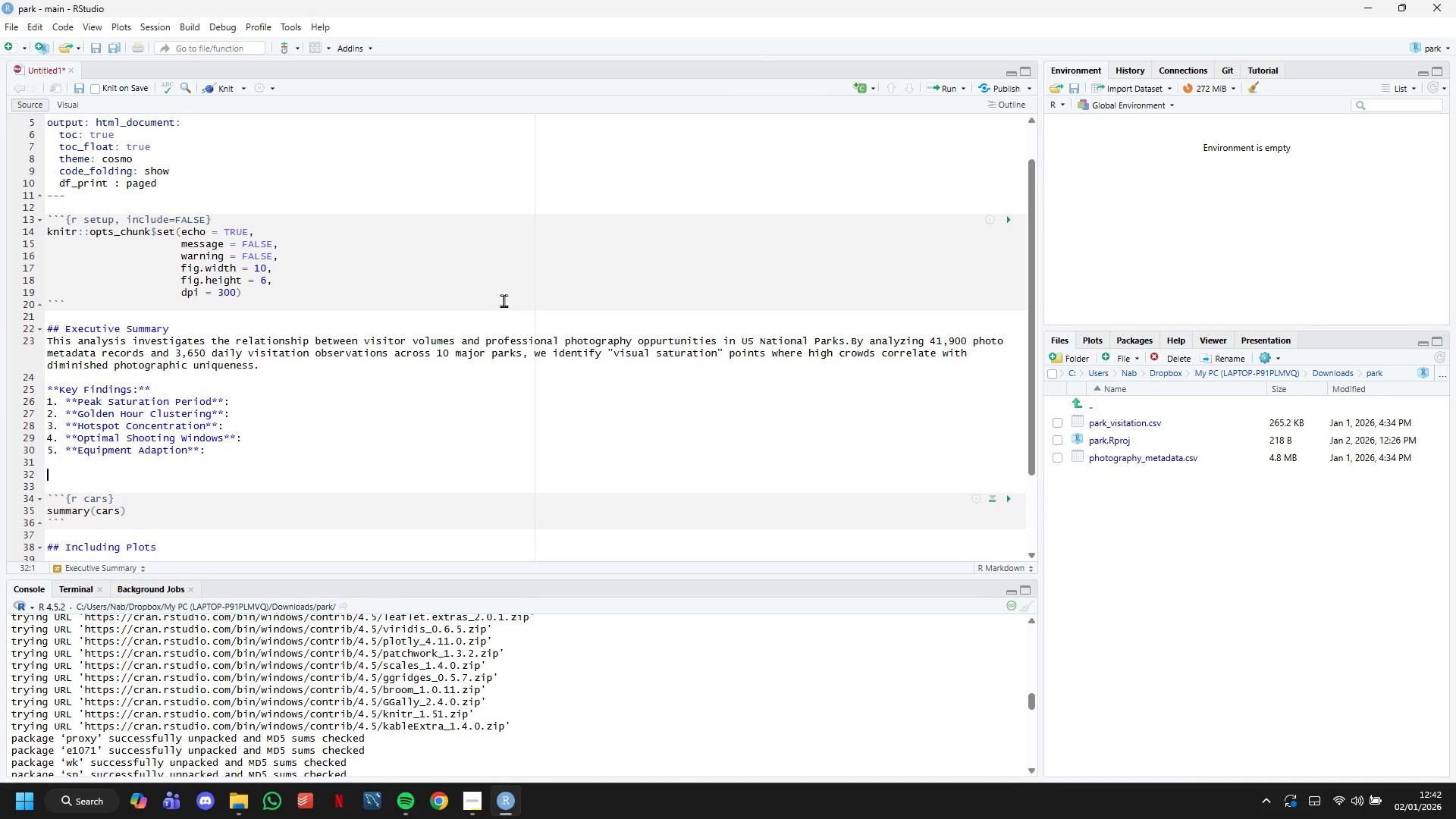 
key(Enter)
 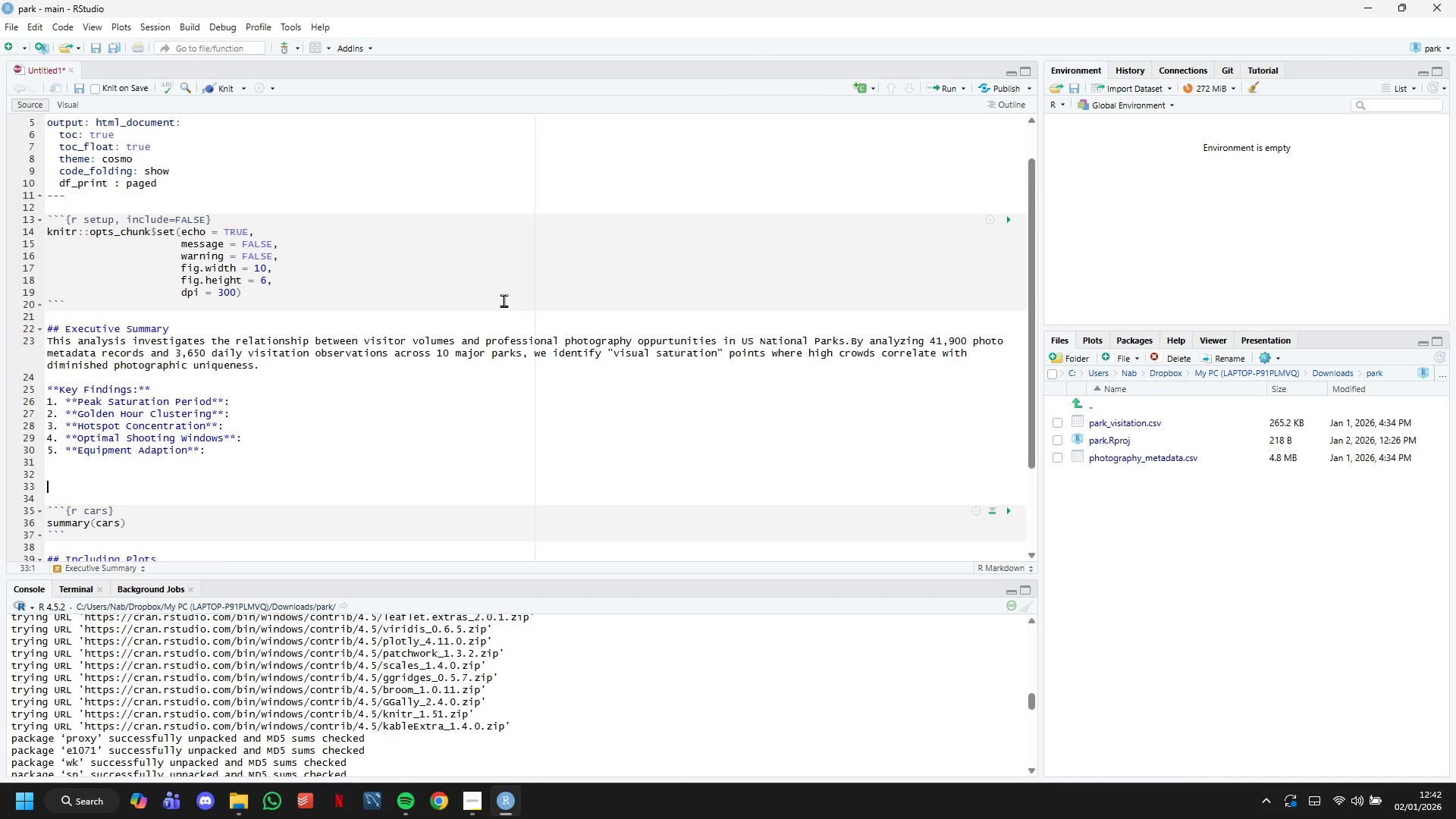 
key(Enter)
 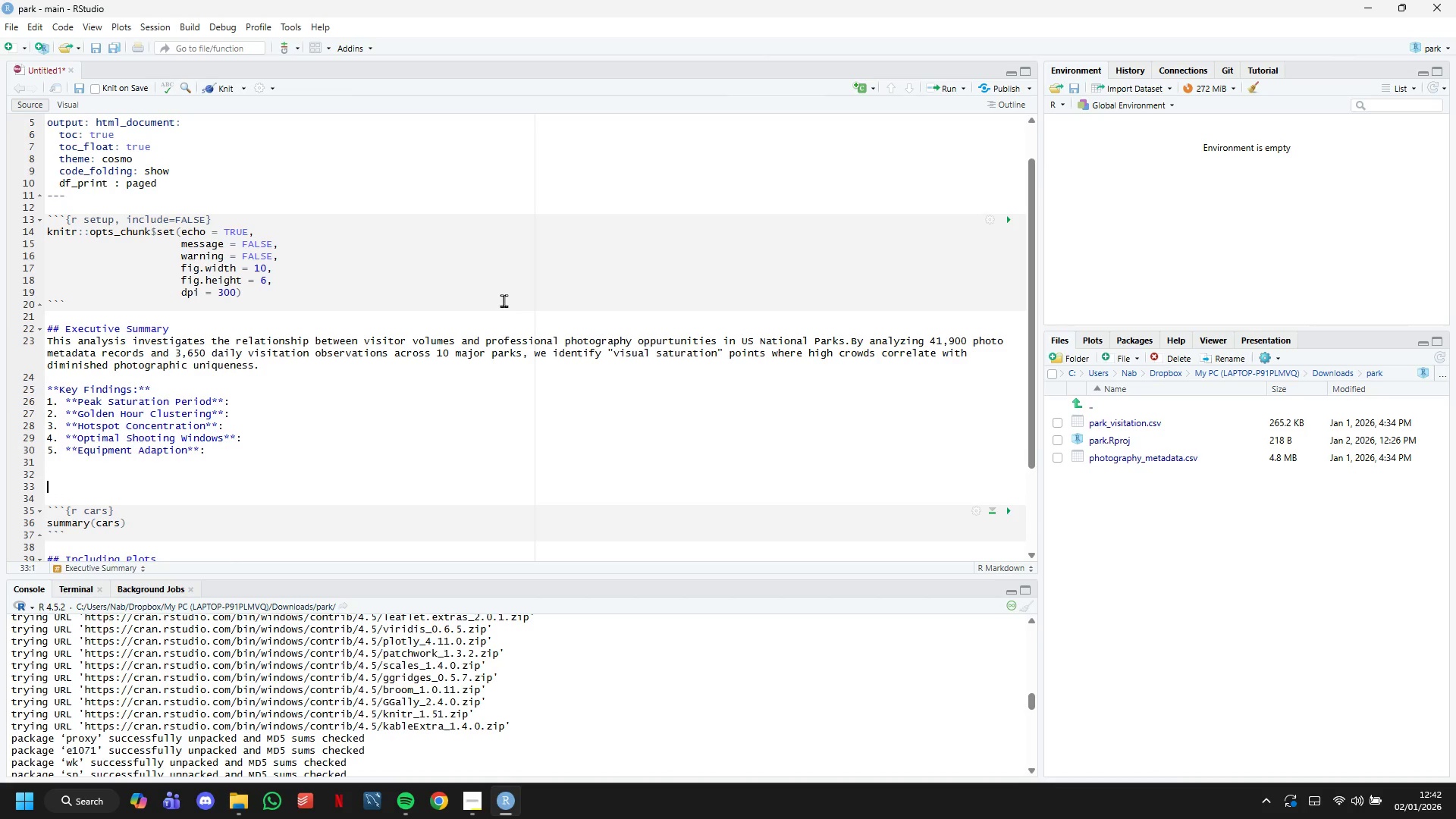 
key(Enter)
 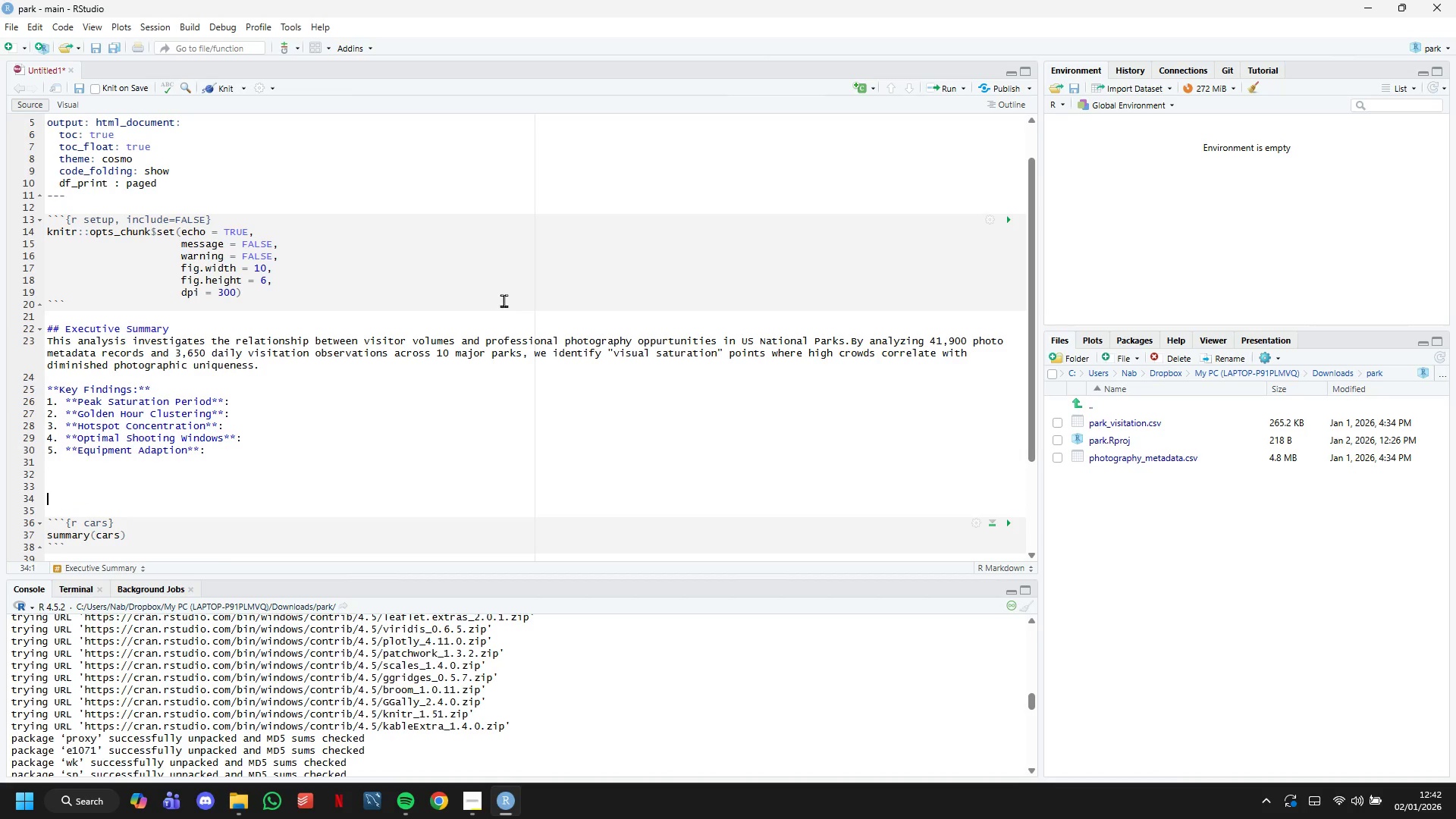 
key(ArrowUp)
 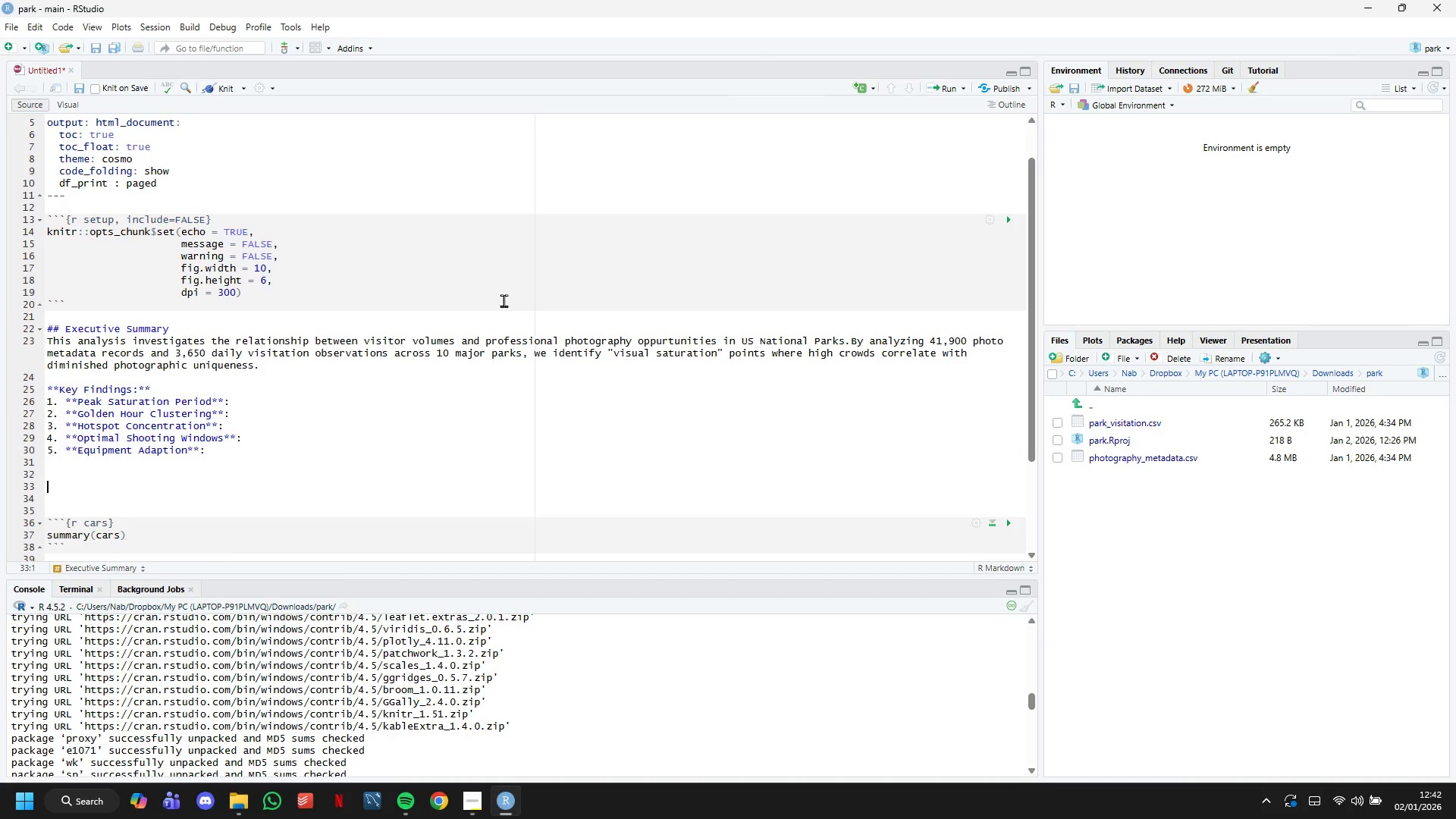 
key(Minus)
 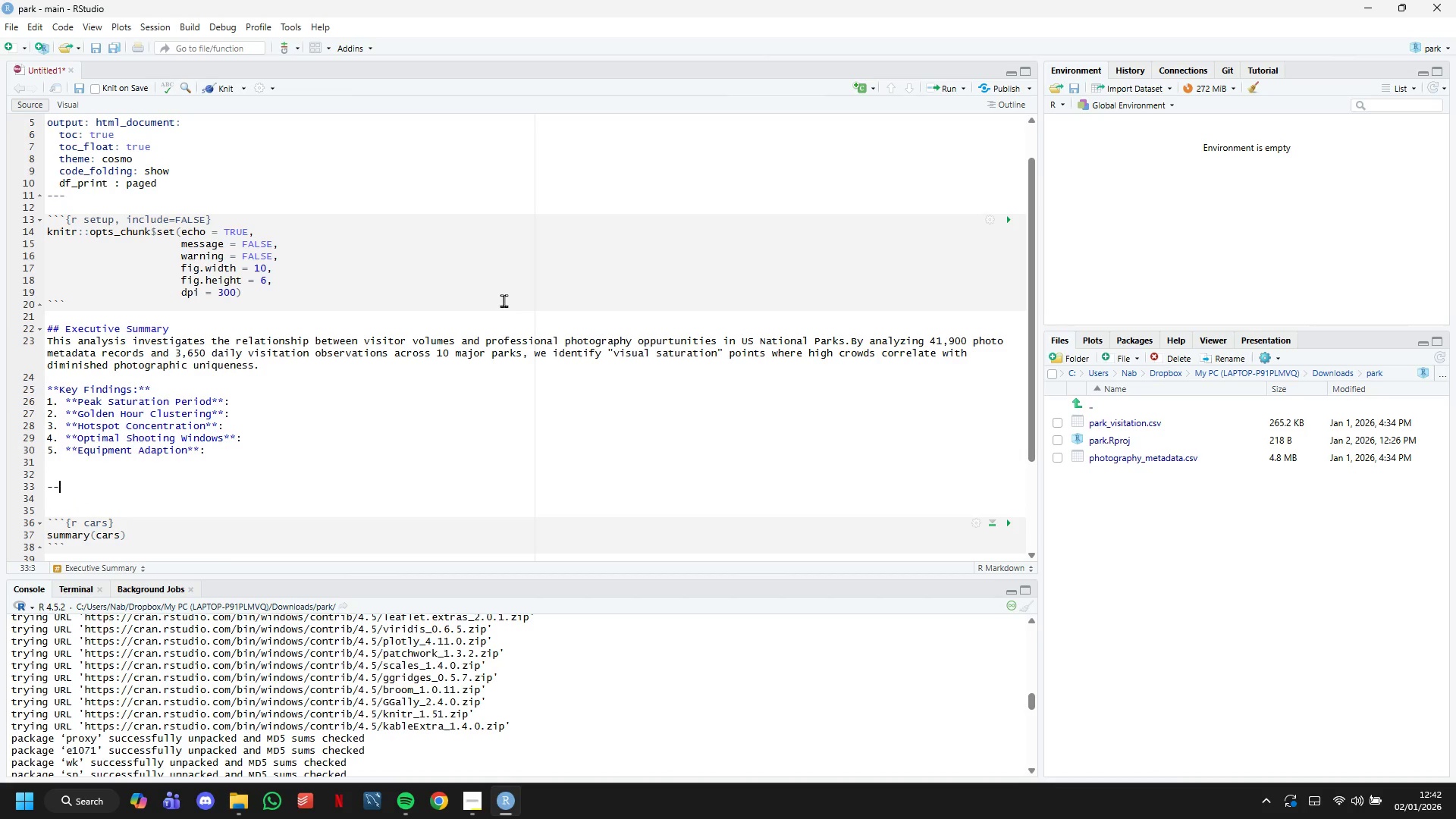 
key(Minus)
 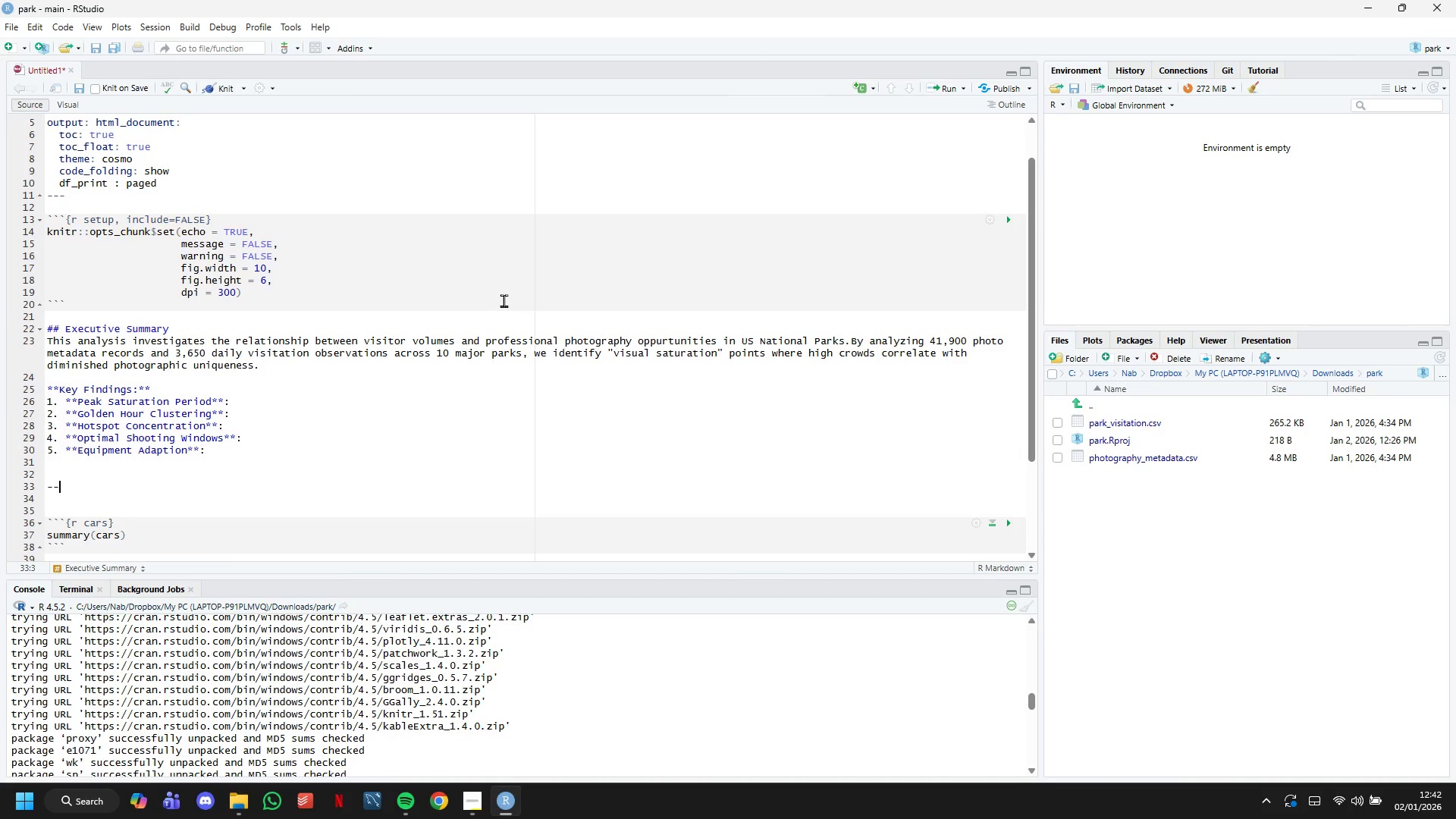 
key(Minus)
 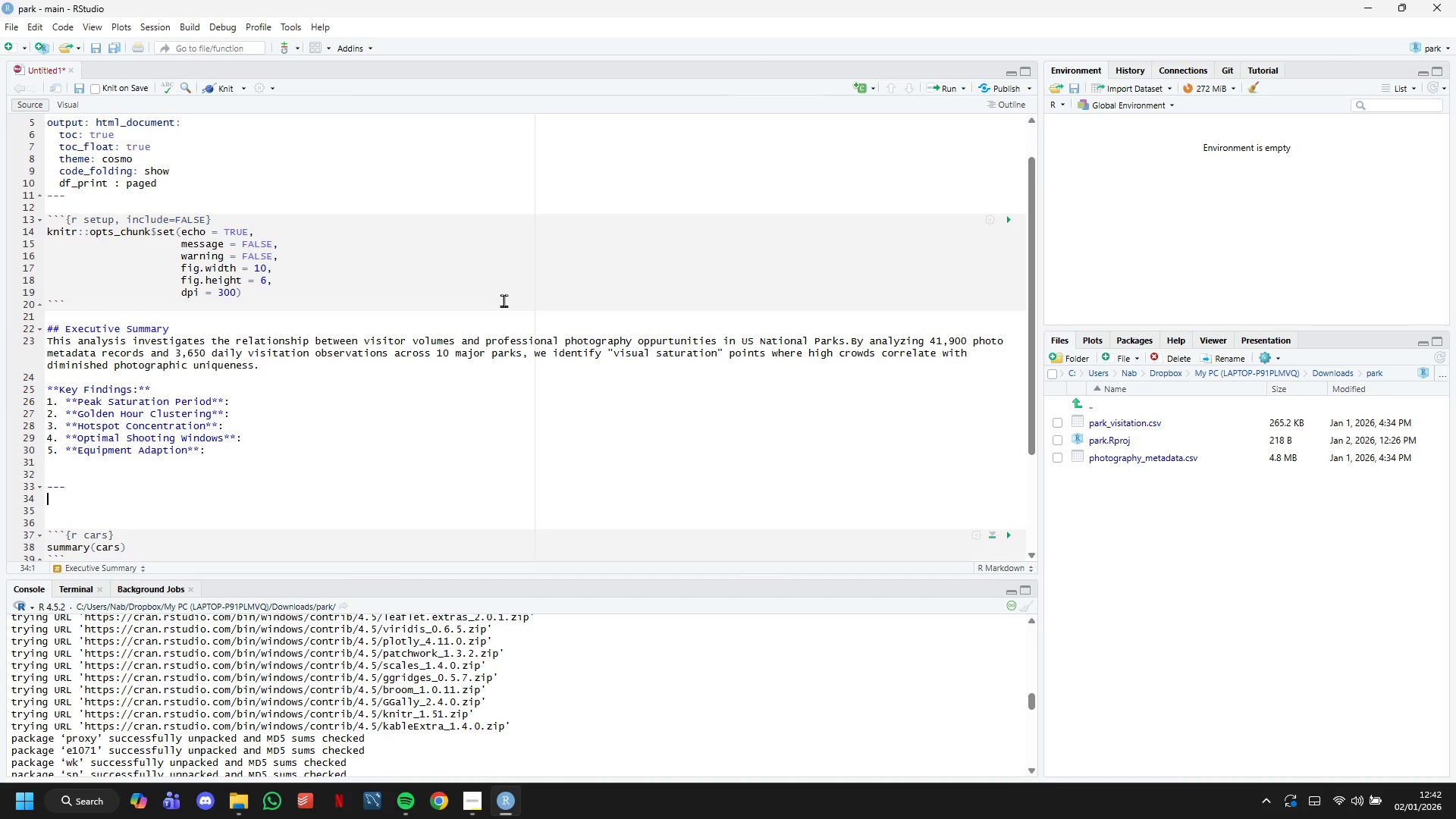 
key(Enter)
 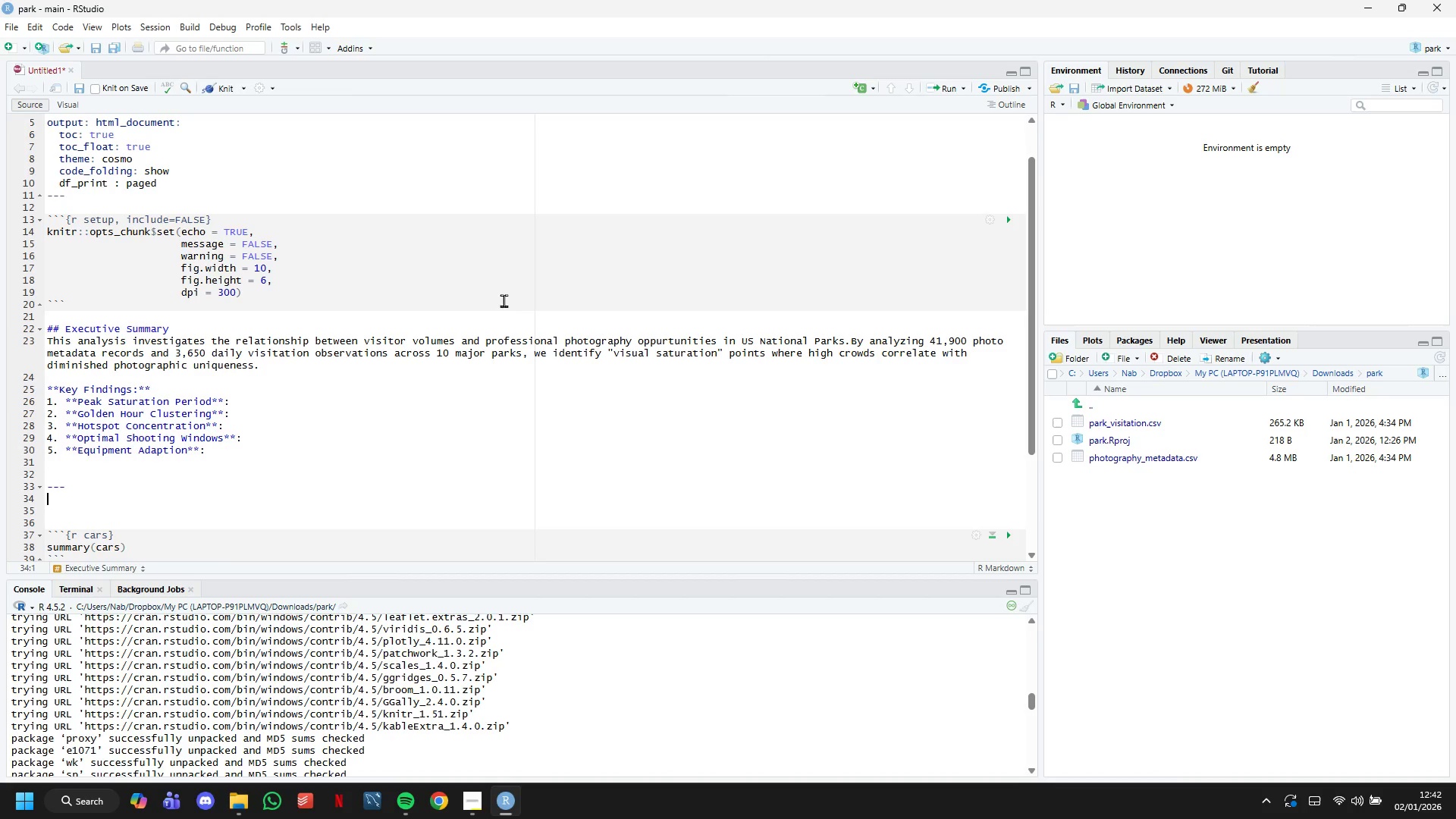 
key(Enter)
 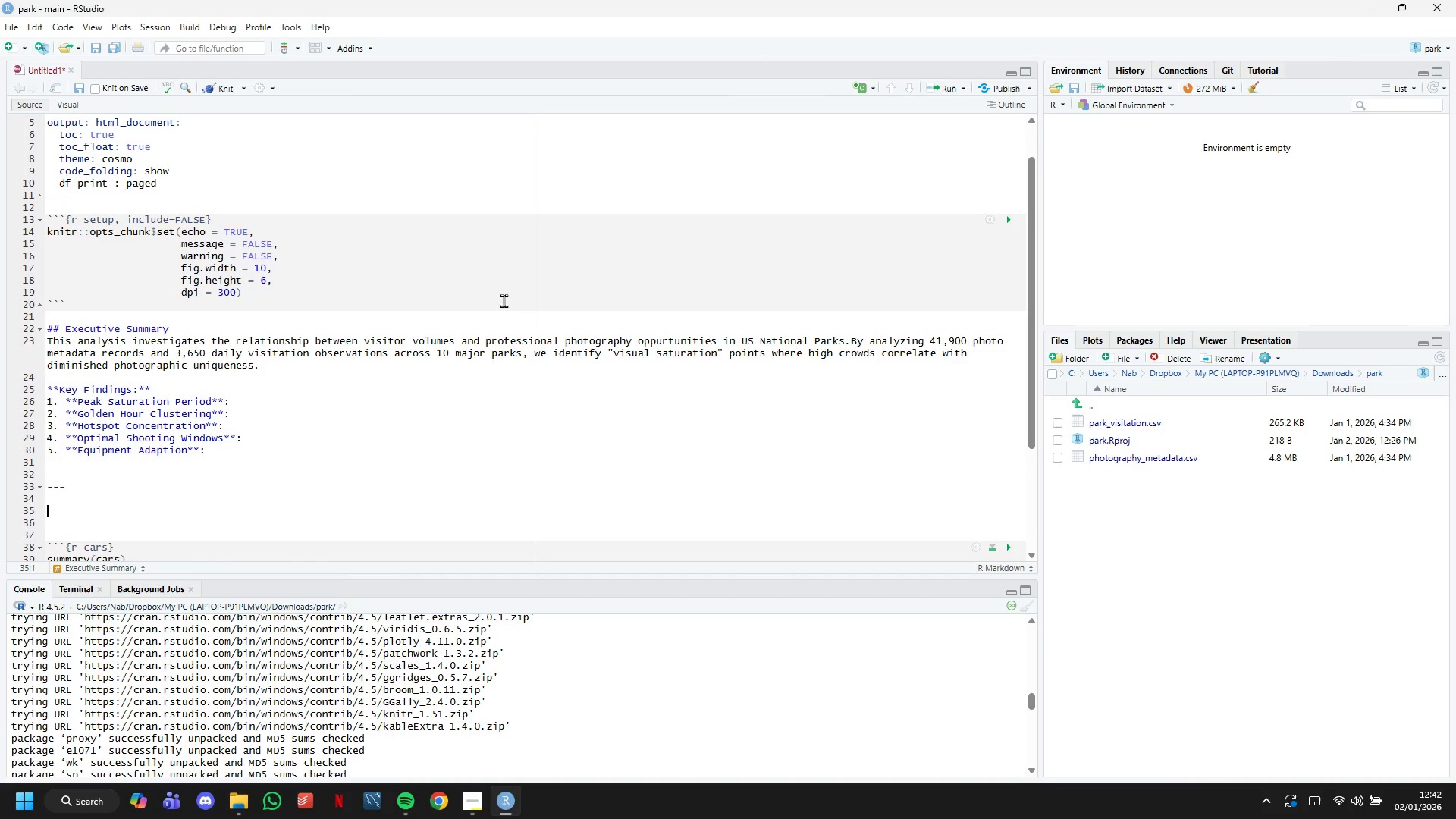 
type(# 1. Envri)
key(Backspace)
key(Backspace)
type(ior)
key(Backspace)
key(Backspace)
type(ri)
key(Backspace)
type(onment Set)
 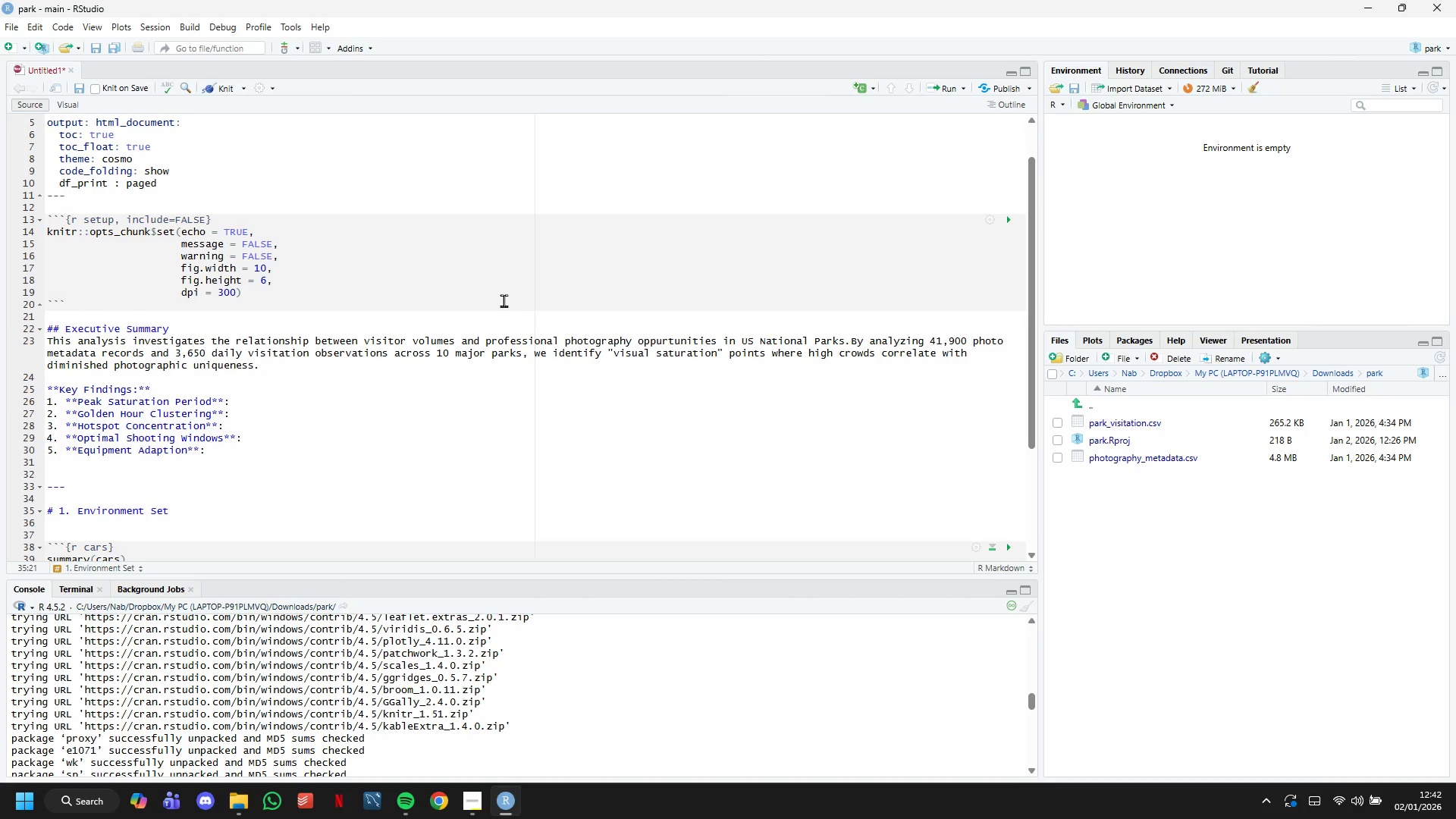 
type(uo a)
key(Backspace)
key(Backspace)
key(Backspace)
type(p and )
 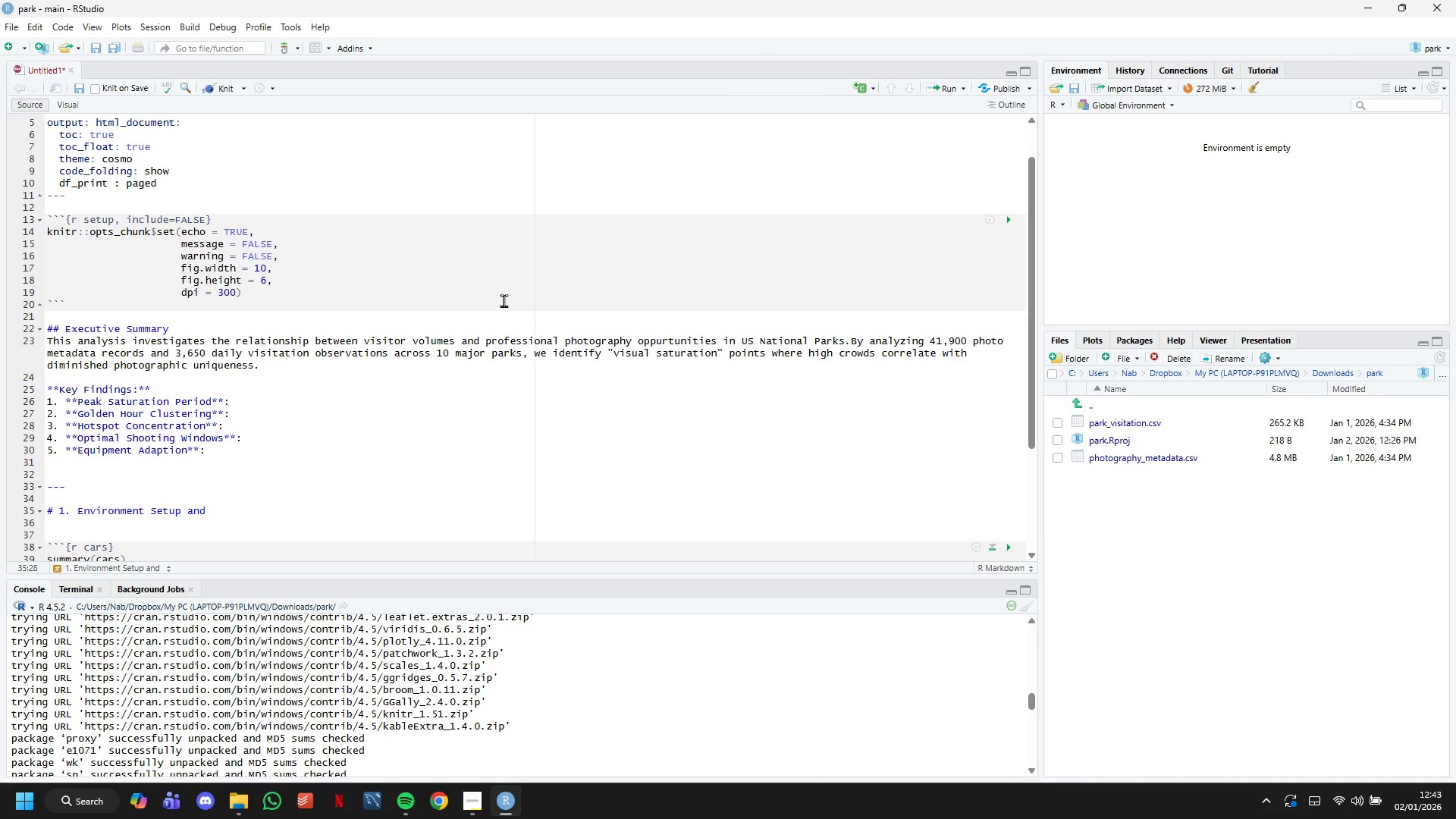 
type(& Data)
key(Backspace)
key(Backspace)
type(a )
key(Backspace)
key(Backspace)
type(ta Ladin)
key(Backspace)
key(Backspace)
key(Backspace)
key(Backspace)
type(od)
key(Backspace)
type(adu)
key(Backspace)
type(ing)
 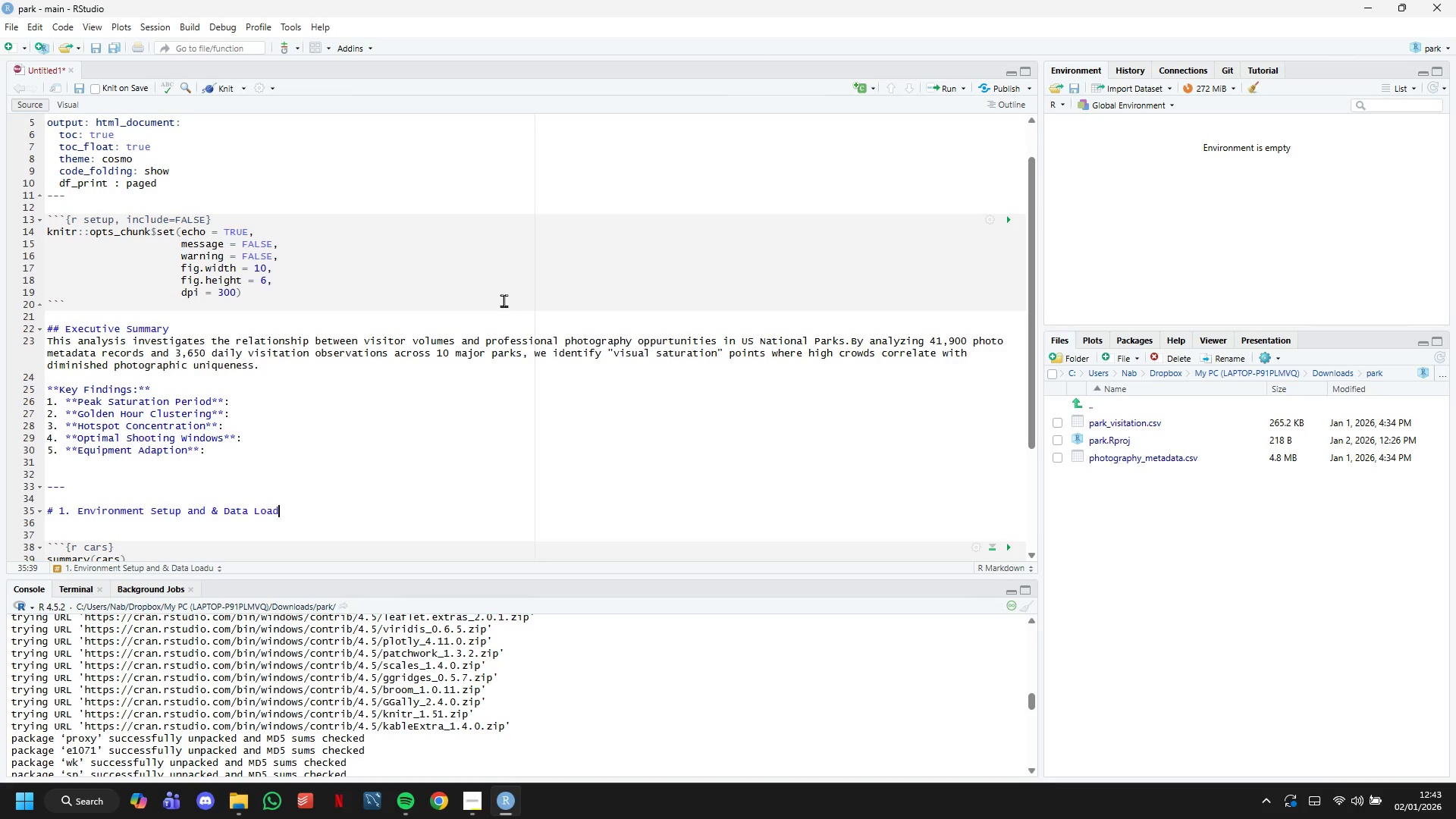 
key(Enter)
 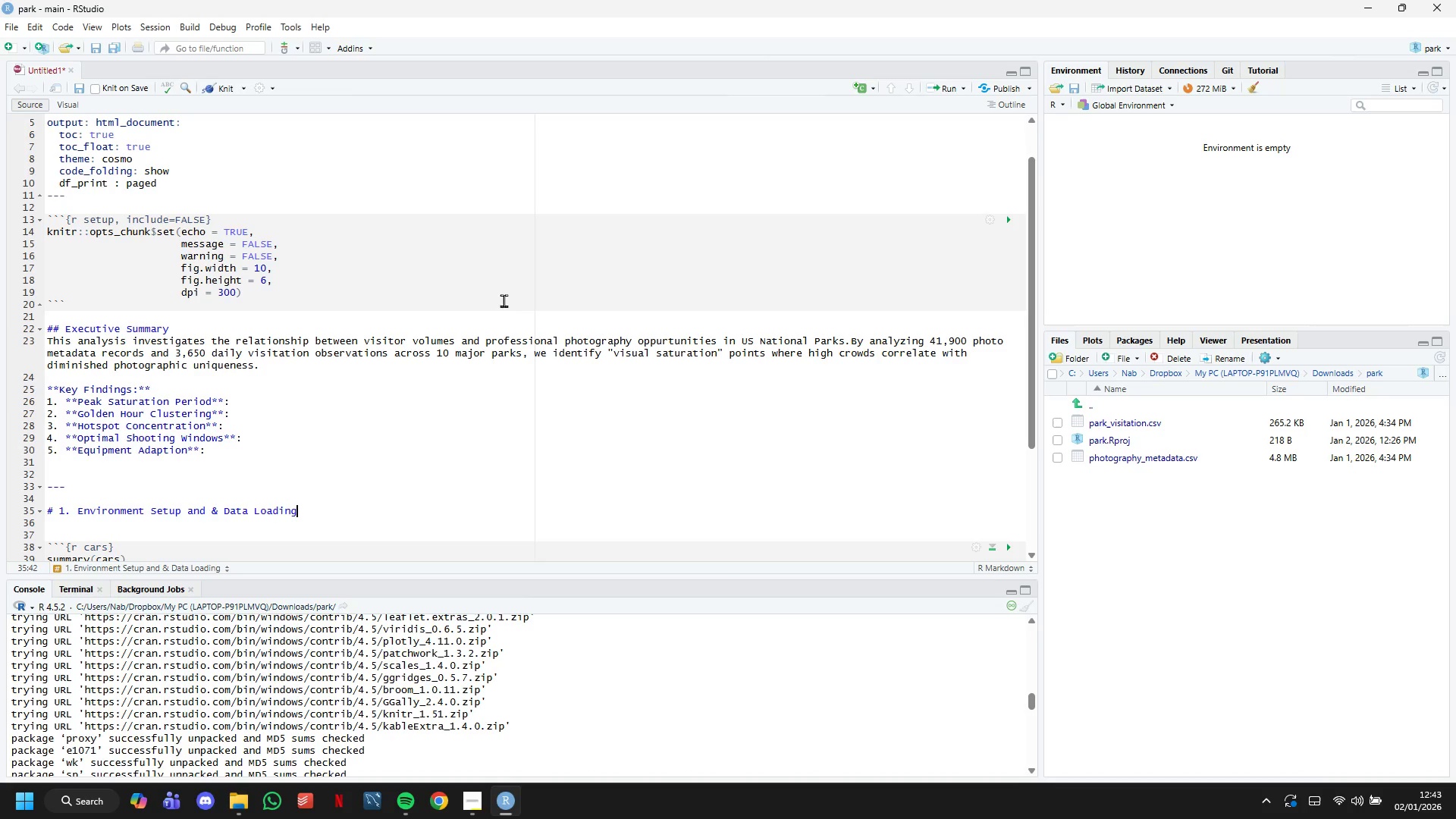 
type(## 1.1 Load Required Libraries)
 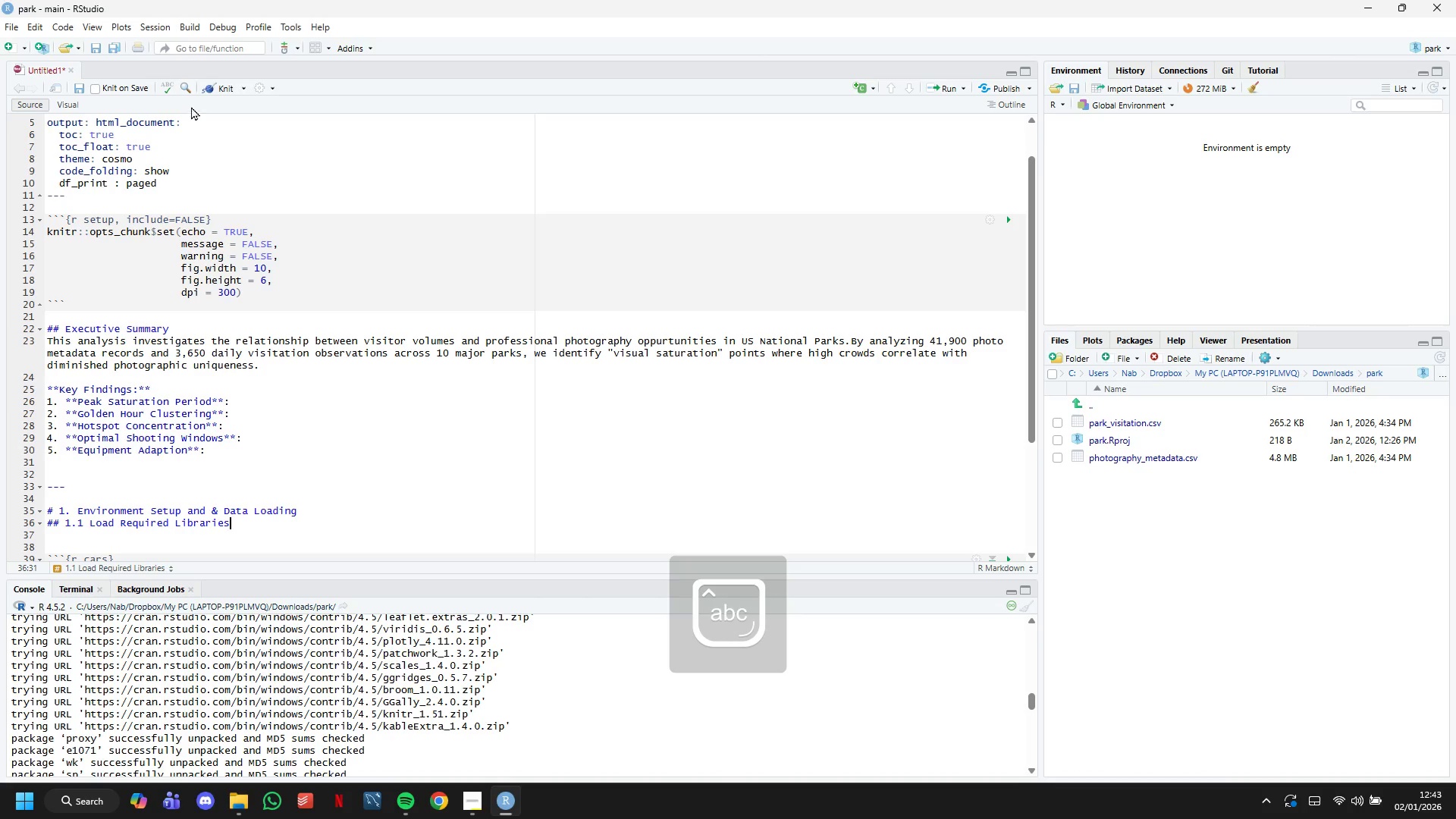 
left_click([221, 88])
 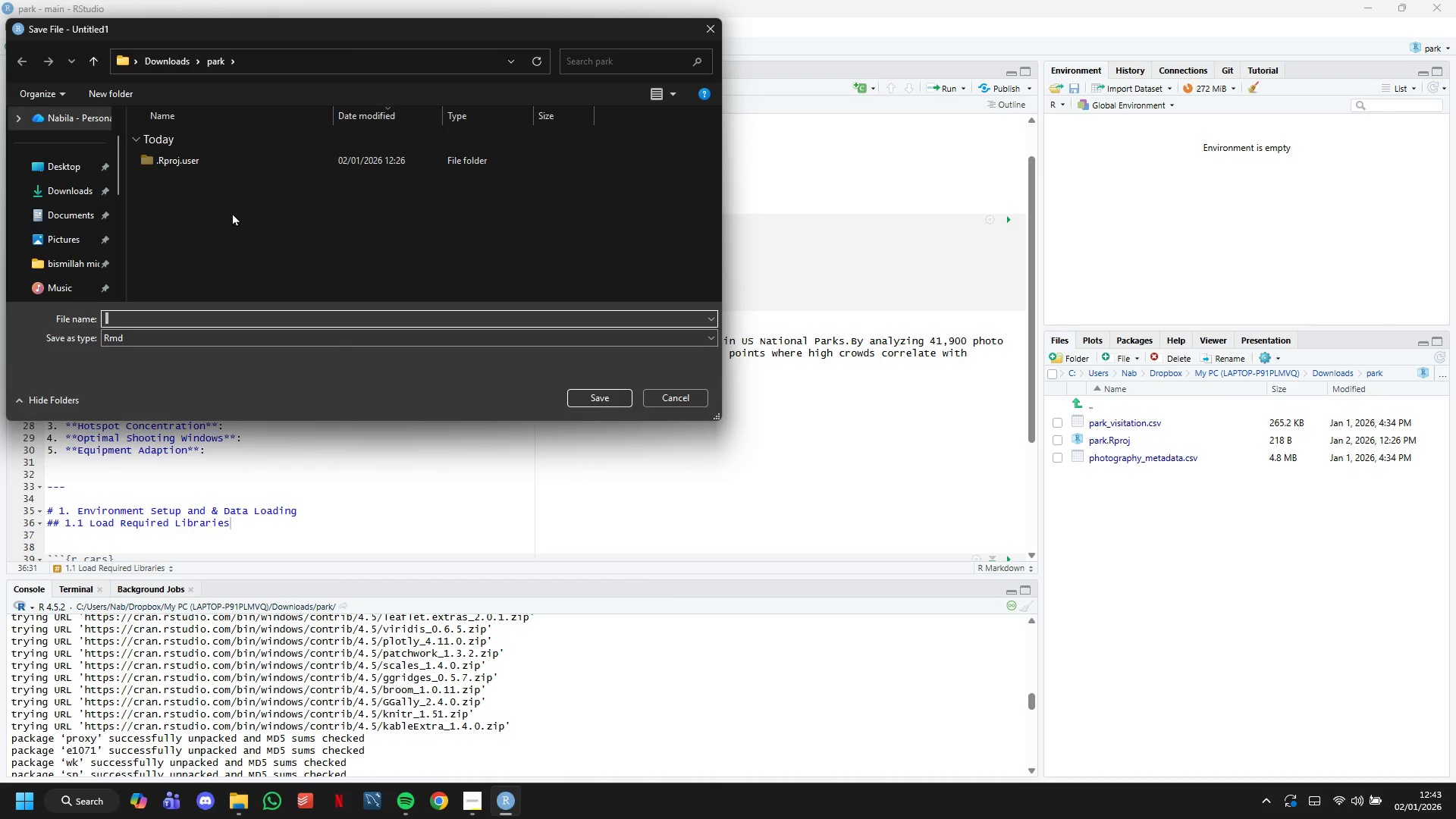 
wait(6.38)
 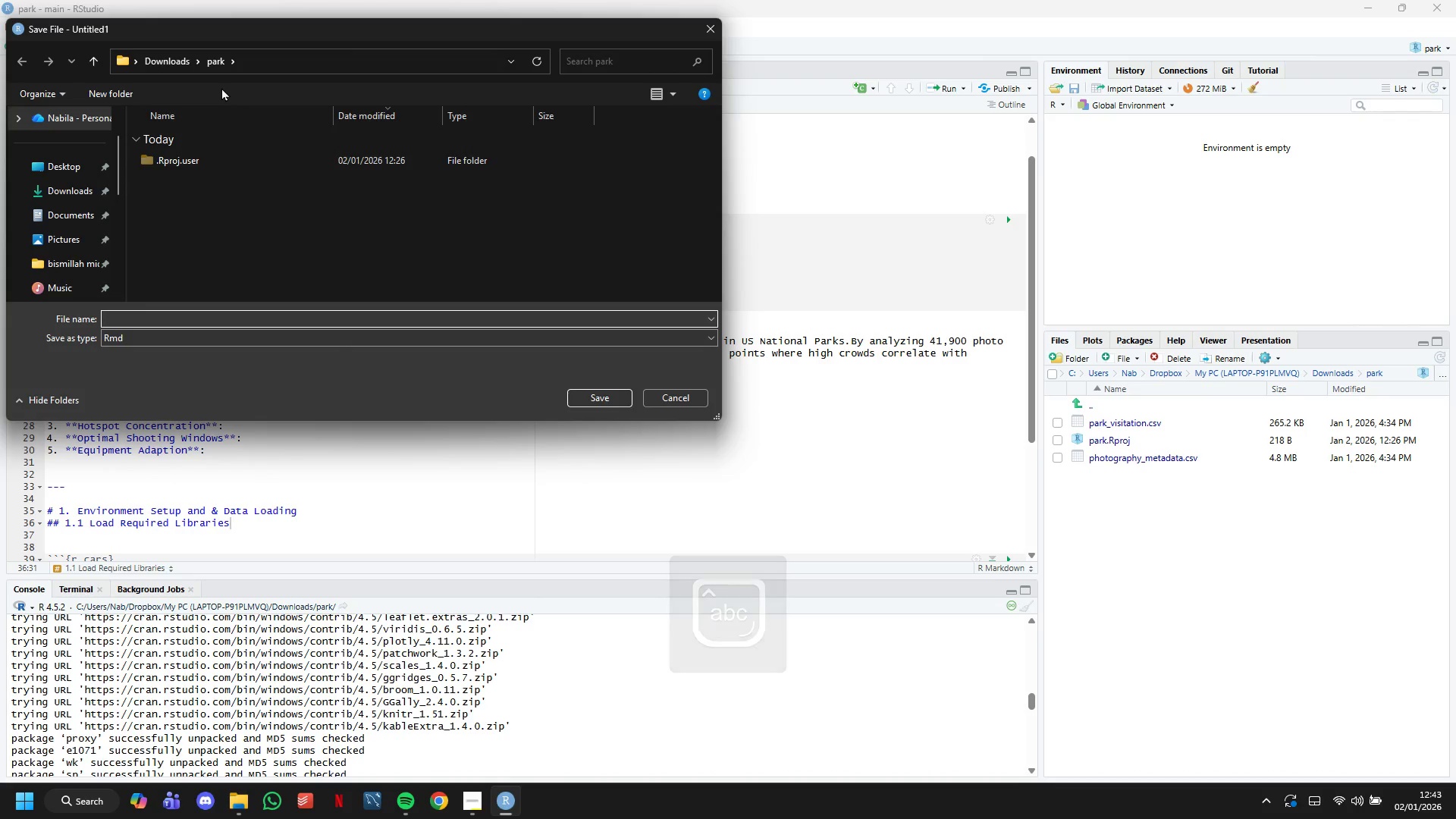 
type(analysis)
 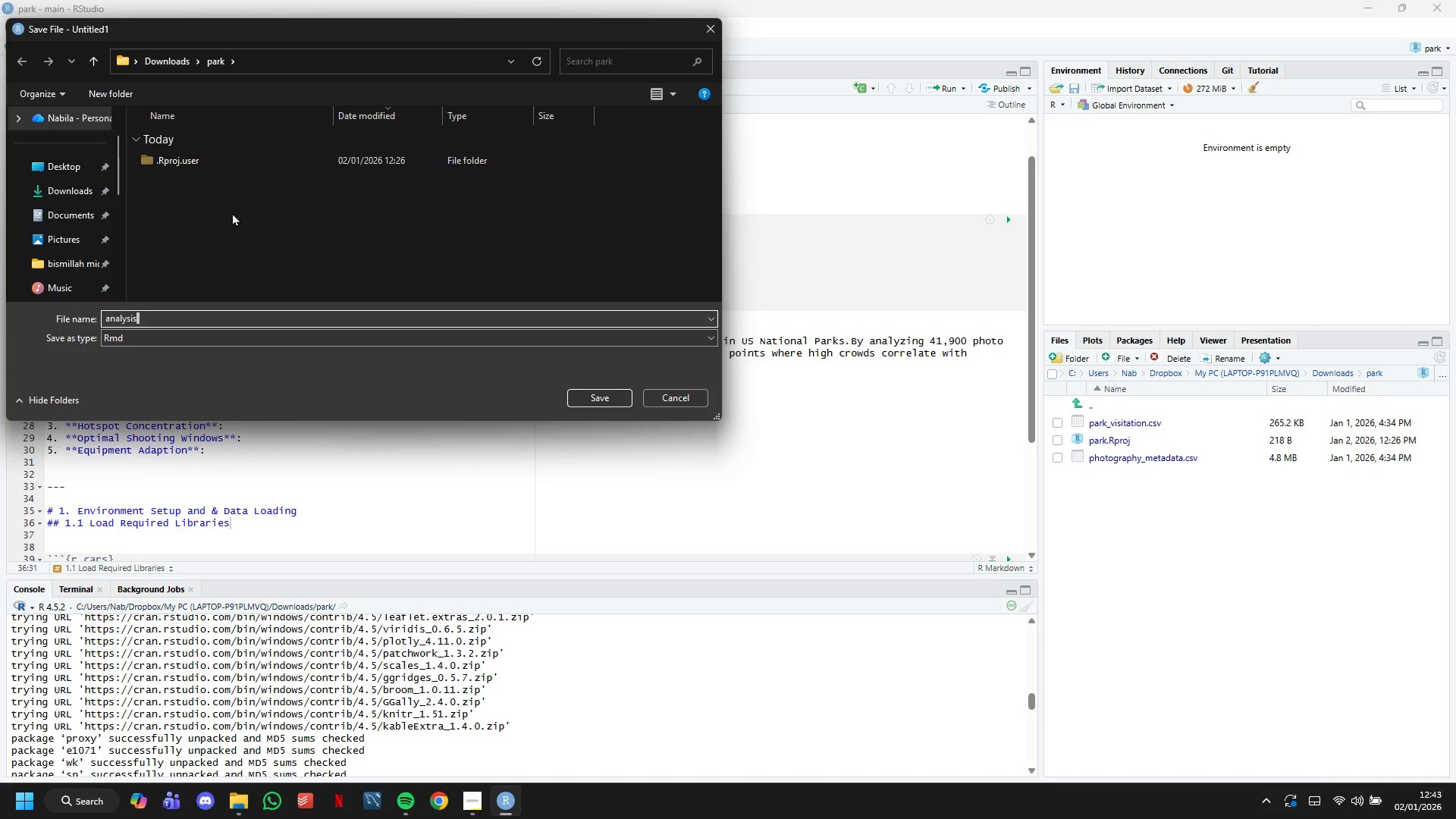 
key(Enter)
 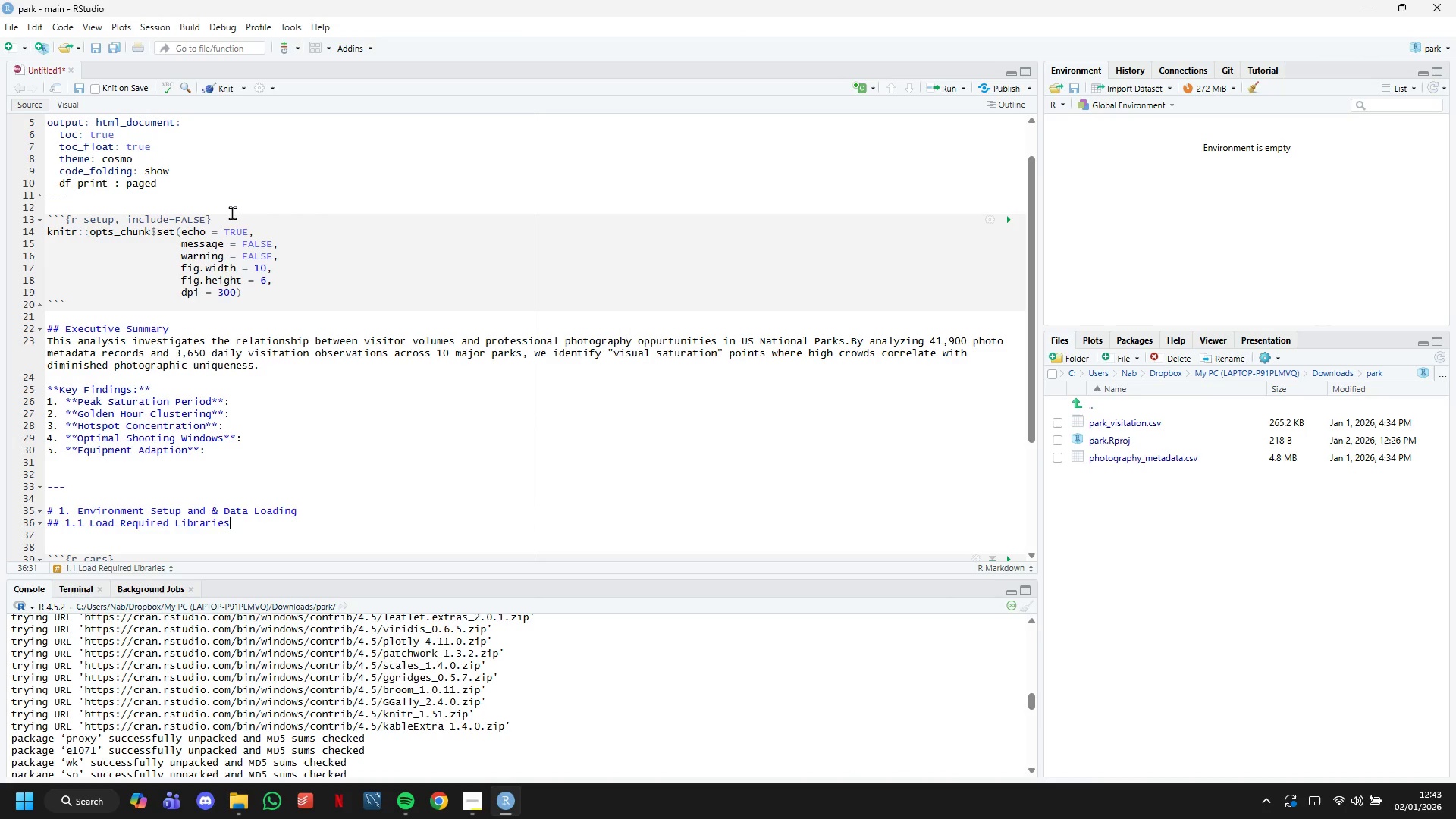 
scroll: coordinate [481, 701], scroll_direction: down, amount: 13.0
 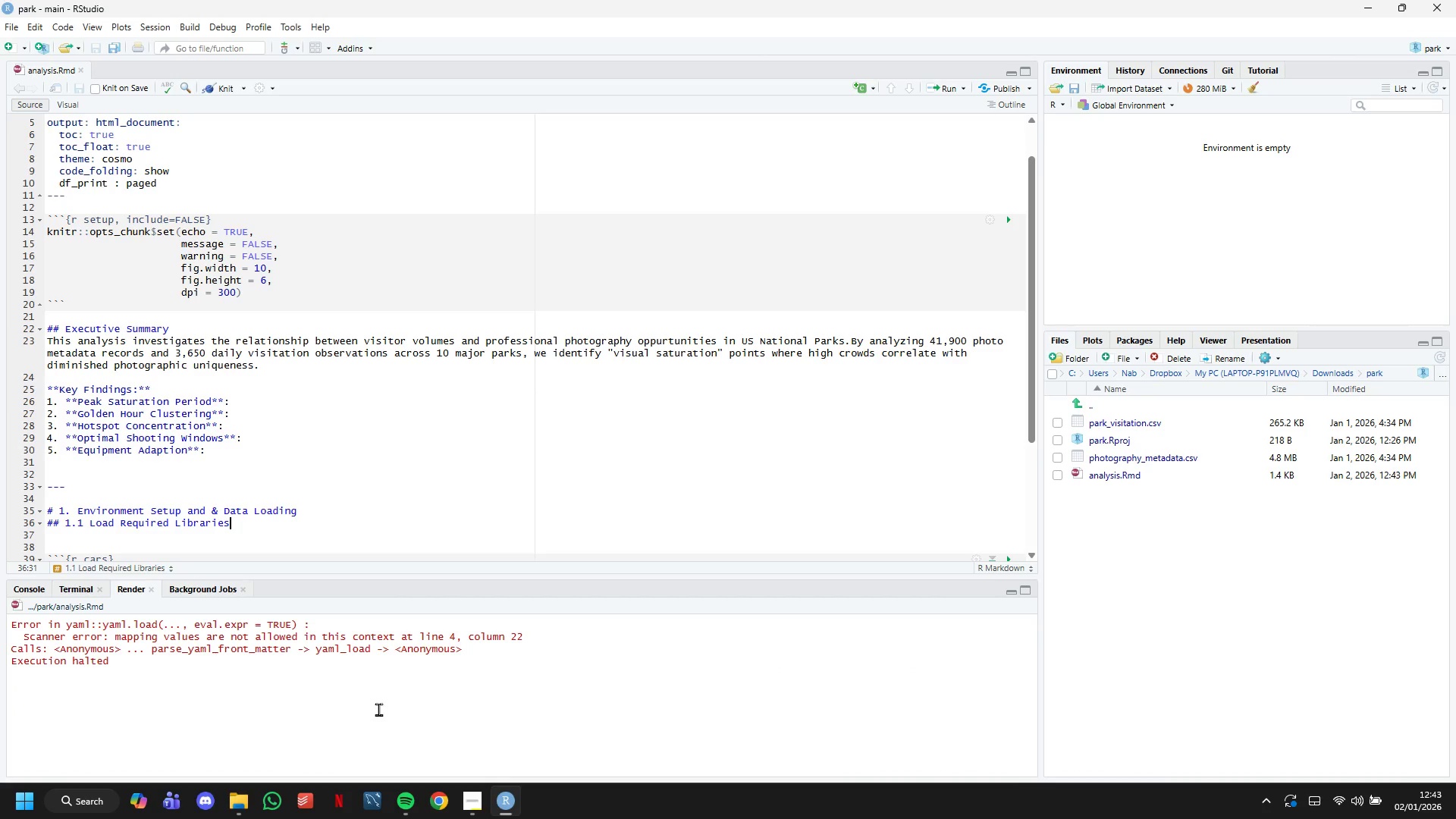 
wait(11.33)
 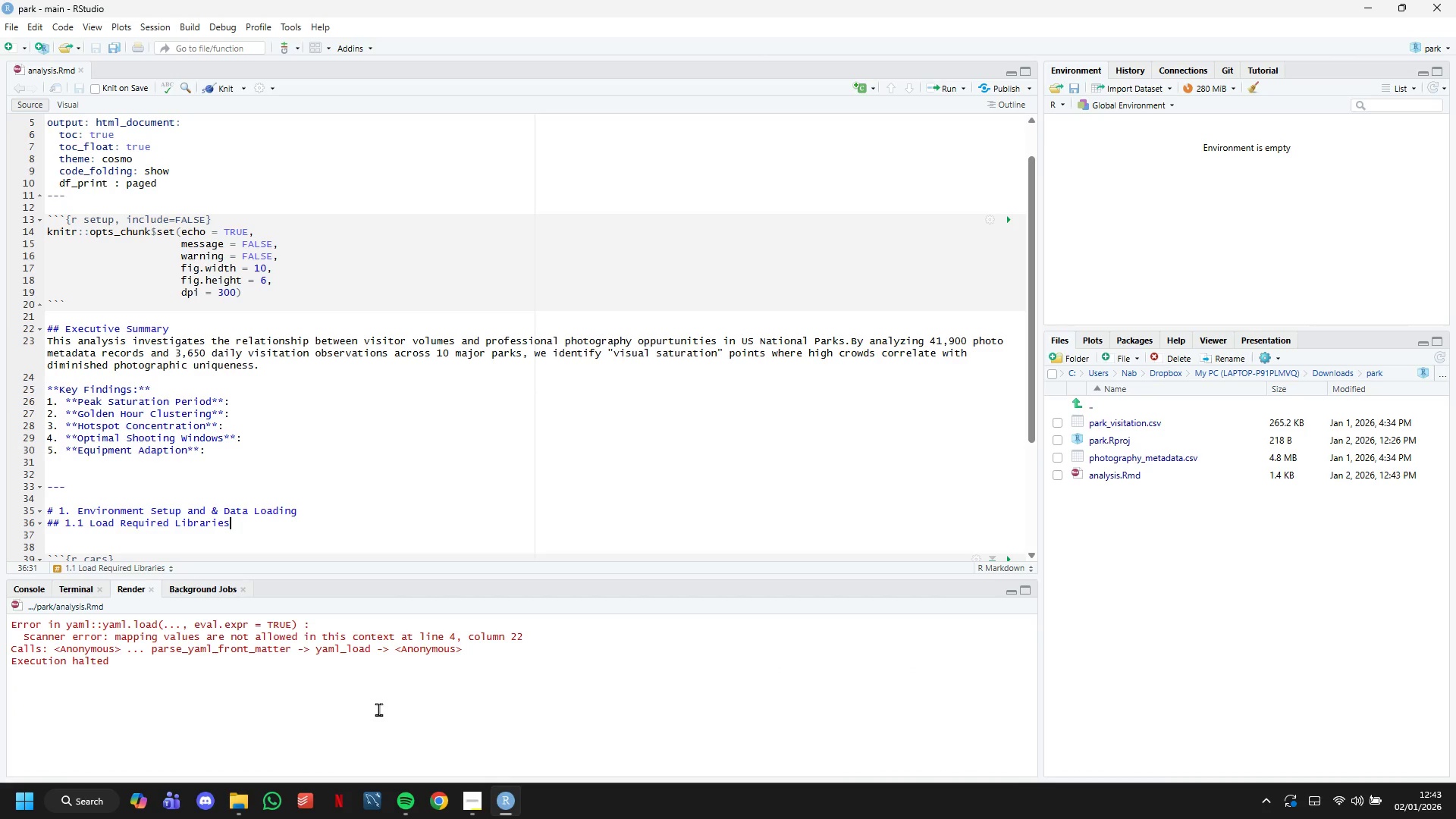 
scroll: coordinate [578, 271], scroll_direction: up, amount: 9.0
 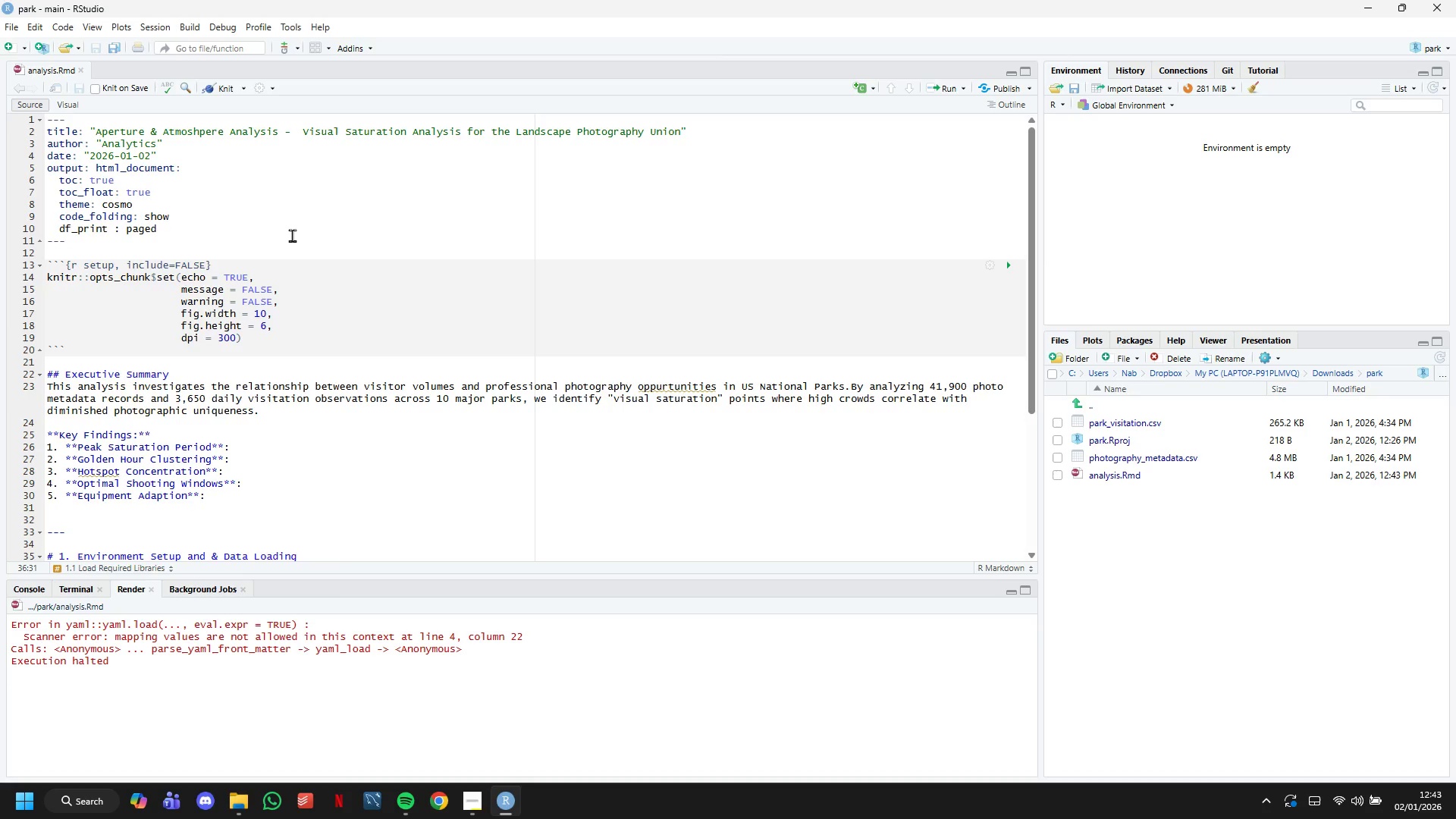 
left_click([292, 235])
 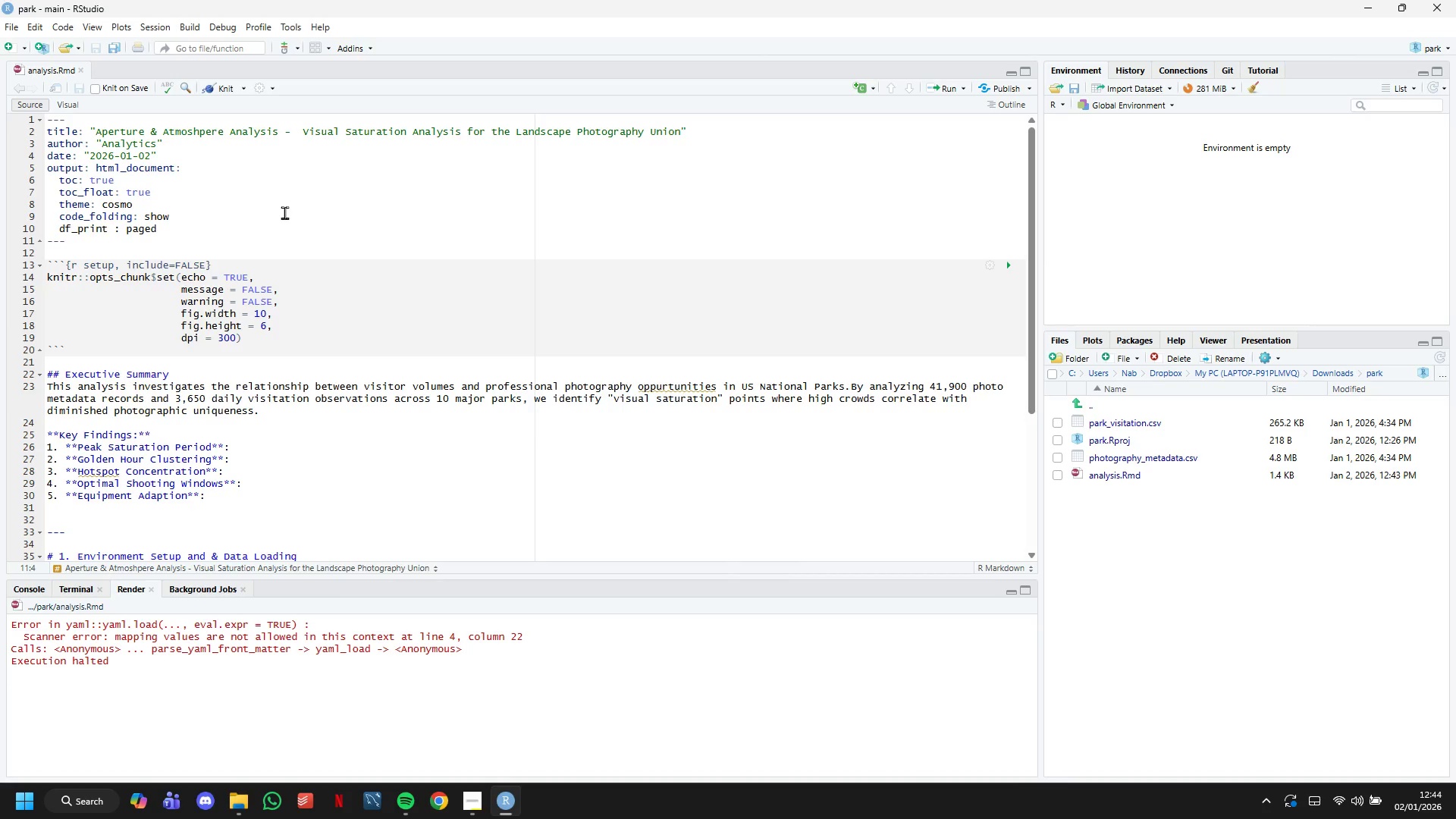 
wait(12.8)
 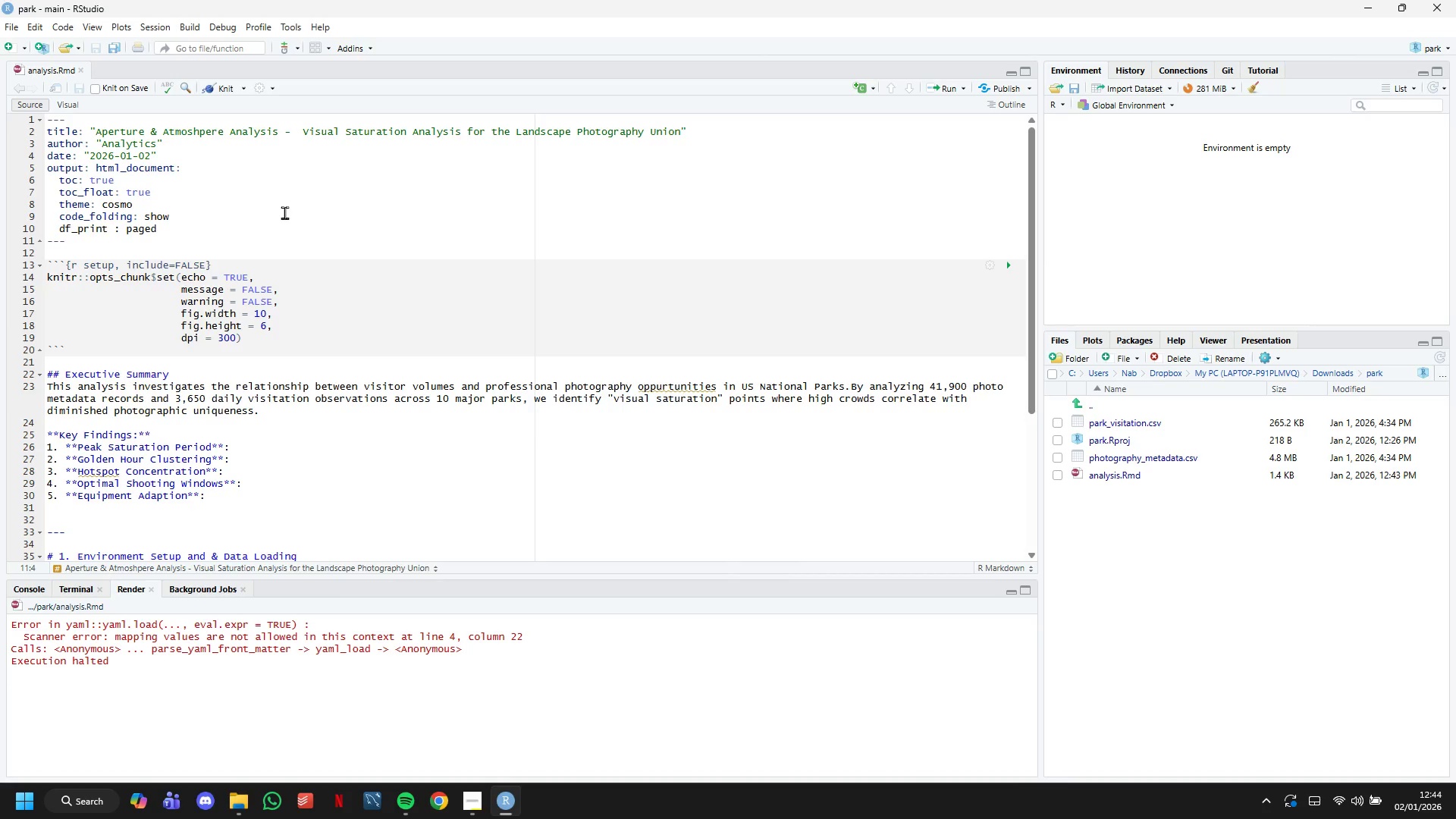 
left_click([235, 193])
 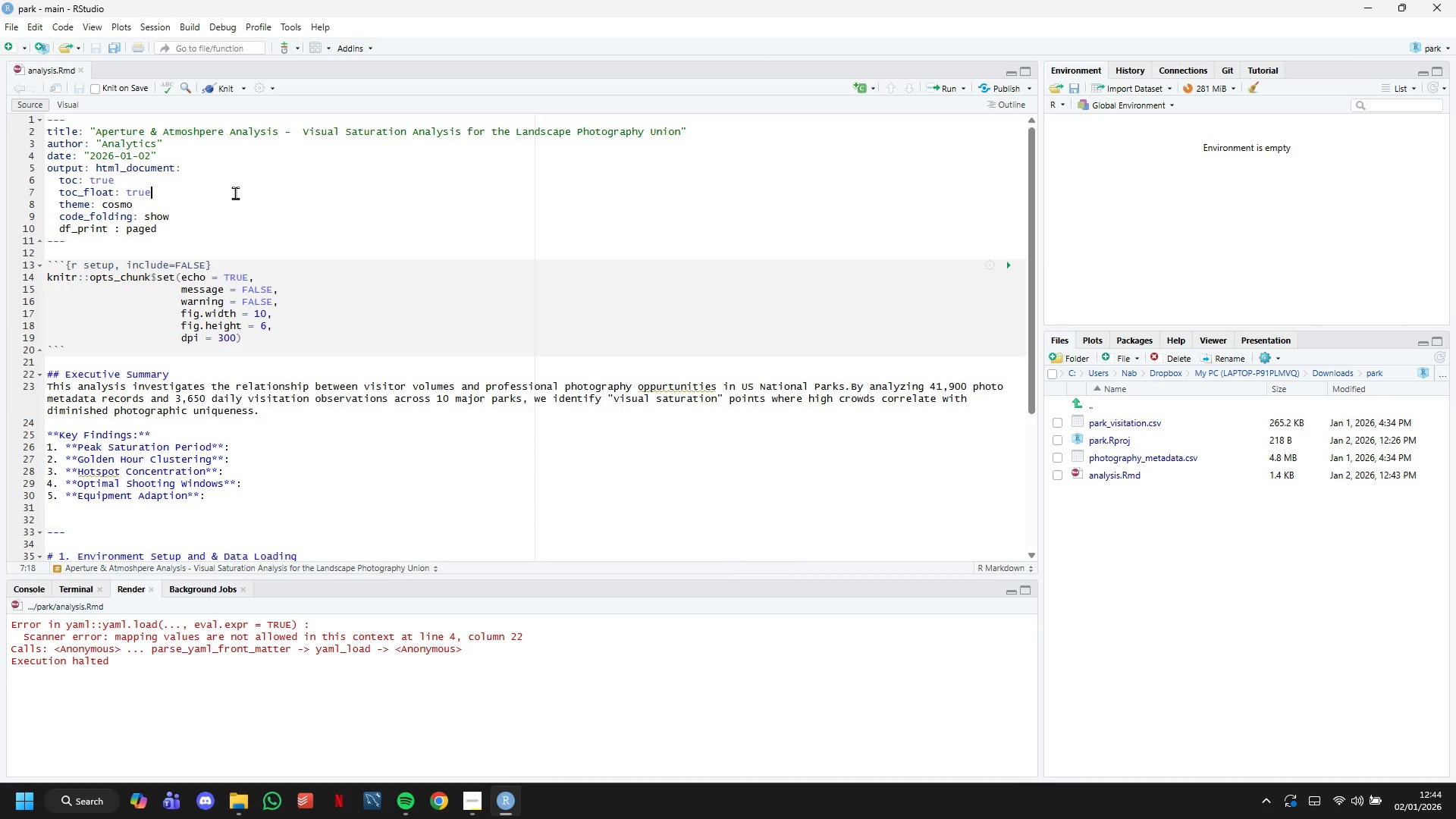 
scroll: coordinate [235, 193], scroll_direction: up, amount: 3.0
 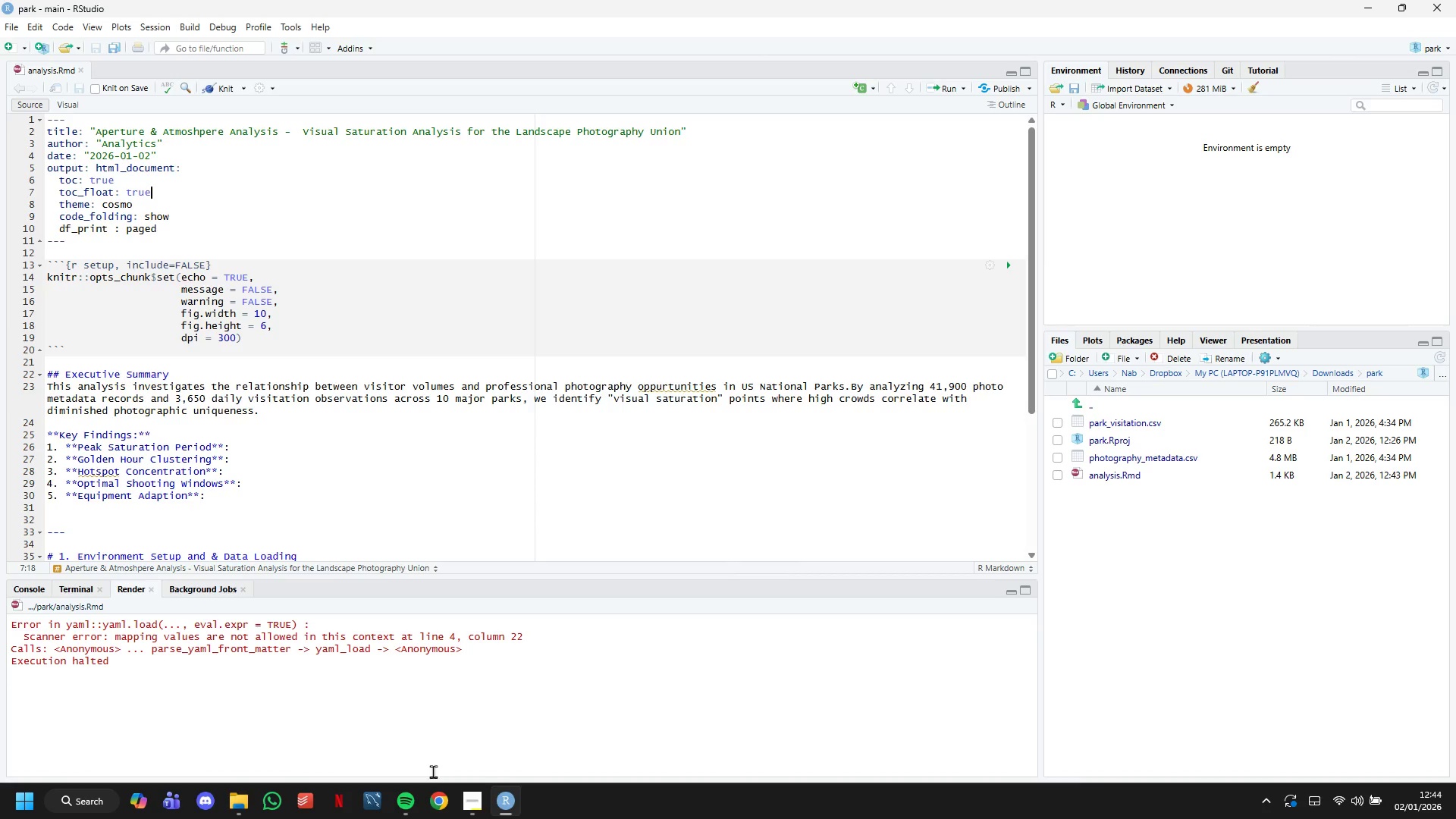 
scroll: coordinate [308, 420], scroll_direction: down, amount: 2.0
 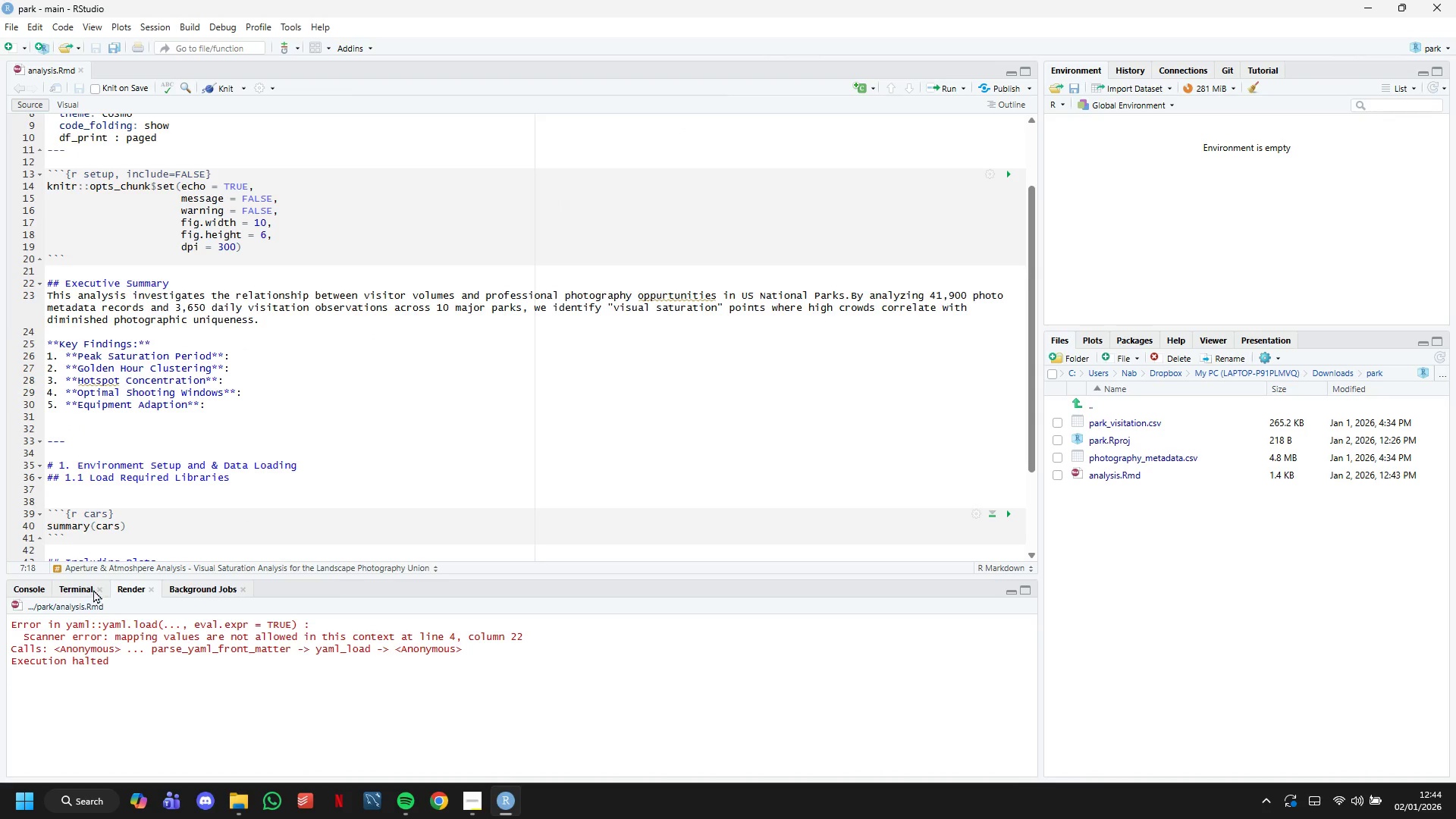 
left_click([90, 589])
 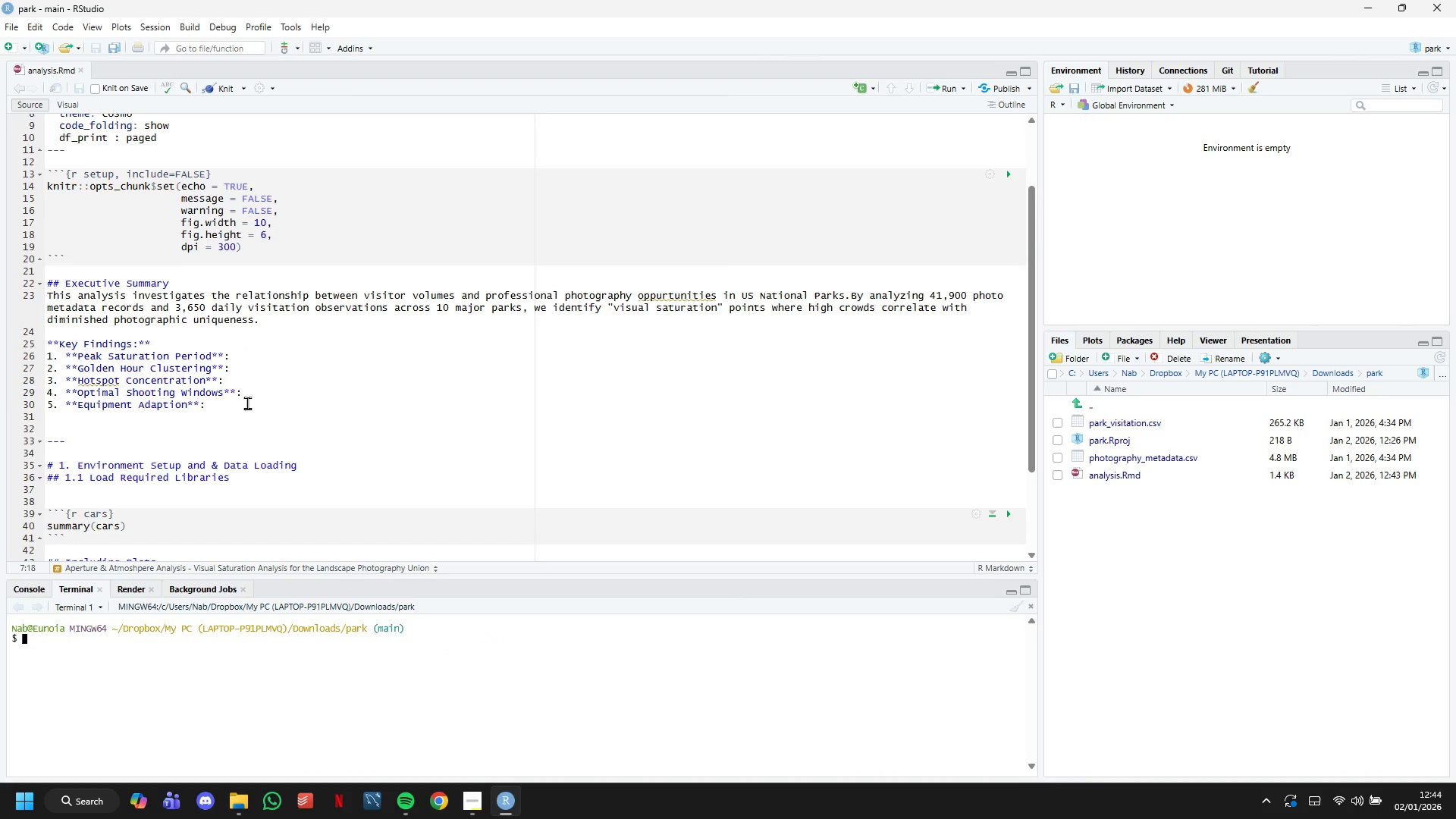 
scroll: coordinate [247, 403], scroll_direction: down, amount: 2.0
 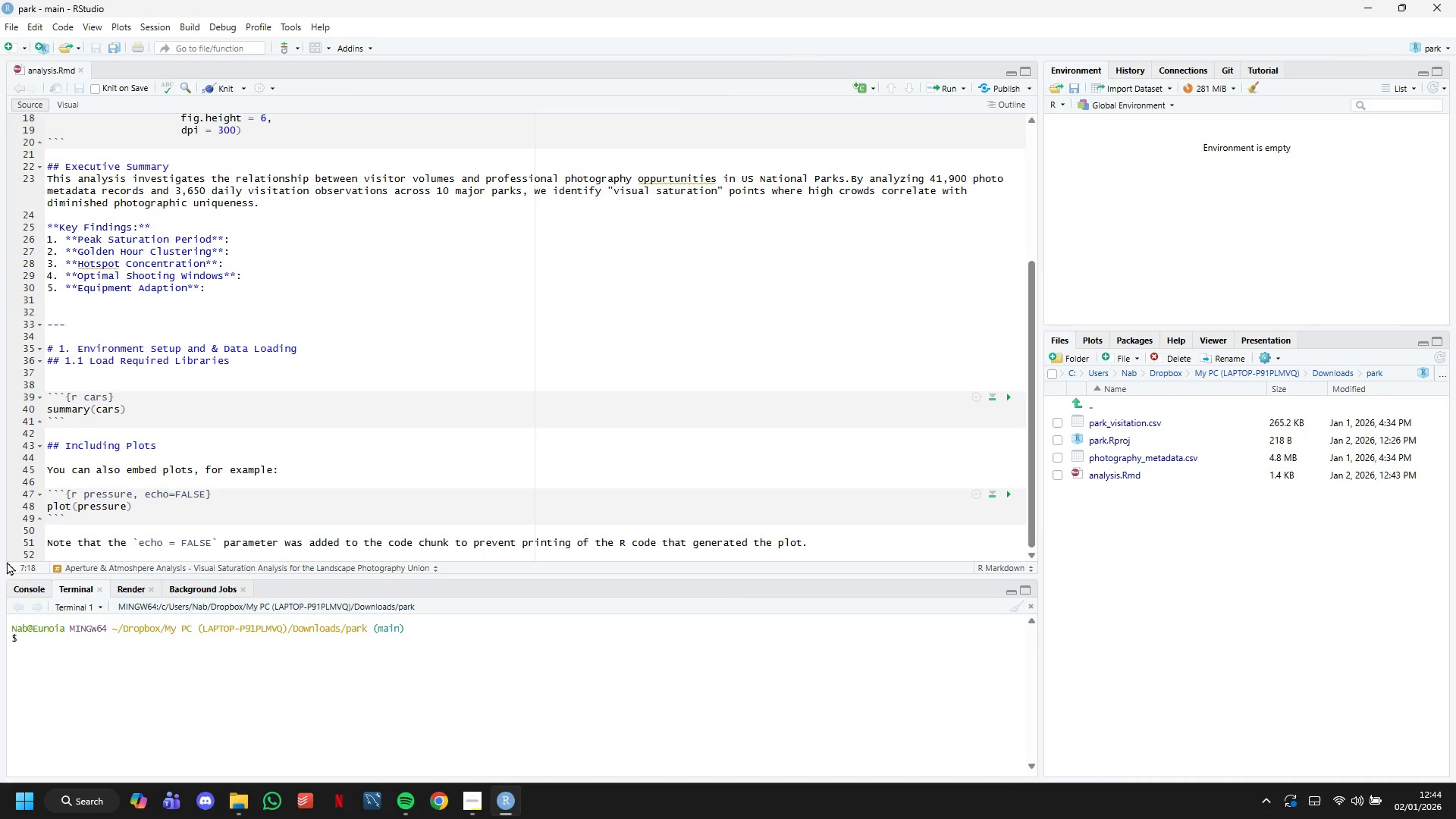 
left_click([23, 585])
 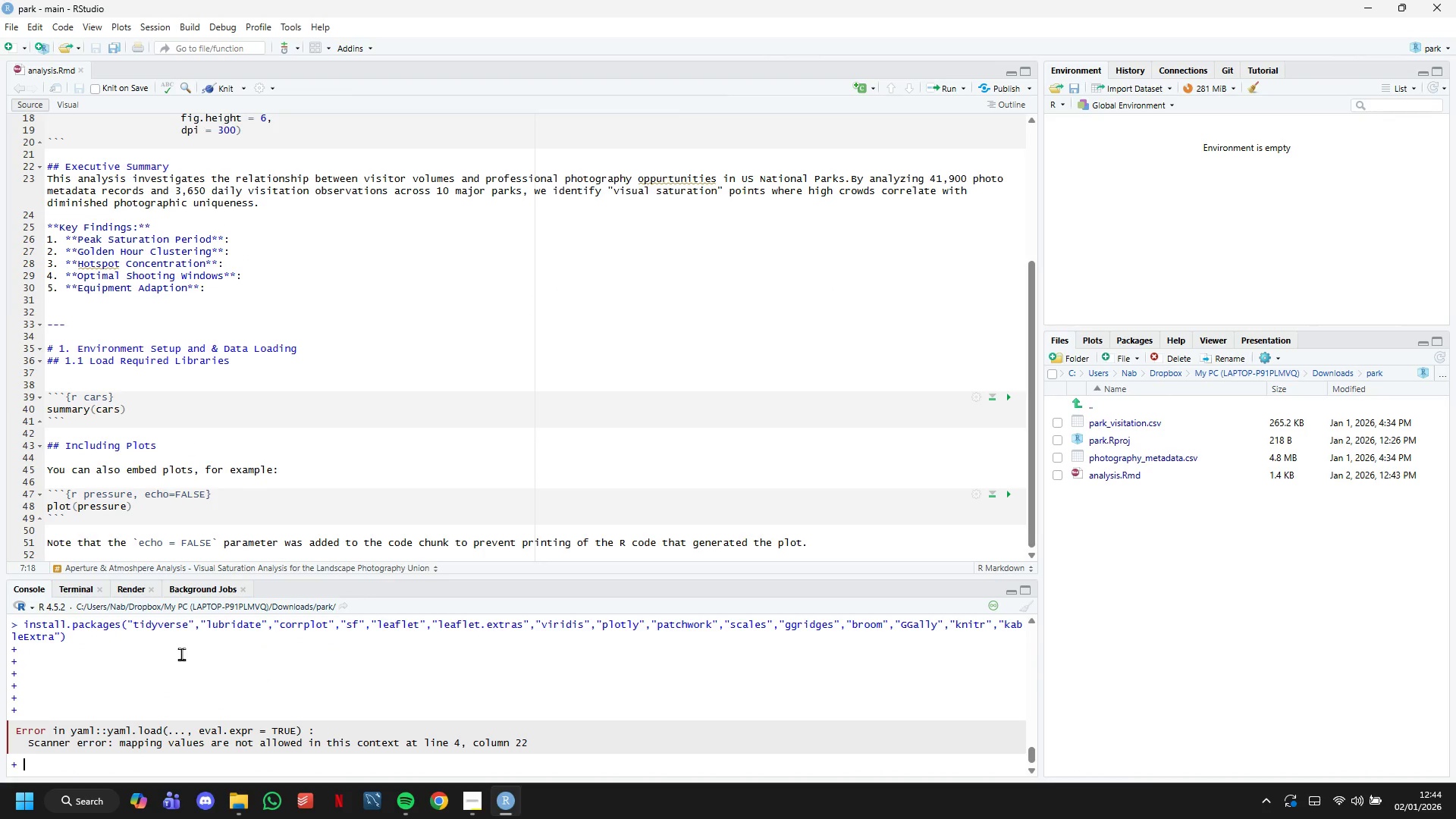 
scroll: coordinate [181, 654], scroll_direction: down, amount: 1.0
 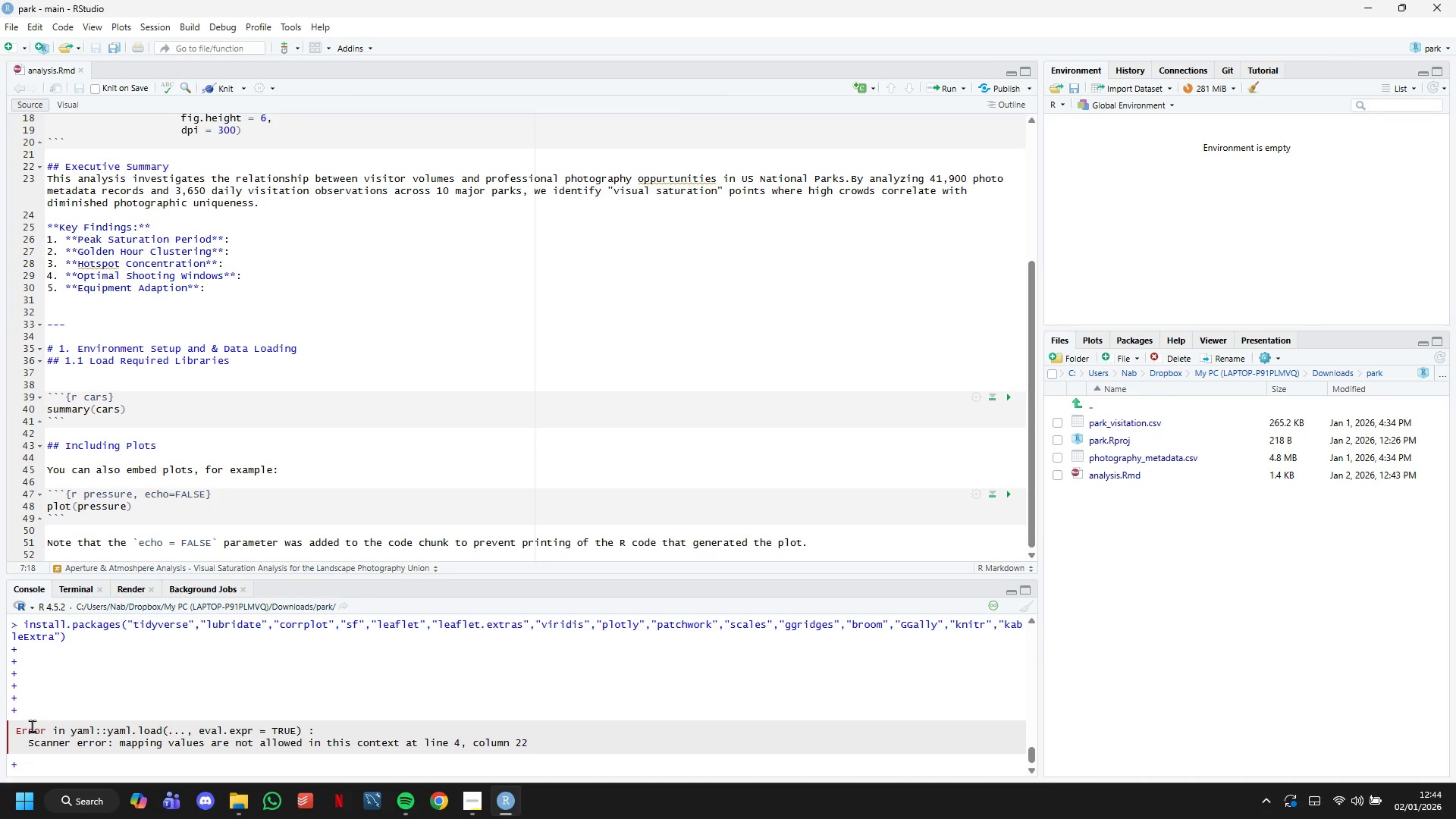 
left_click([15, 726])
 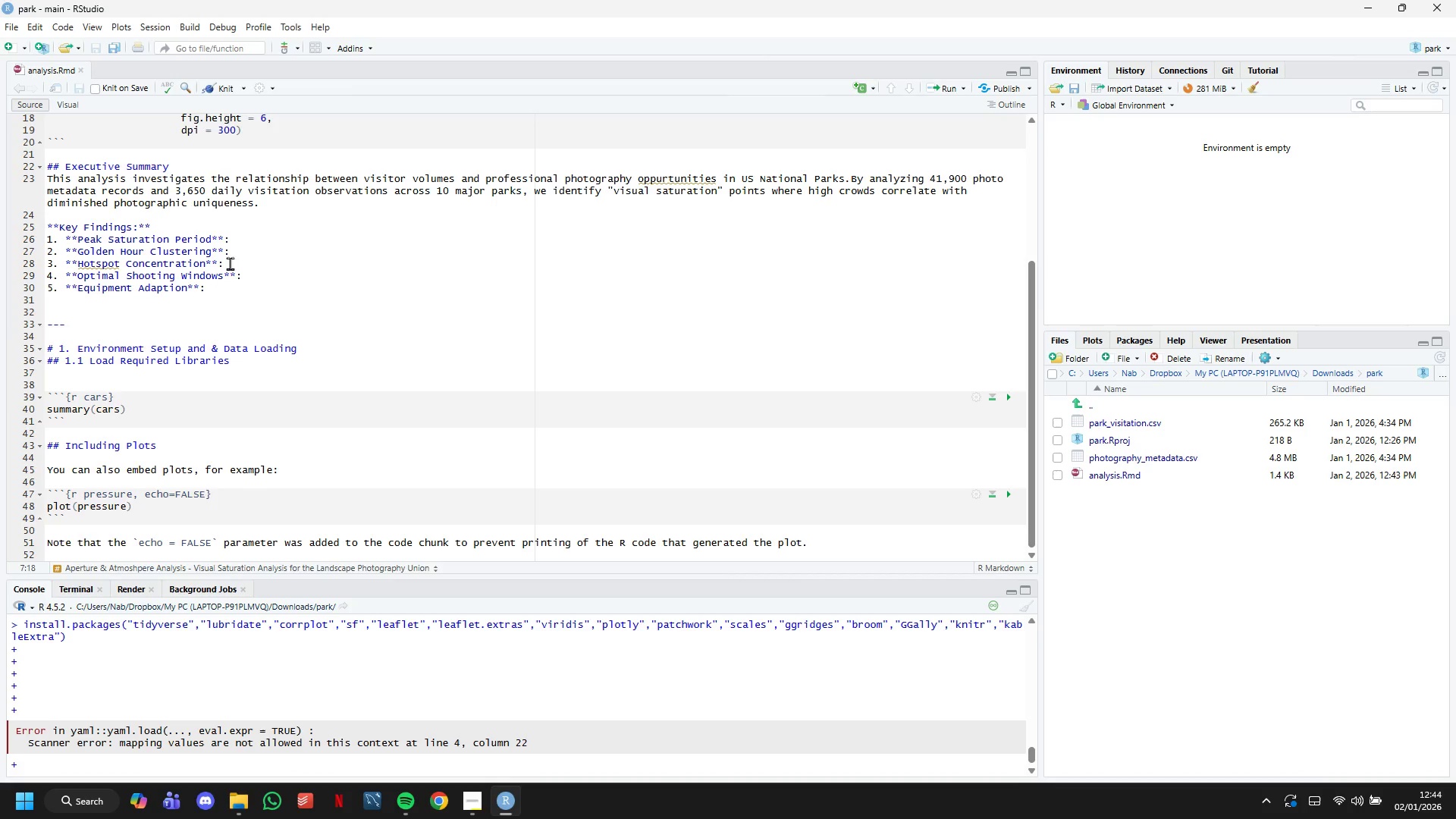 
scroll: coordinate [273, 395], scroll_direction: down, amount: 11.0
 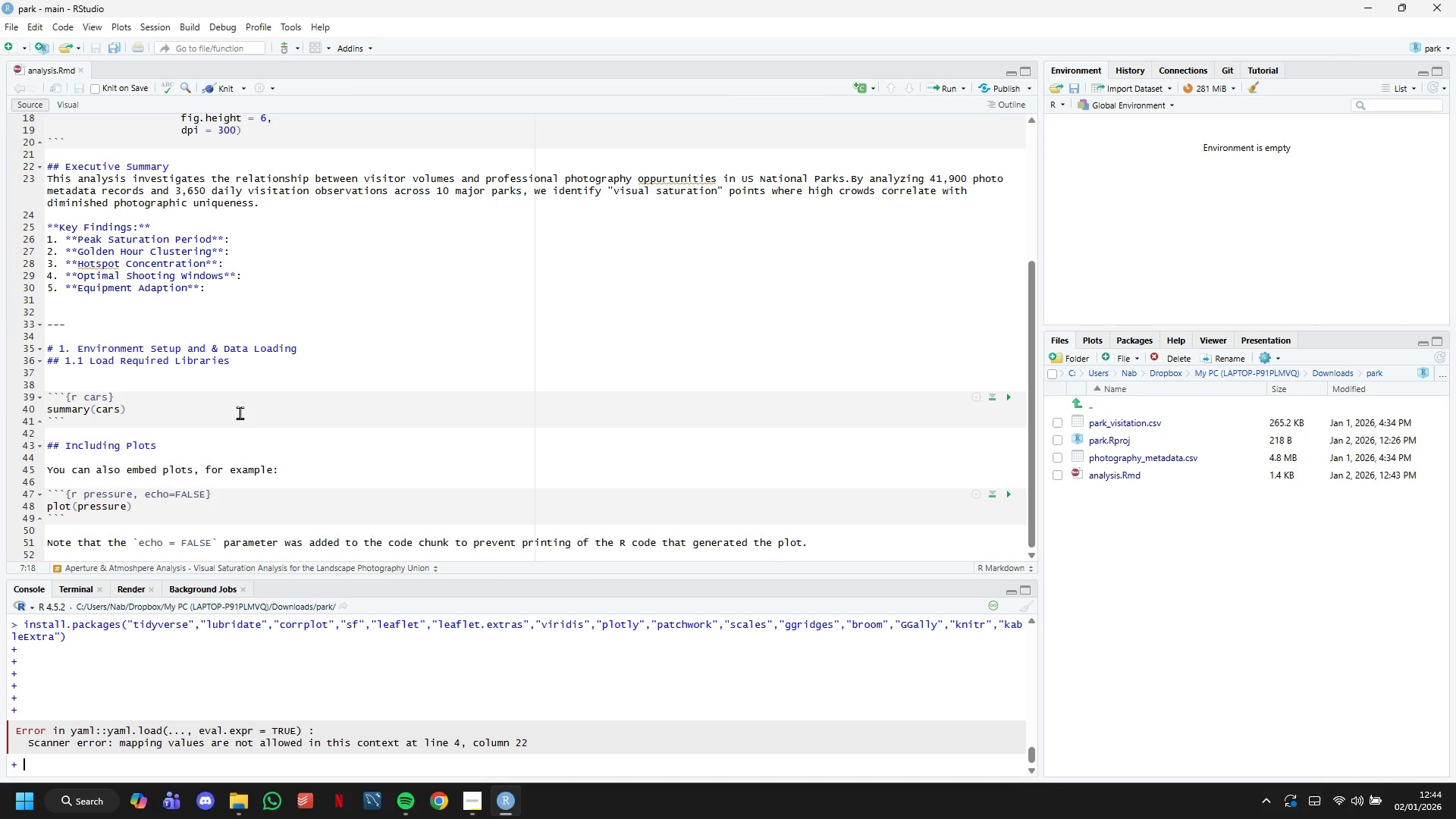 
left_click([240, 413])
 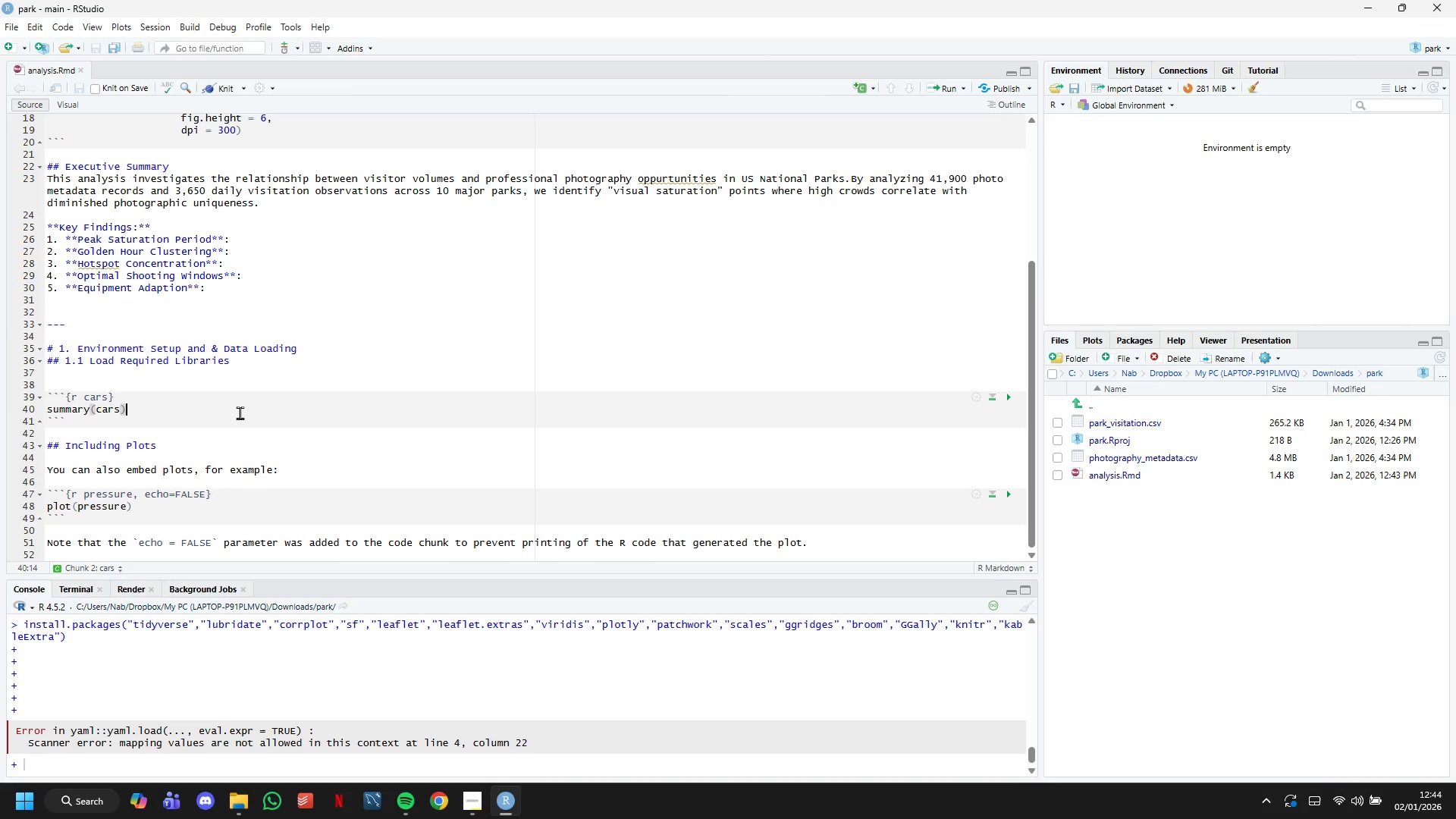 
key(Shift+ShiftRight)
 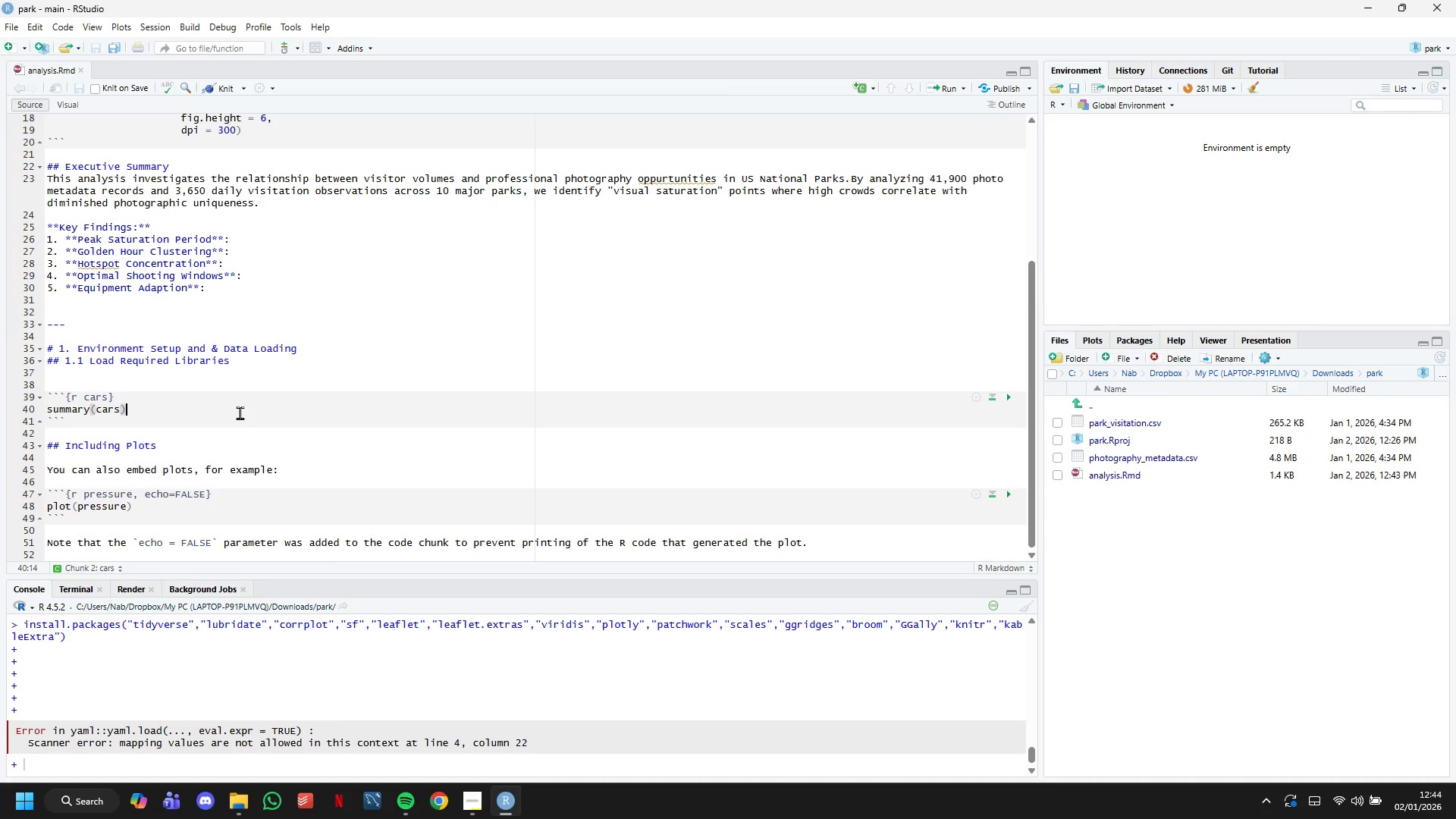 
key(ArrowUp)
 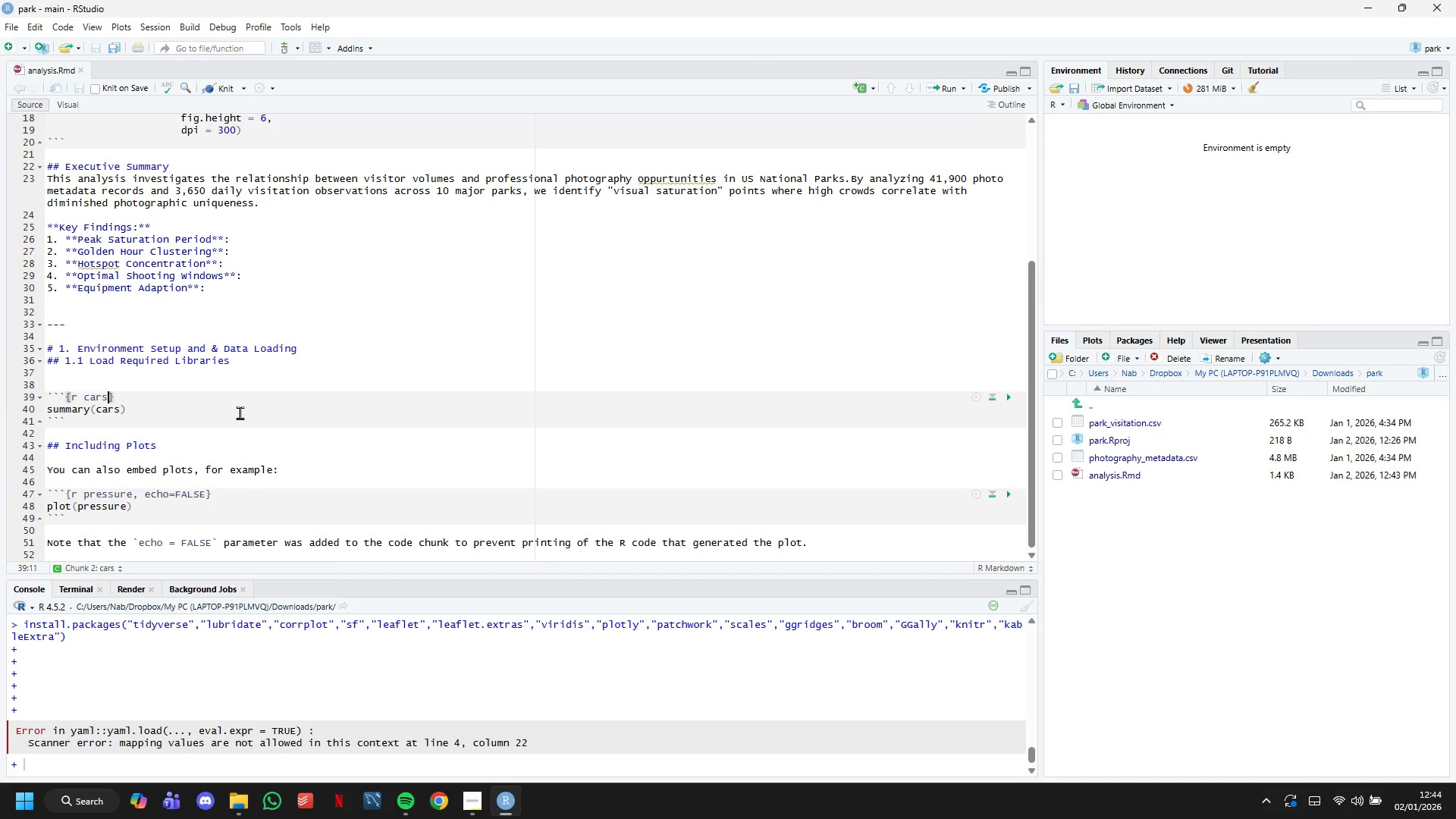 
key(ArrowLeft)
 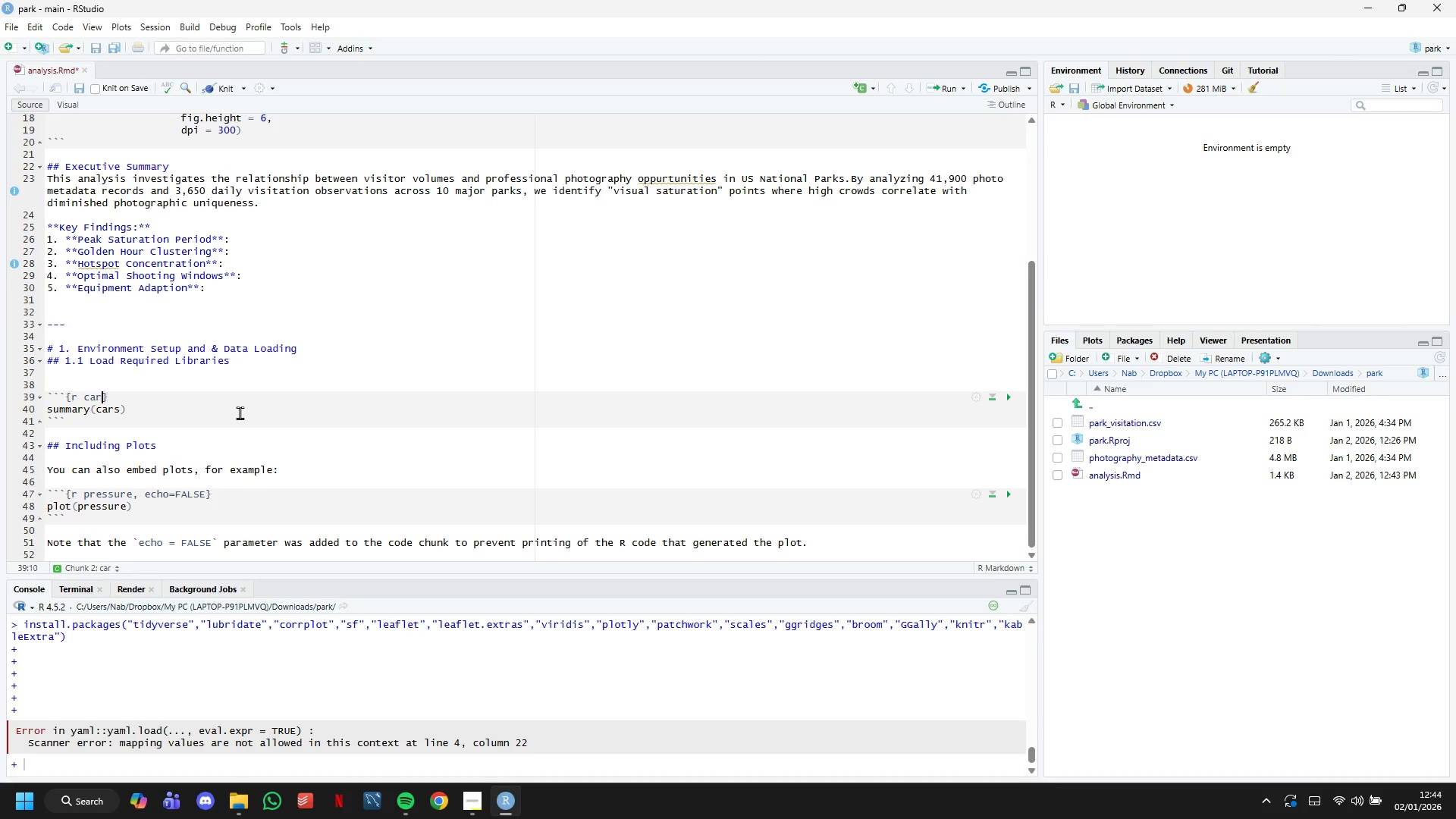 
key(Backspace)
key(Backspace)
key(Backspace)
key(Backspace)
type(load libraries)
 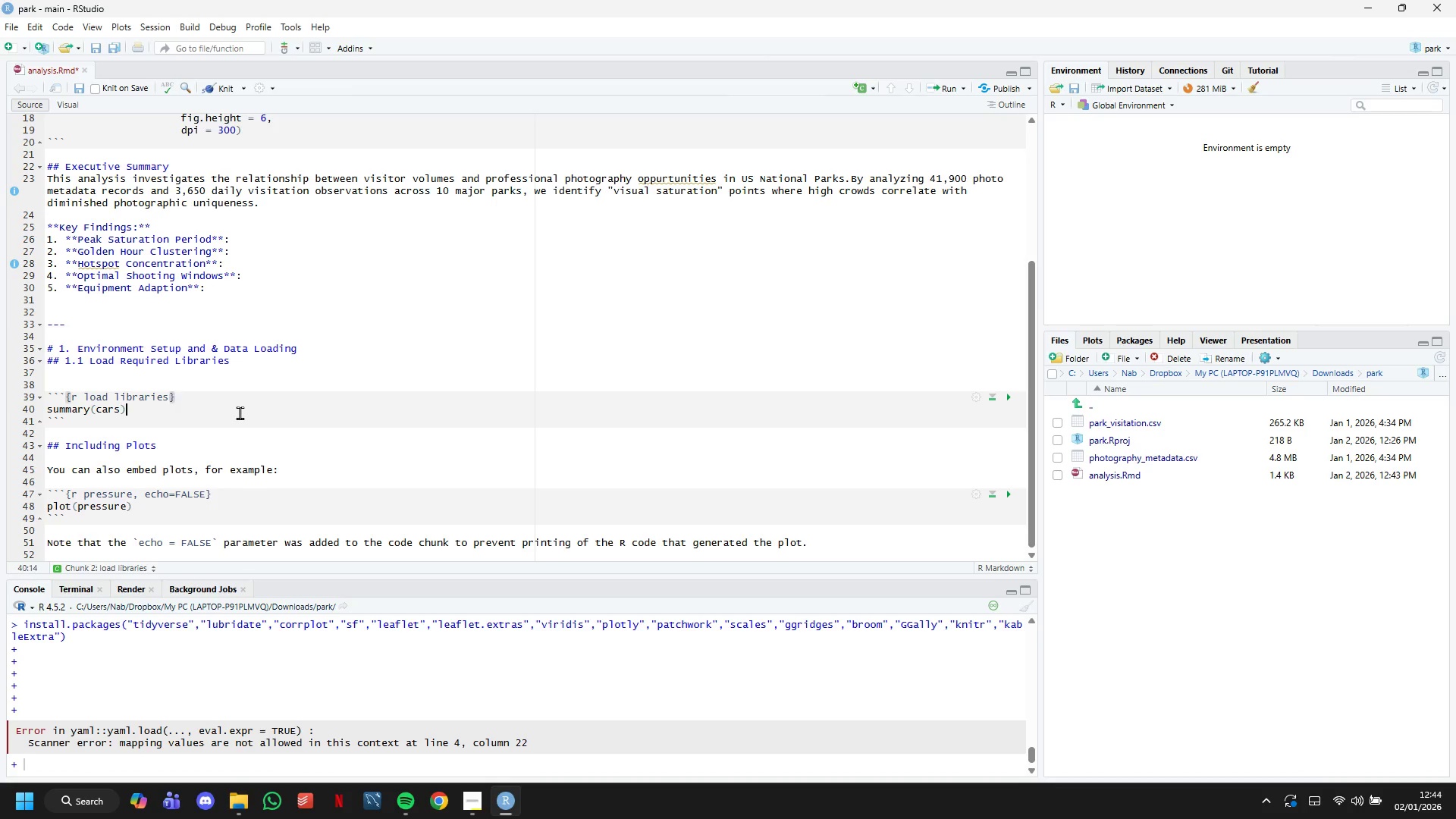 
key(ArrowDown)
 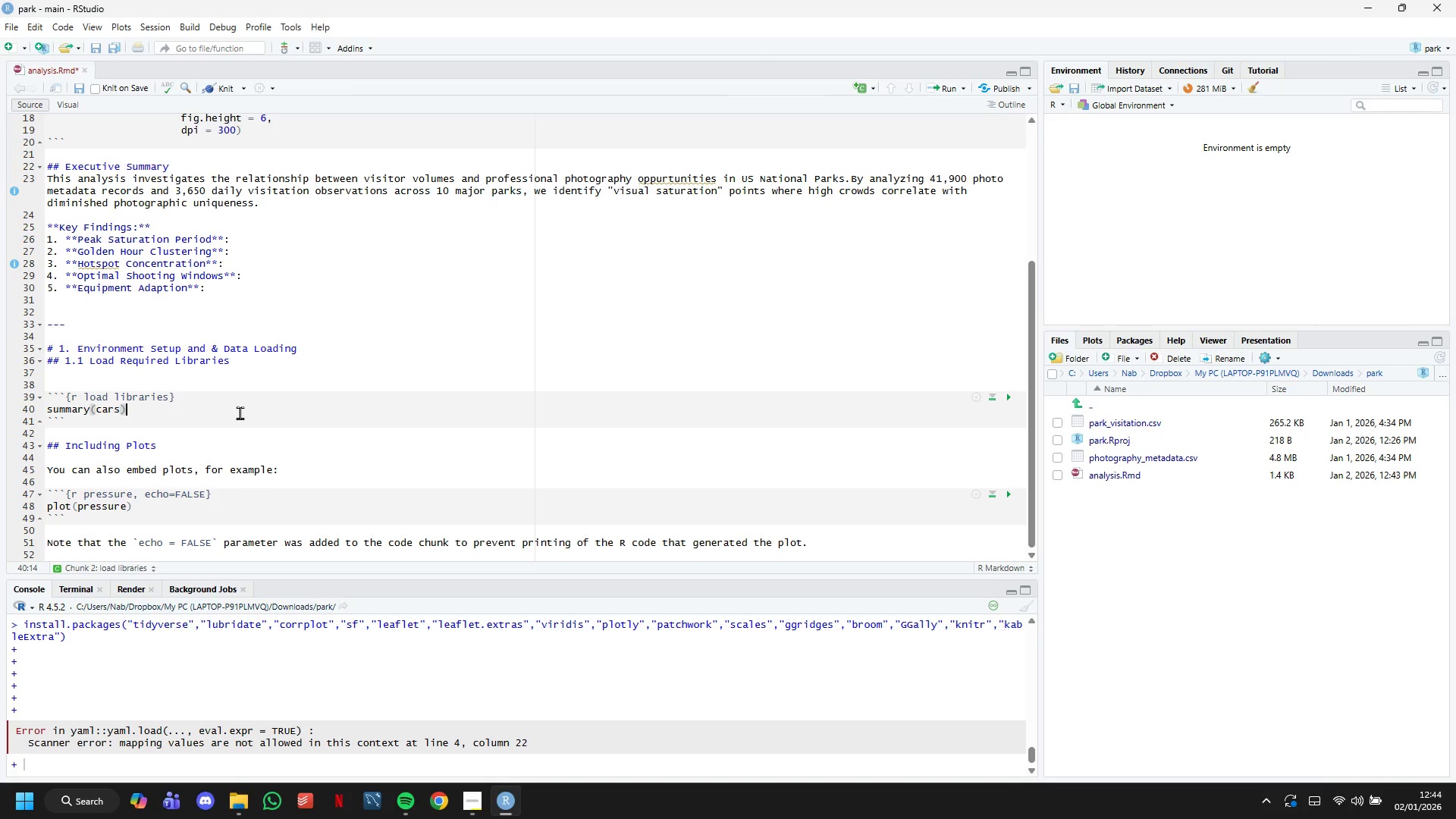 
hold_key(key=Backspace, duration=0.75)
 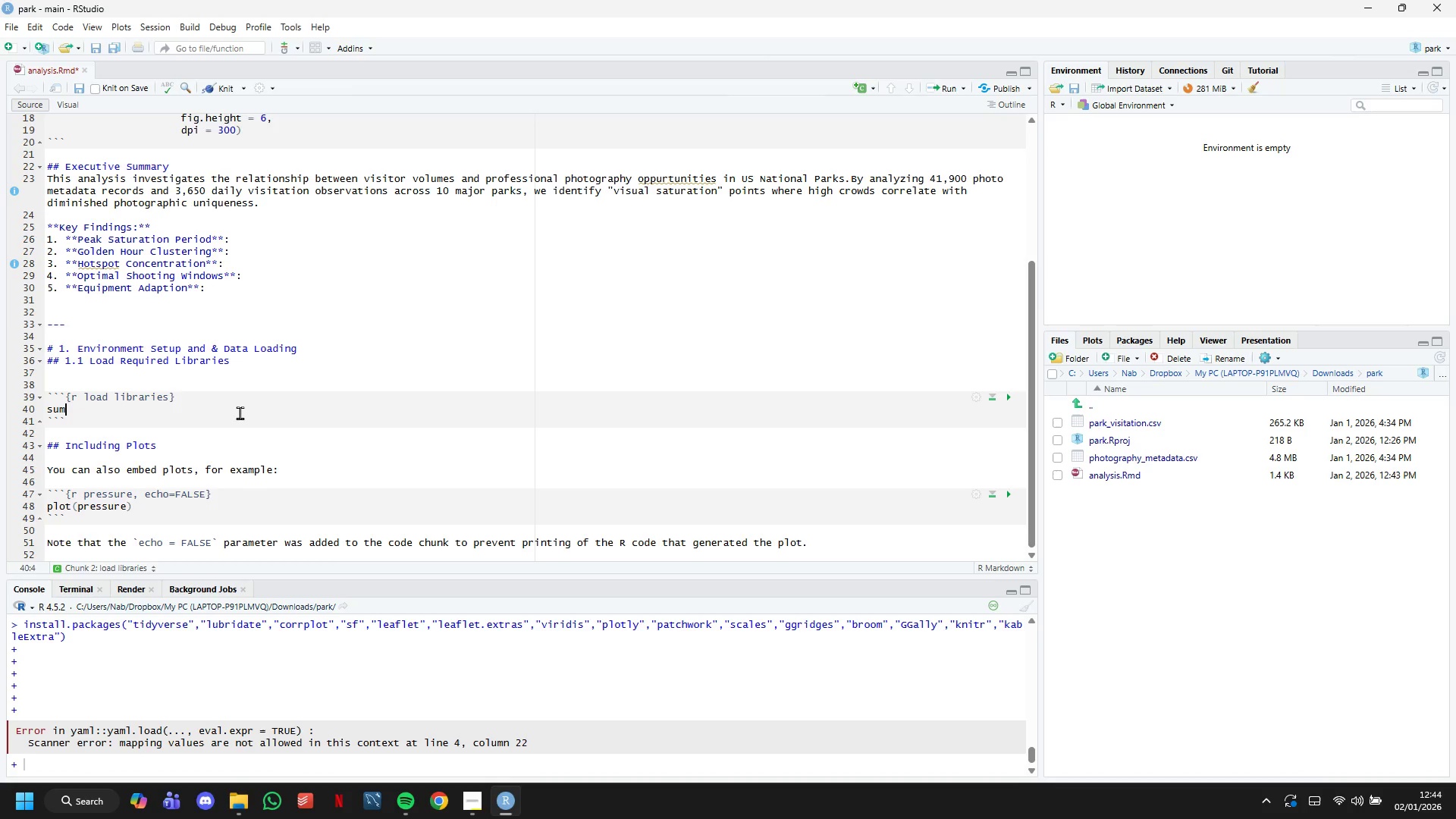 
hold_key(key=Backspace, duration=0.78)
 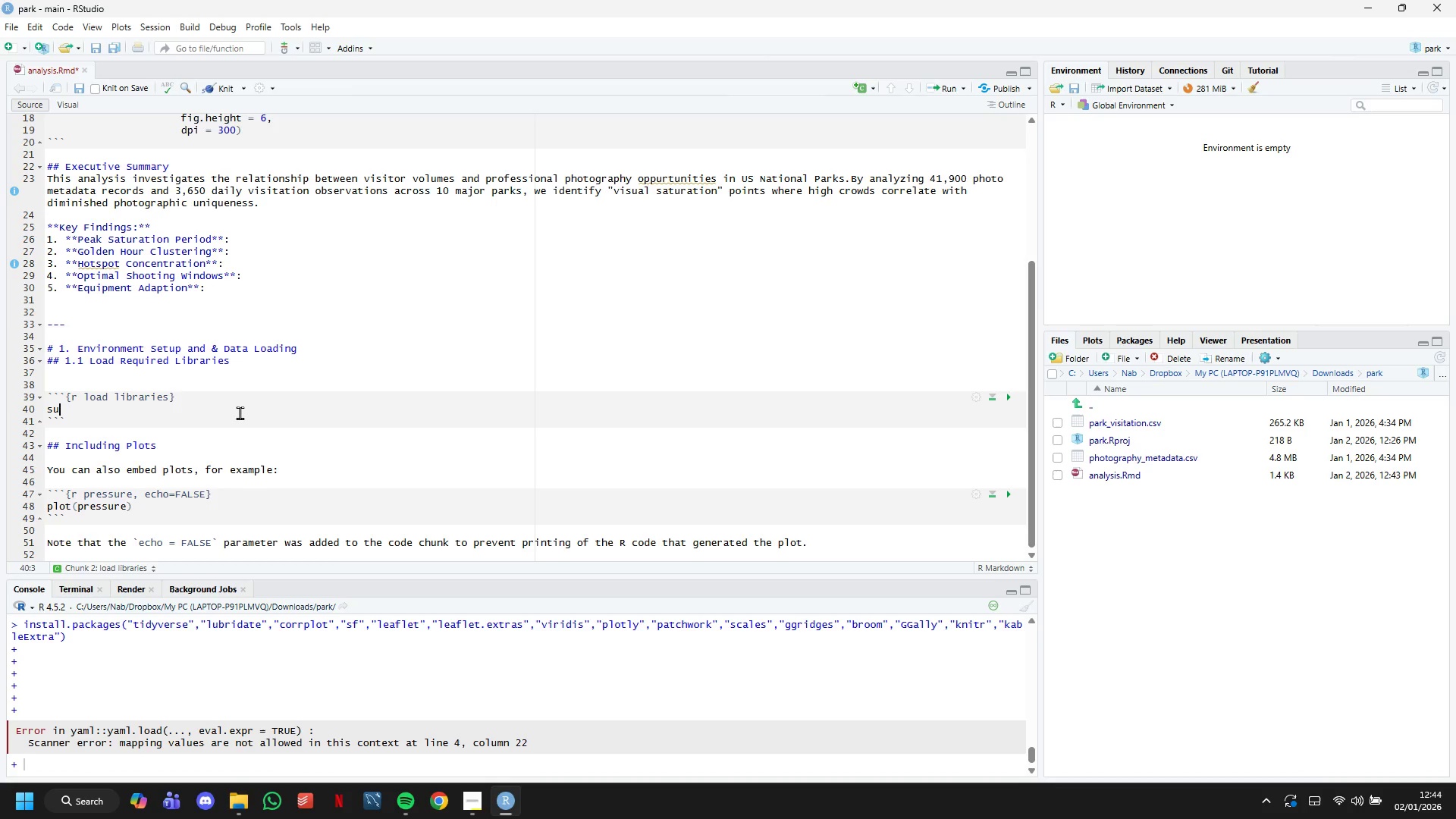 
key(Backspace)
key(Backspace)
type(# Data manipulation and analysis)
 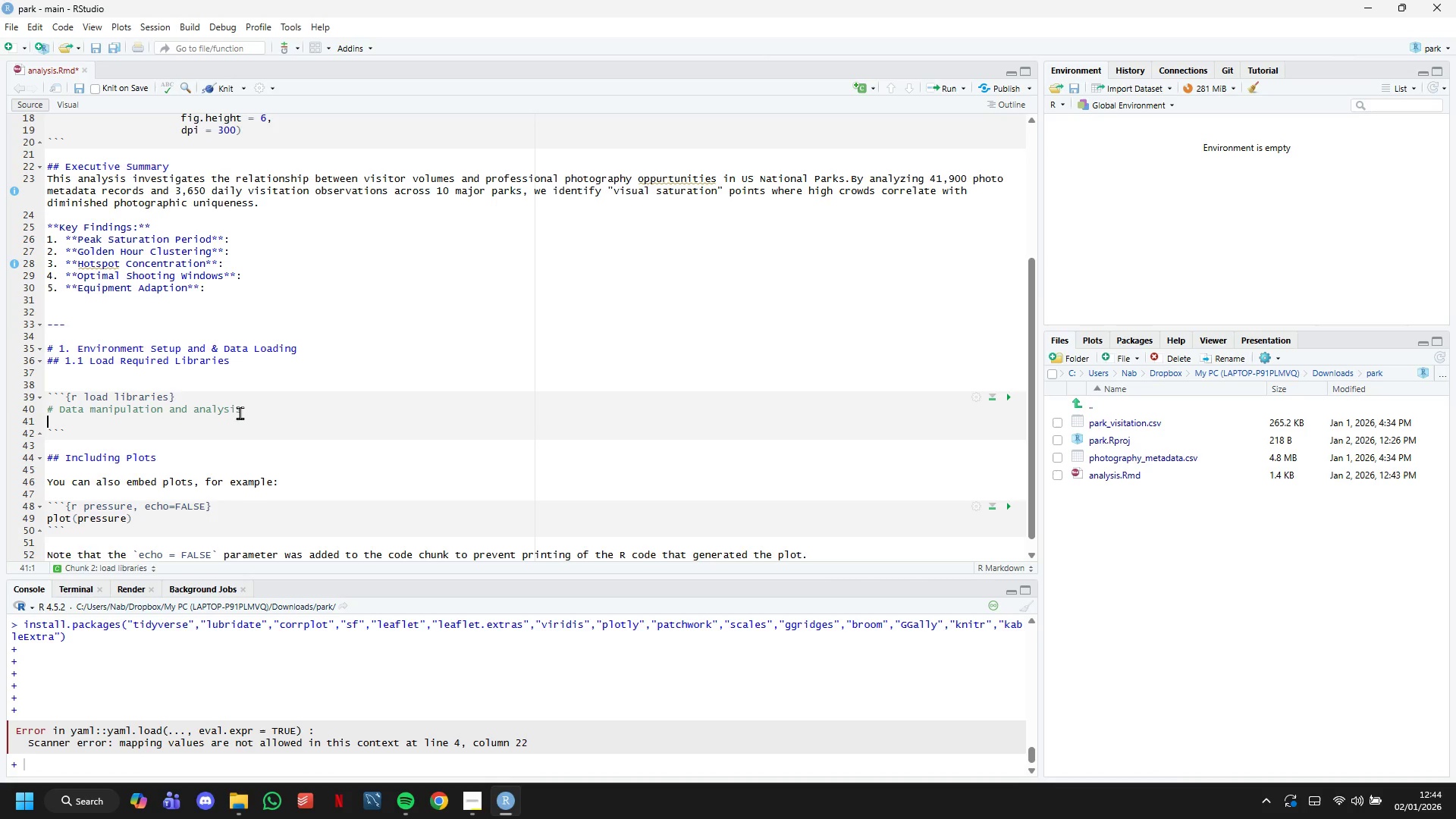 
 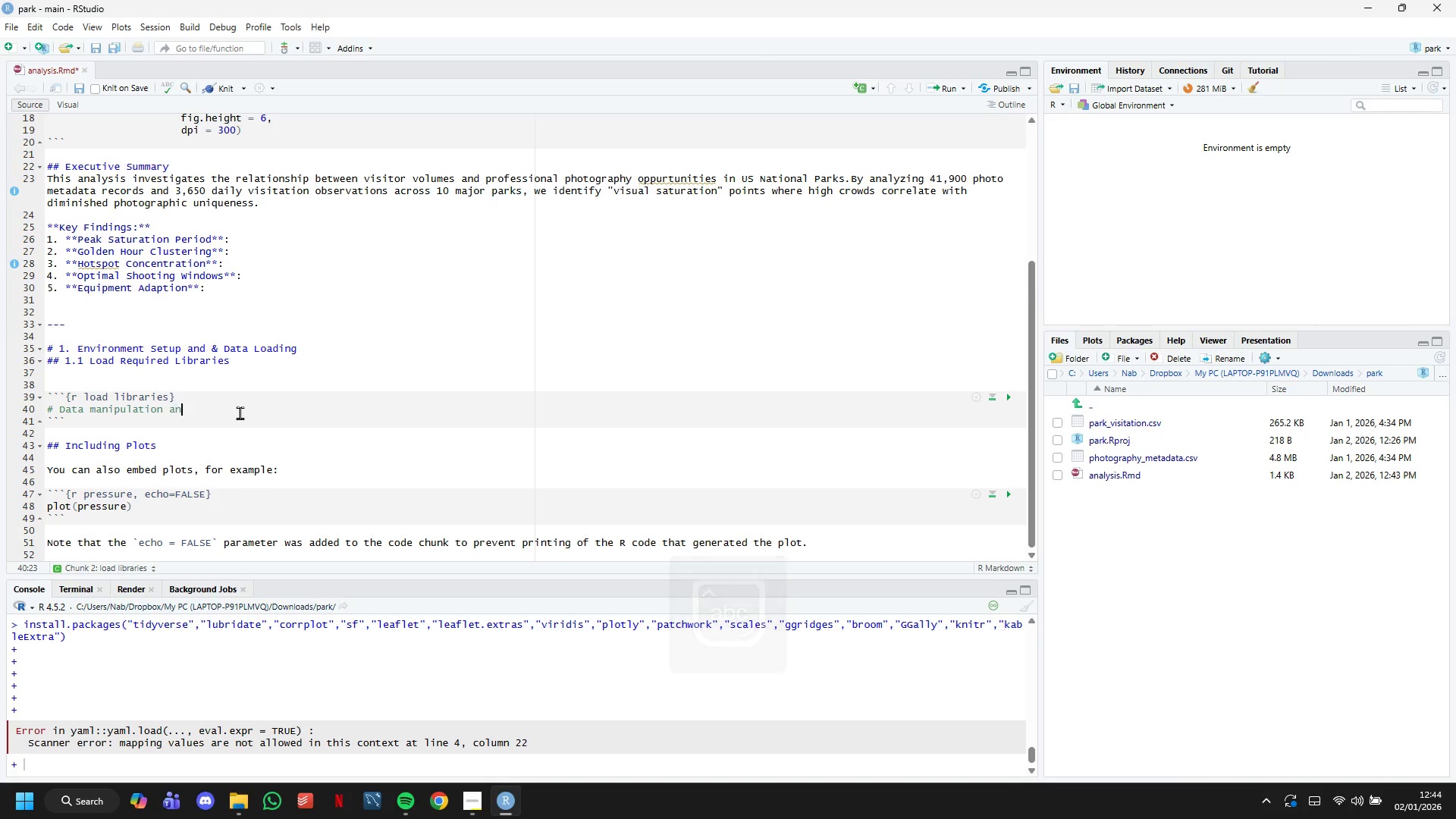 
key(Enter)
 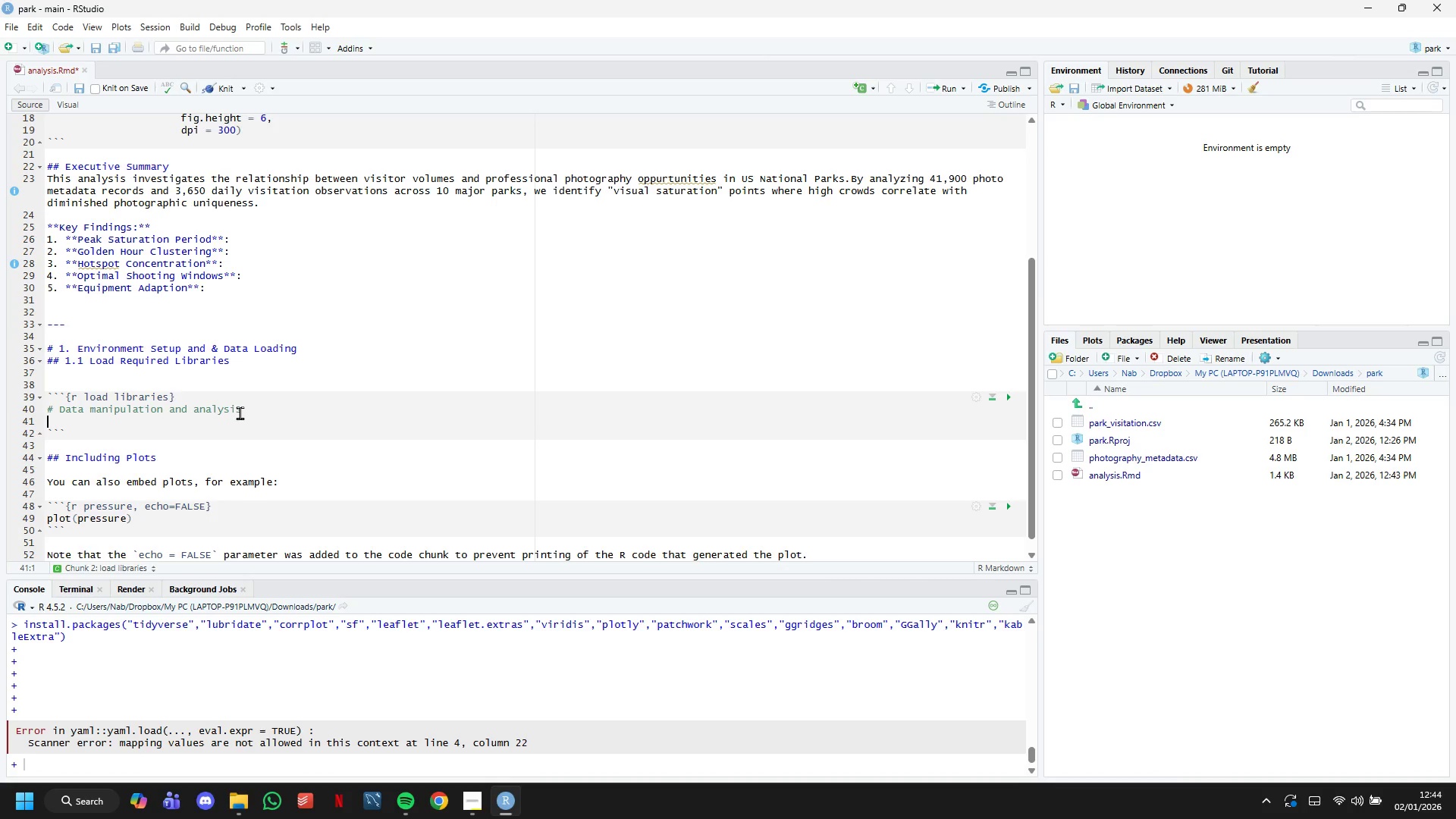 
type(library)
 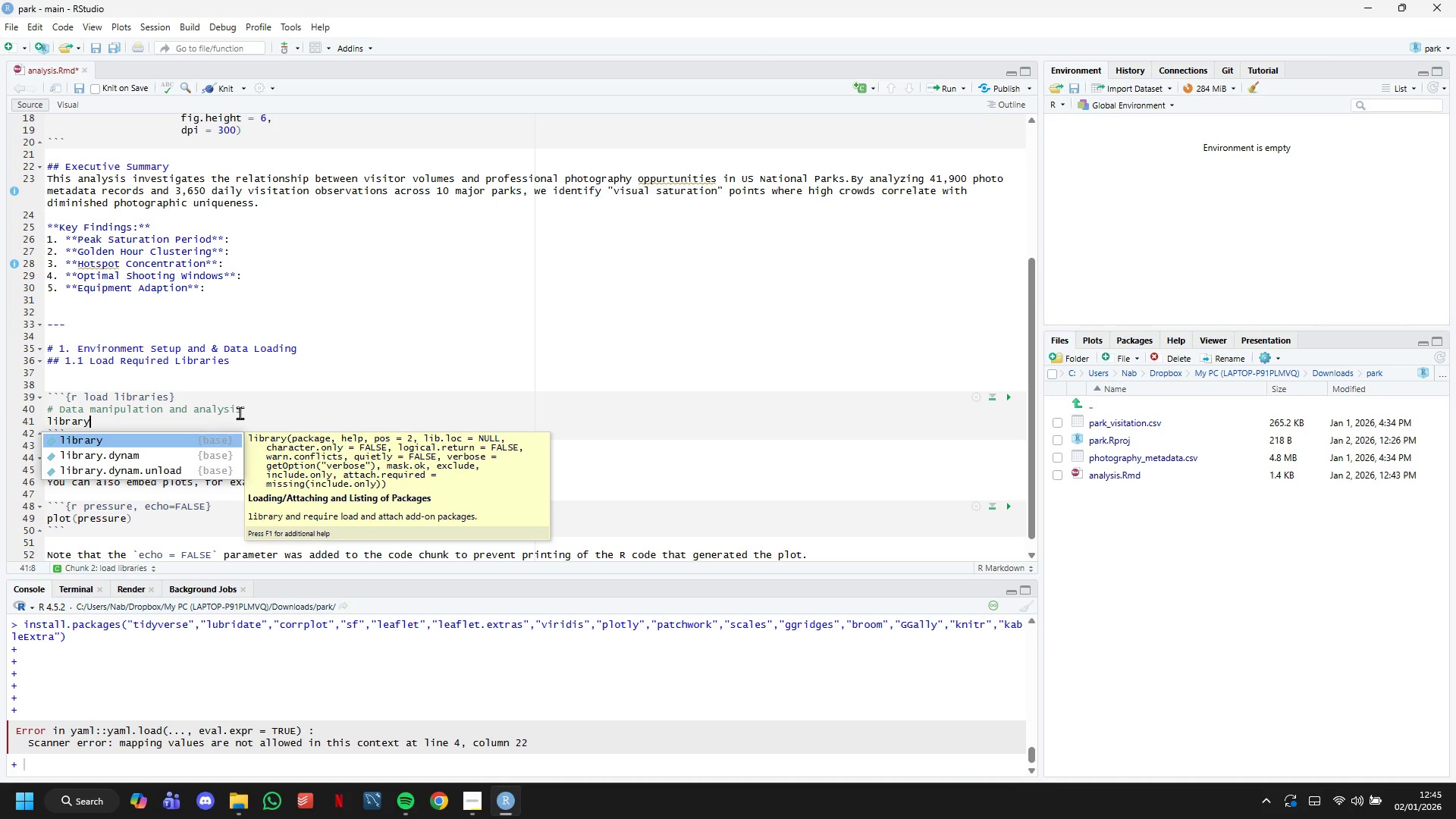 
wait(19.7)
 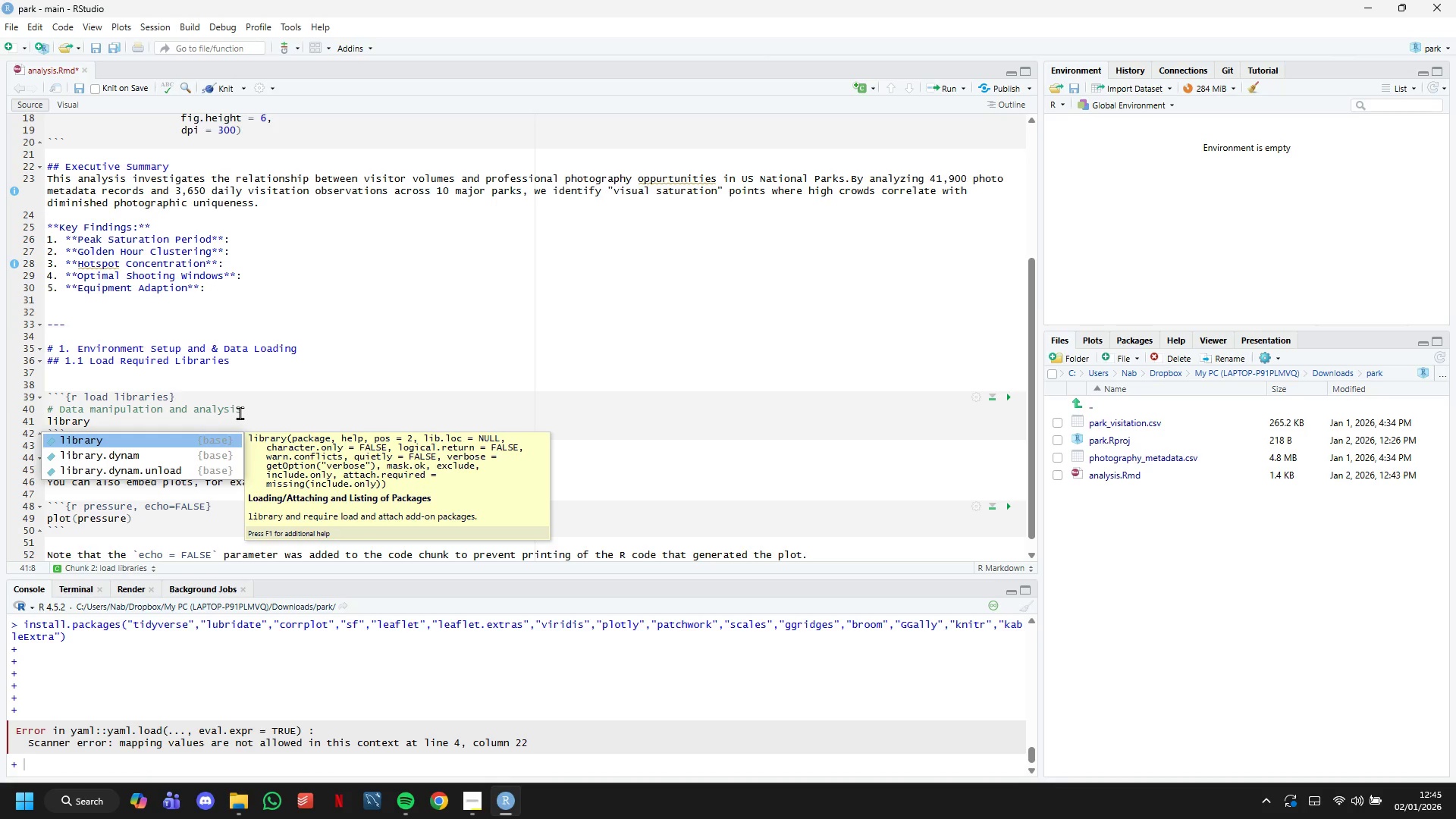 
type((tidyverse)
 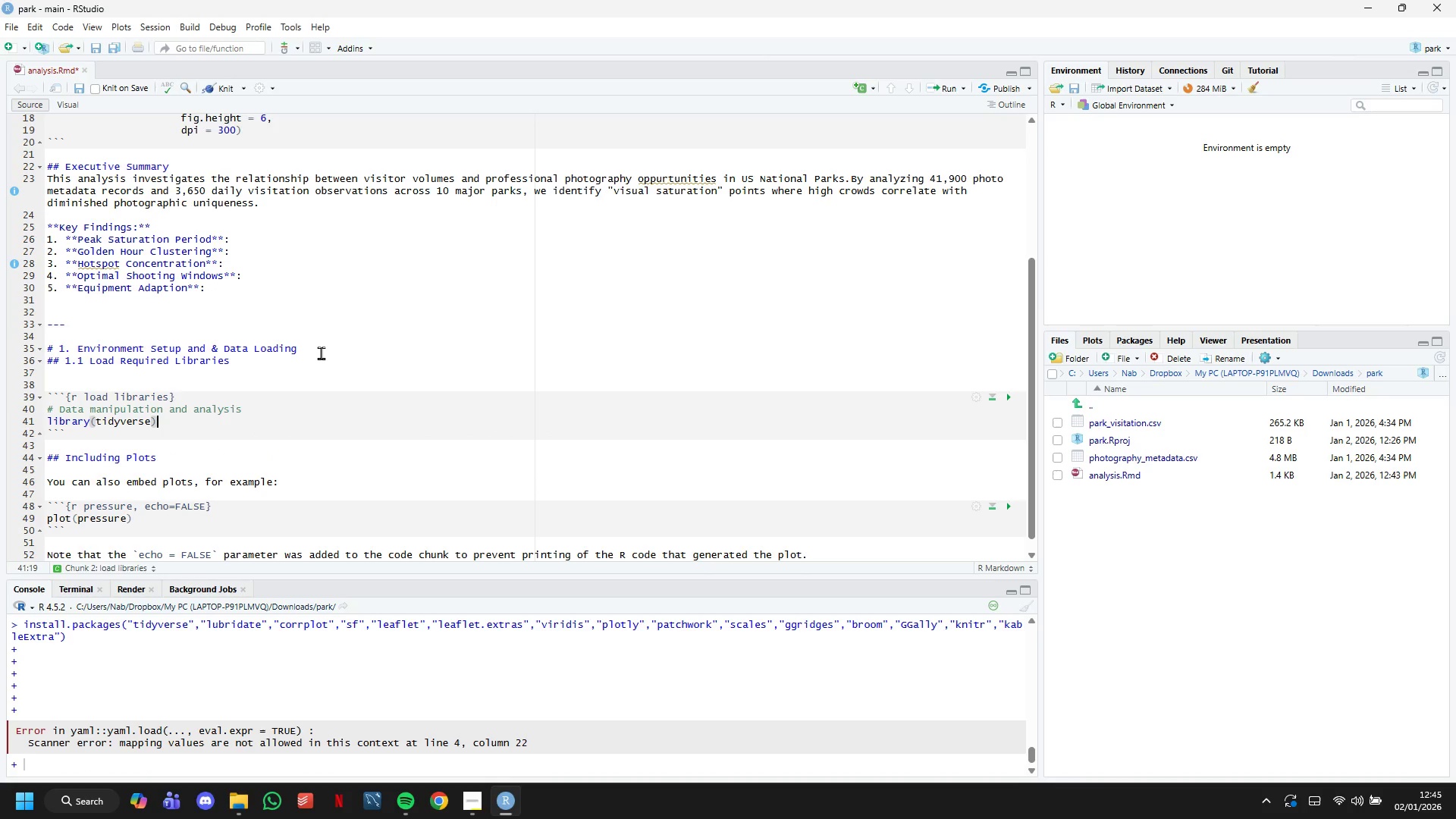 
key(ArrowRight)
 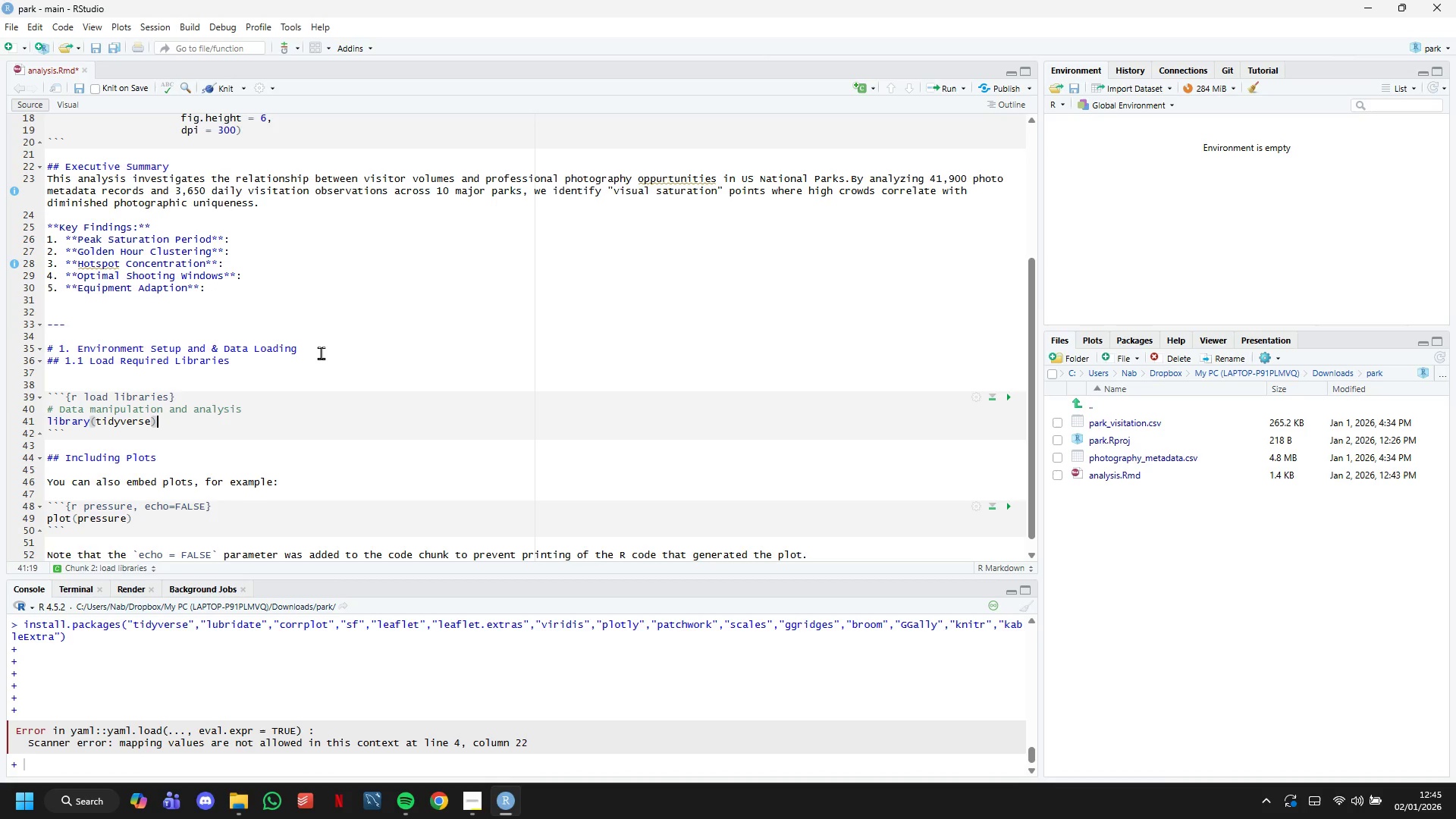 
type( # Core data science package)
 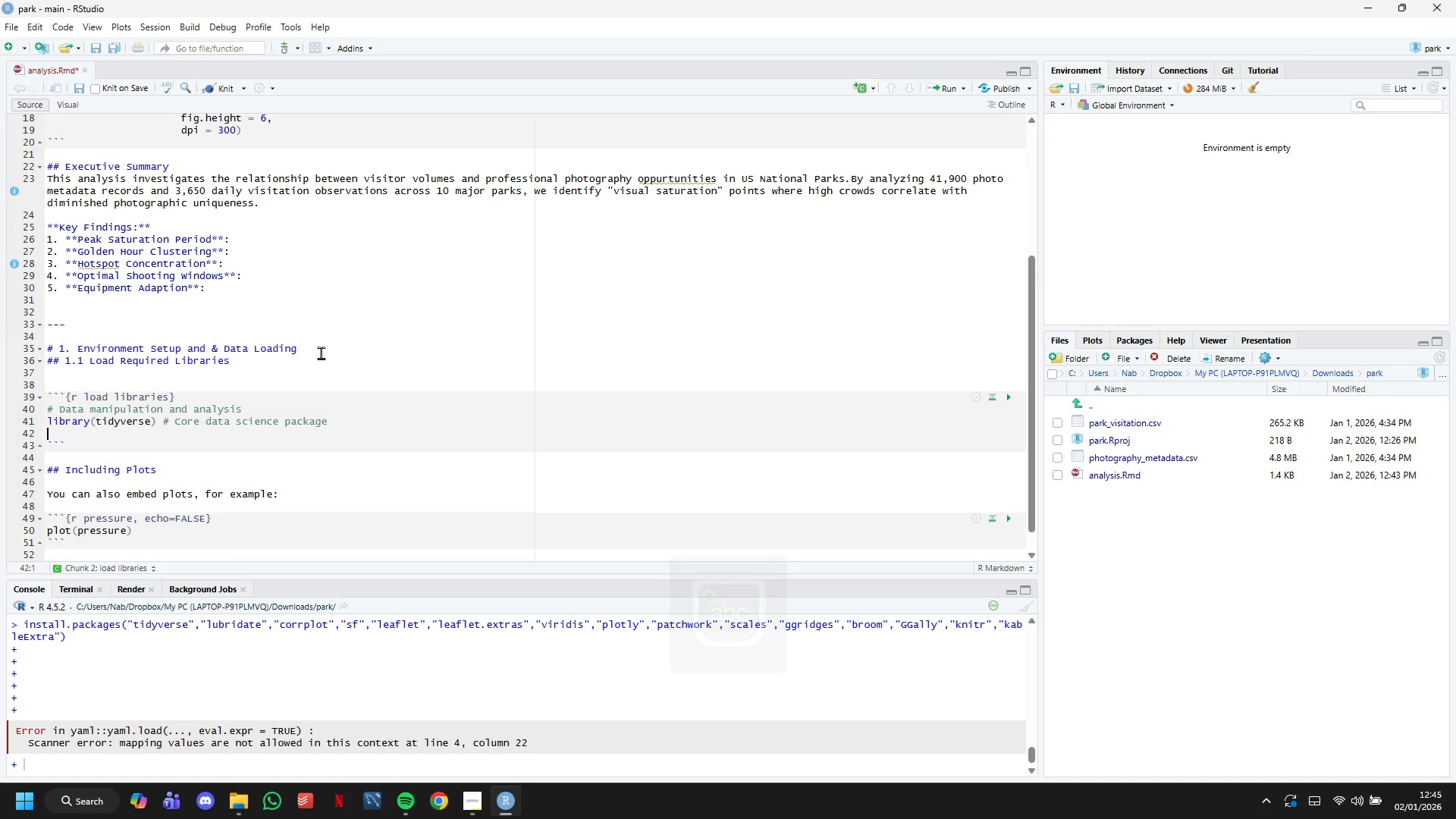 
 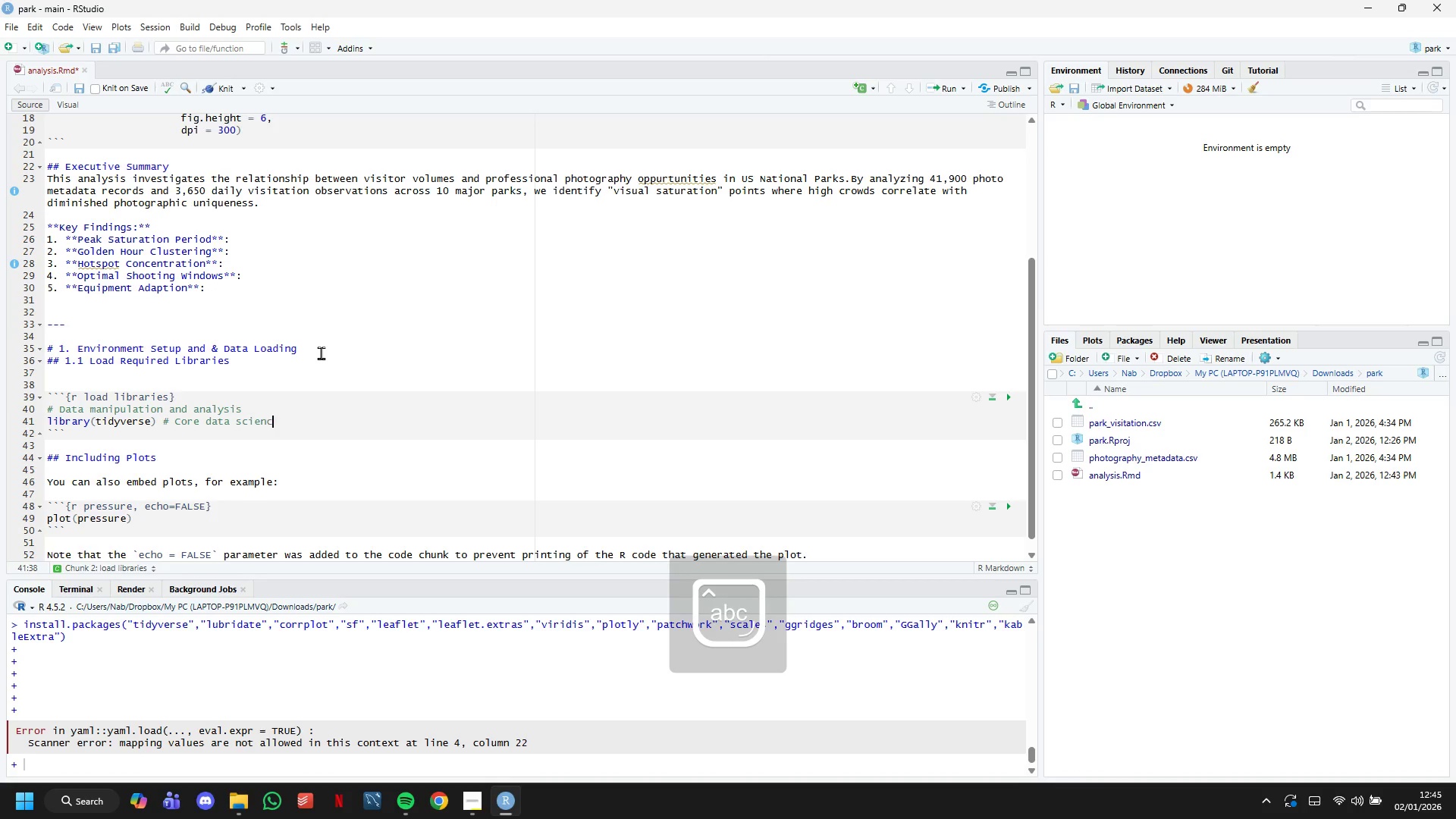 
key(Enter)
 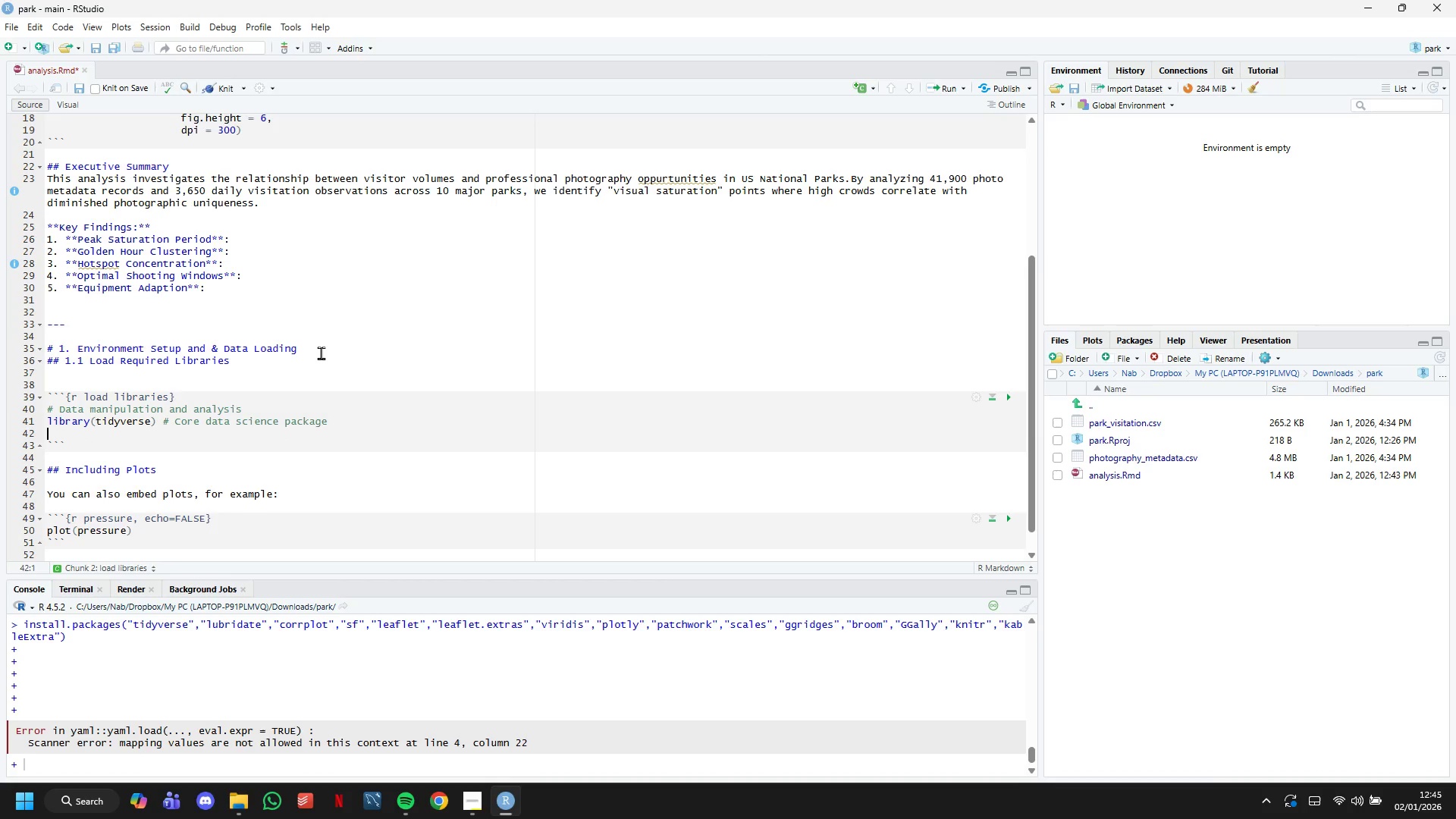 
key(L)
 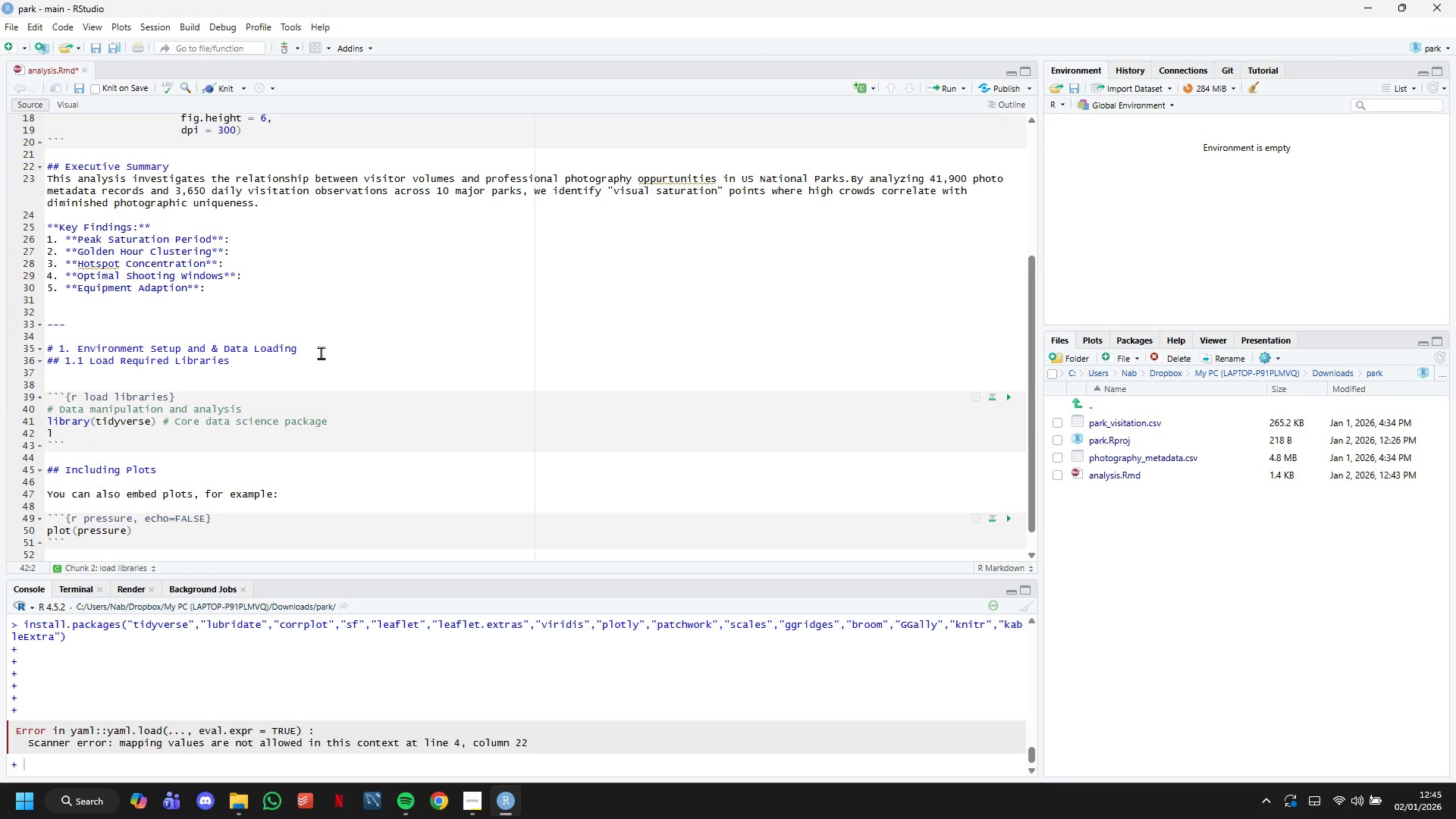 
type(ibrary )
 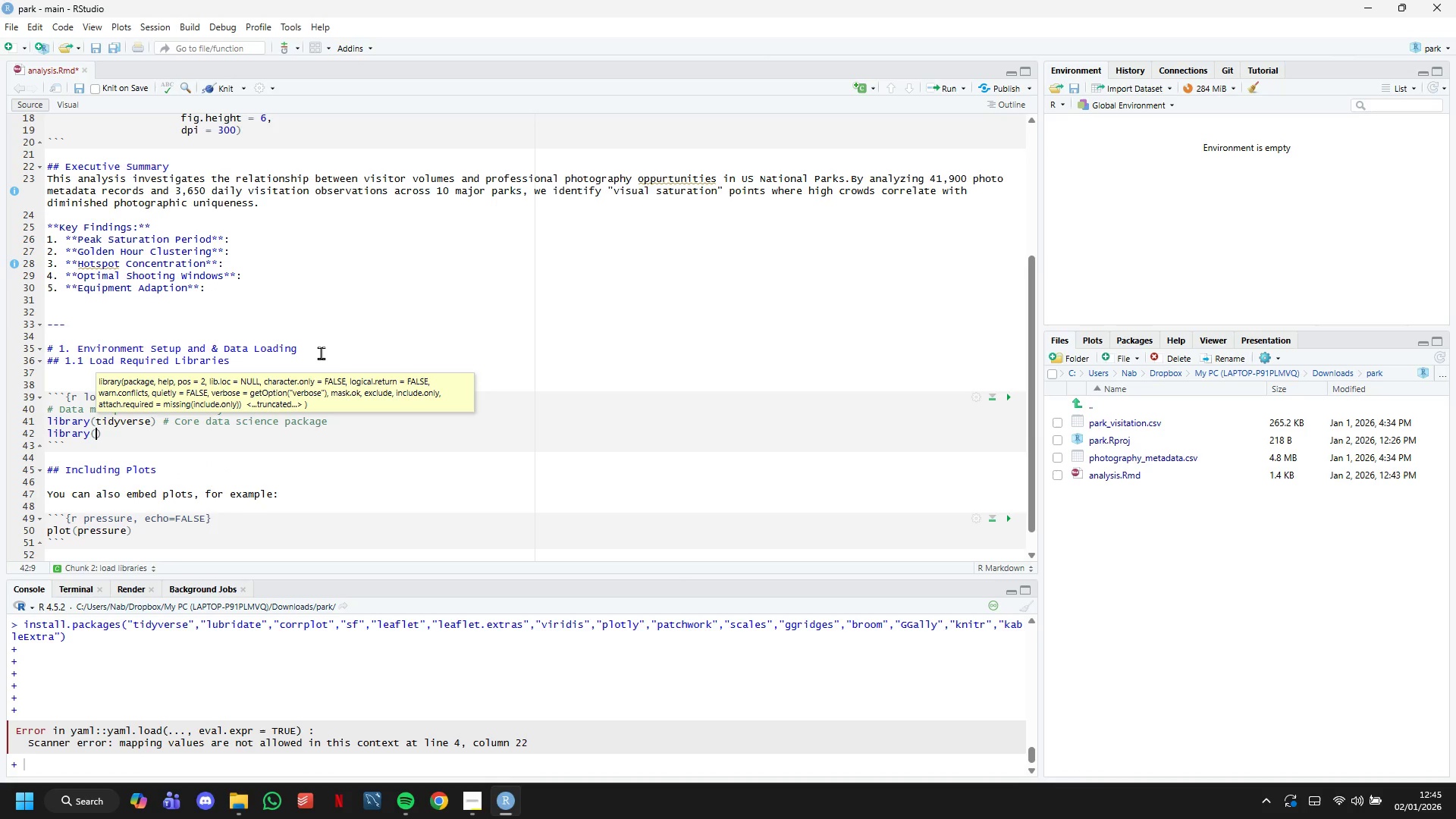 
key(Enter)
 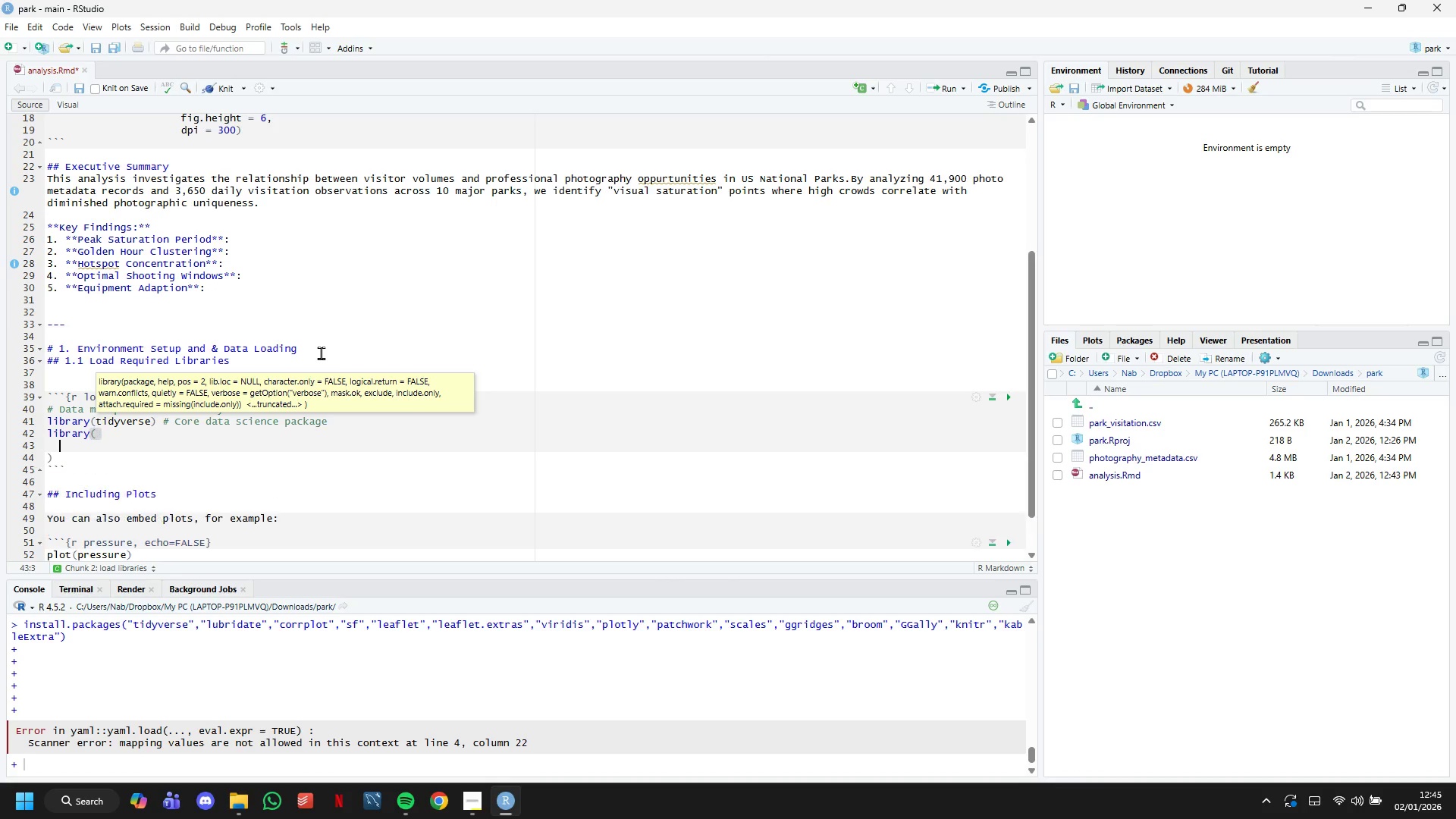 
key(Enter)
 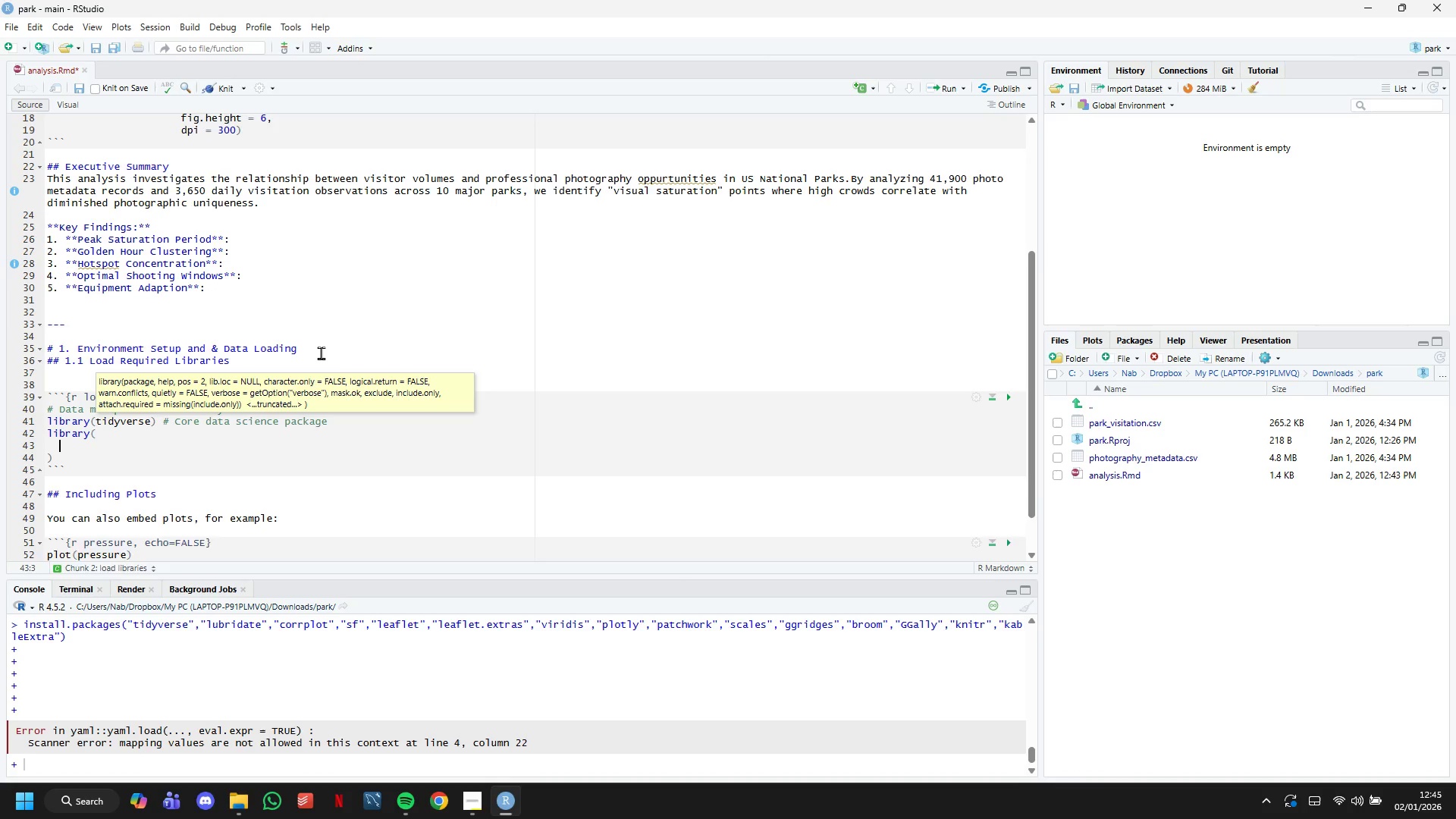 
key(Enter)
 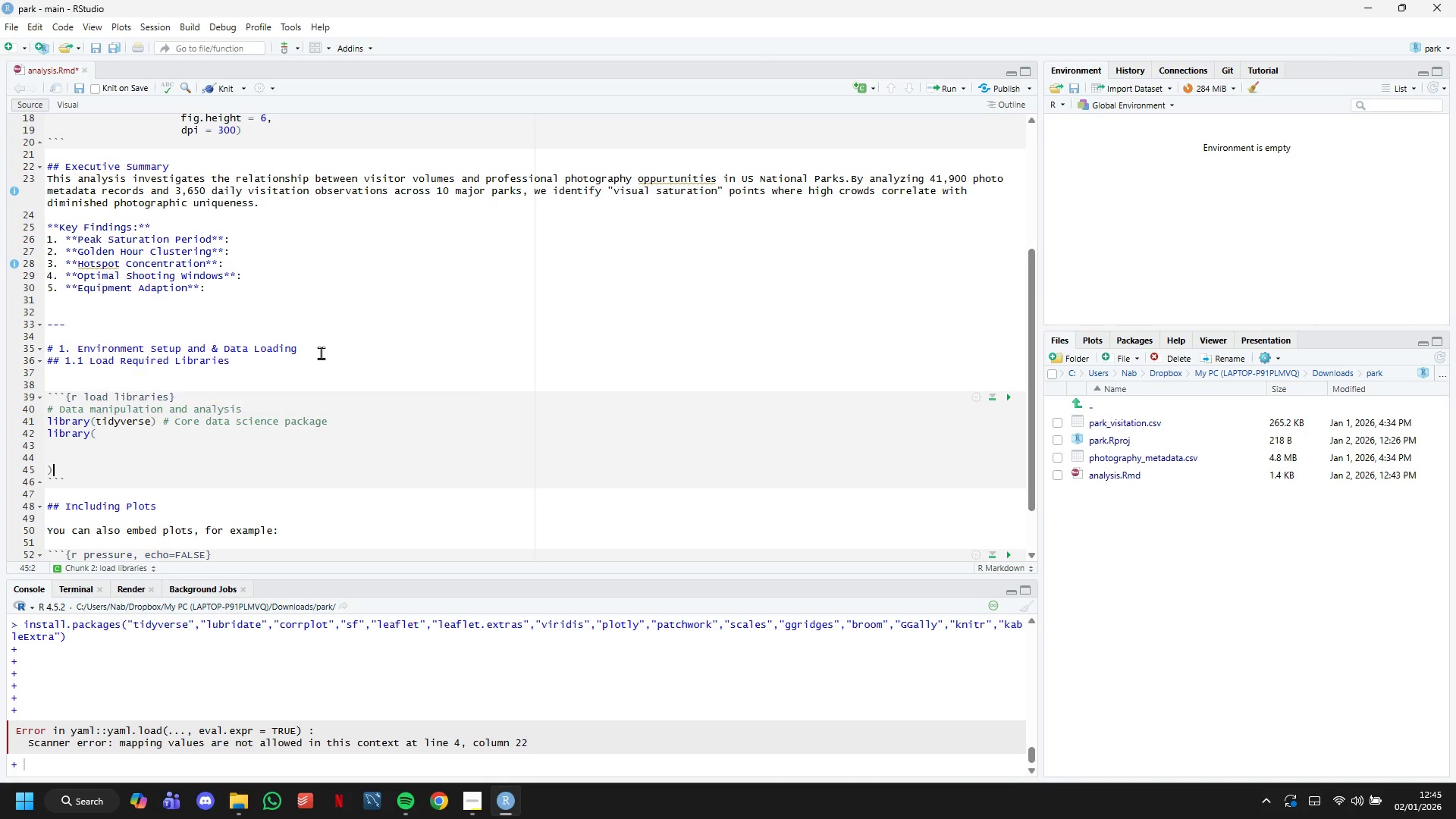 
key(ArrowDown)
 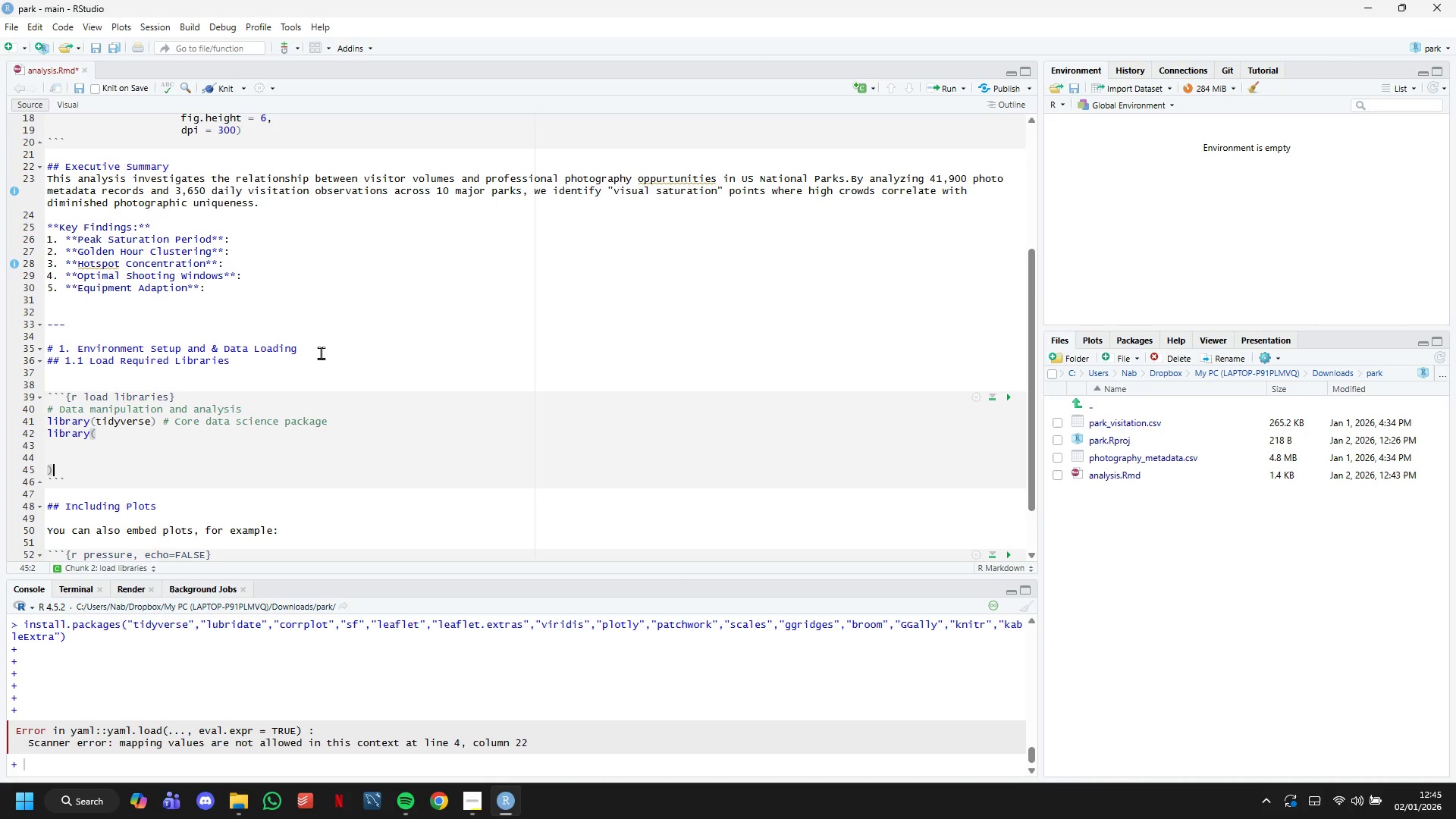 
key(ArrowLeft)
 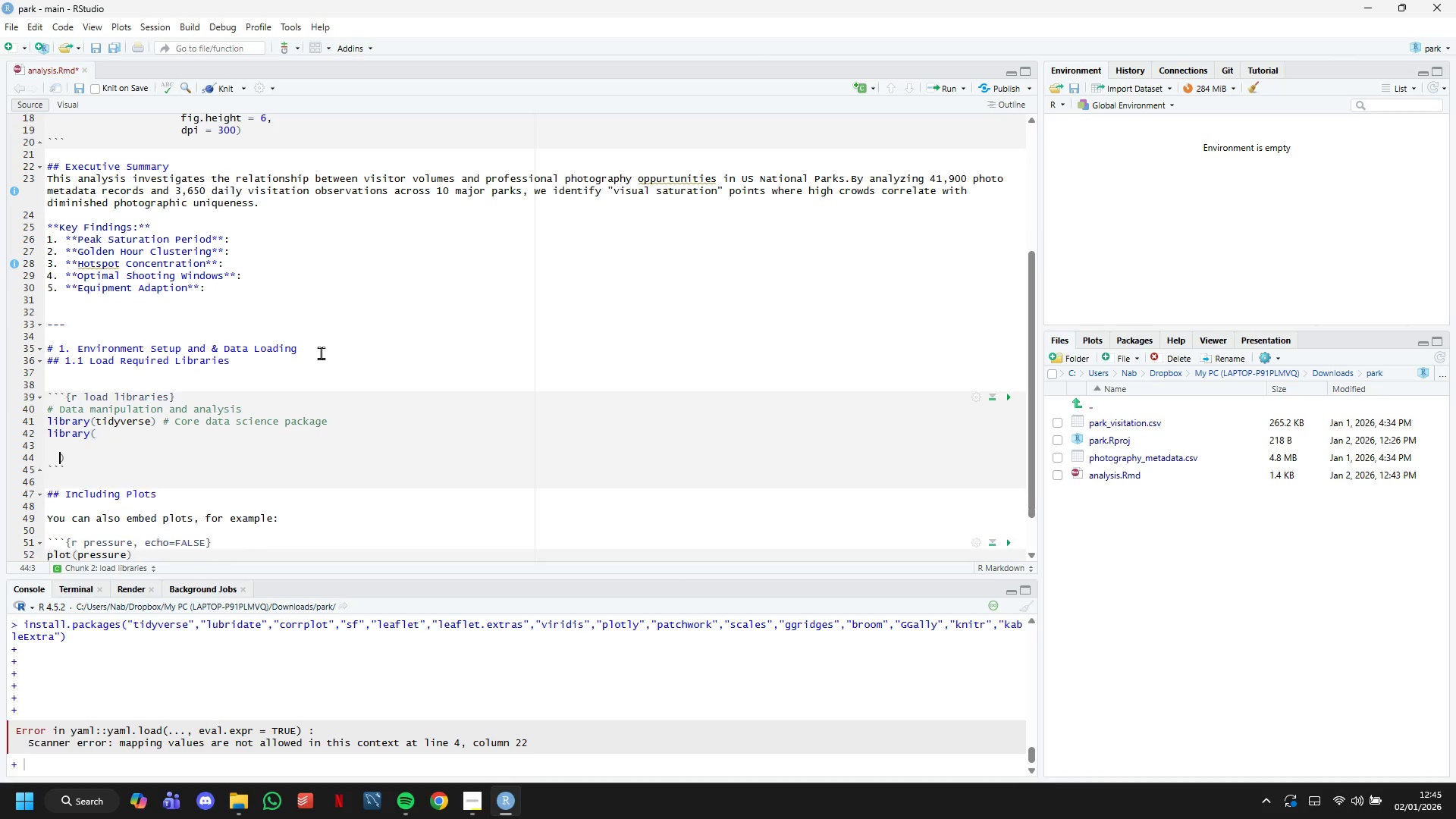 
key(Backspace)
 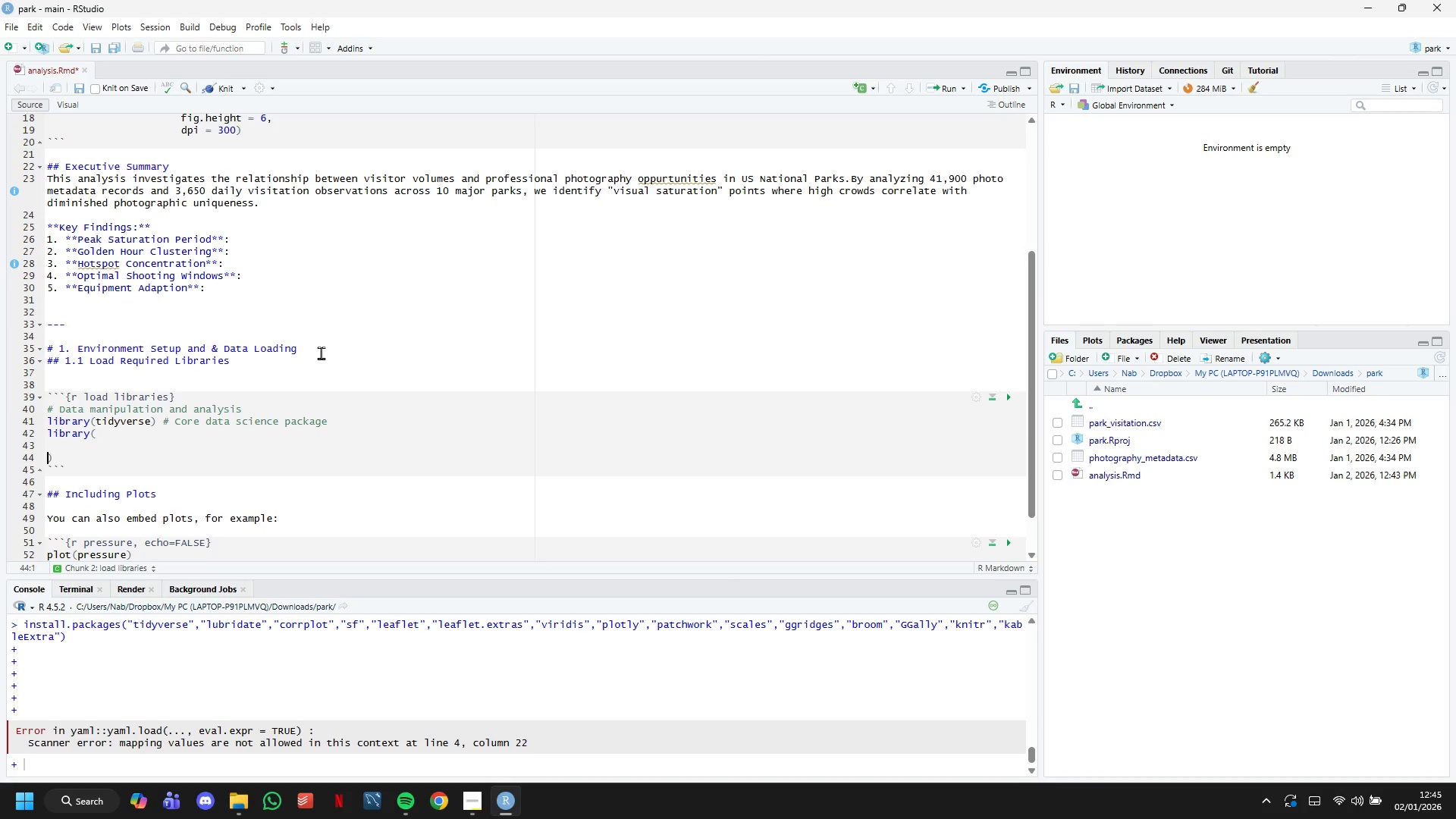 
key(Backspace)
 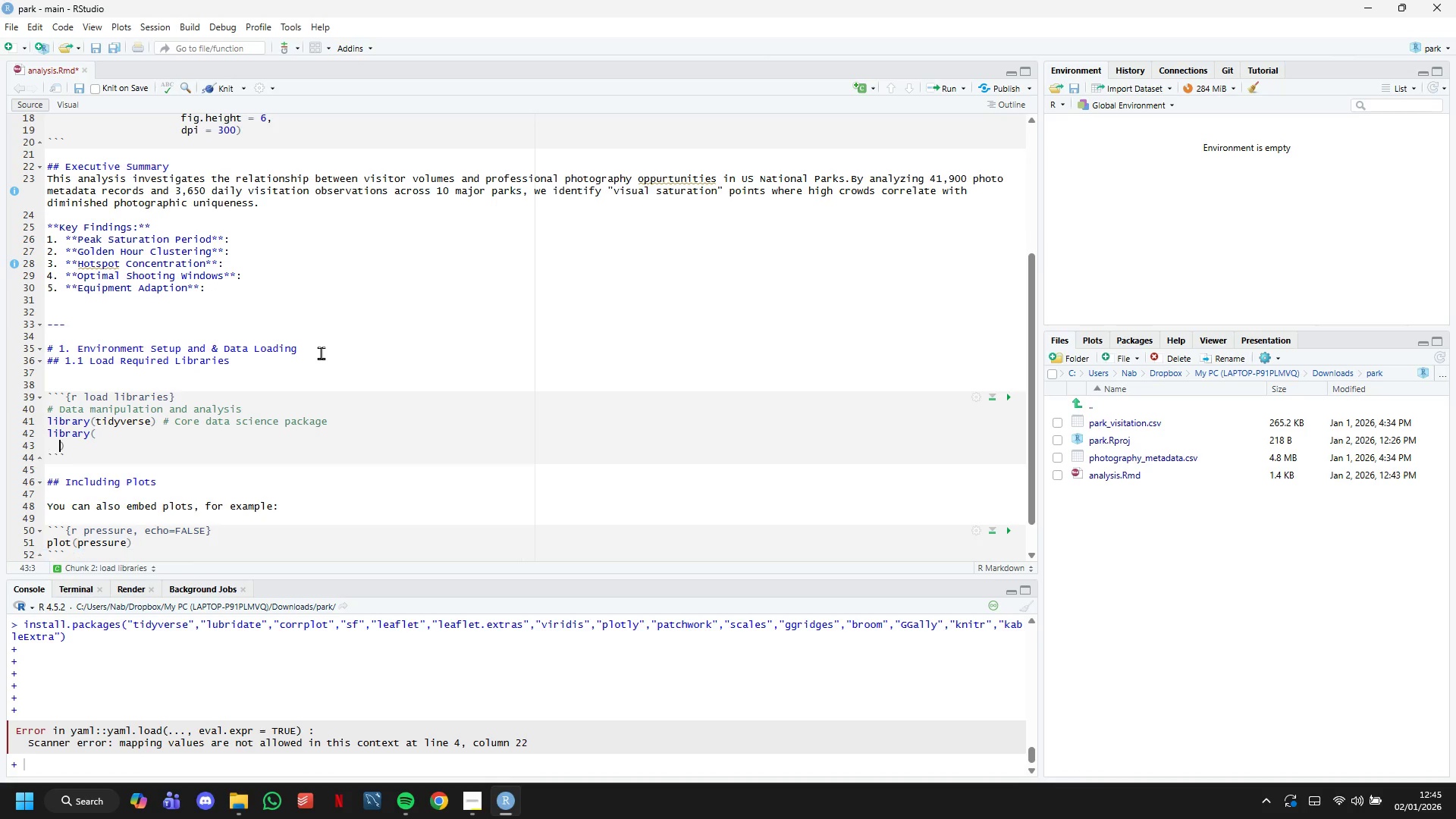 
key(Backspace)
 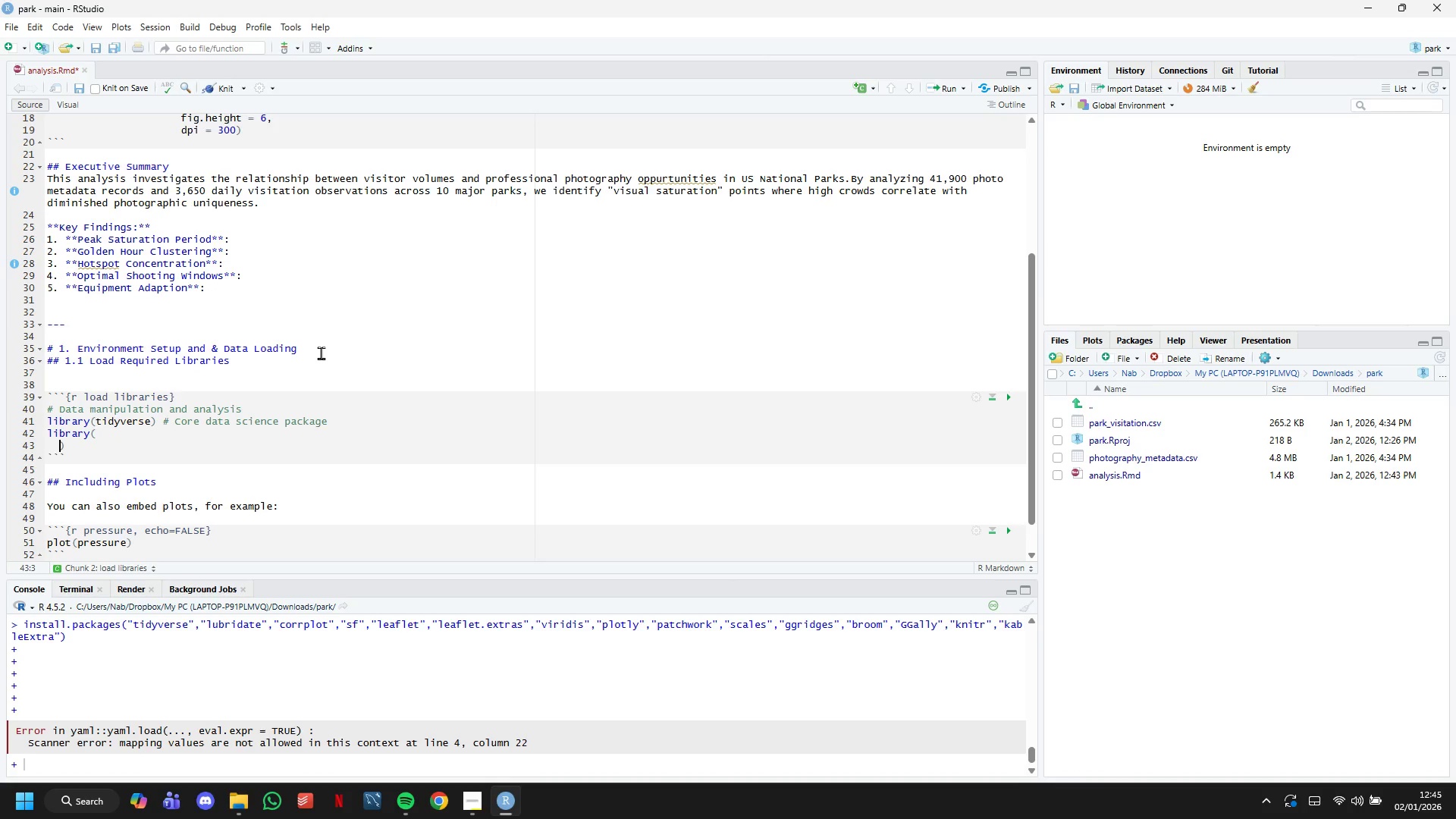 
key(Backspace)
 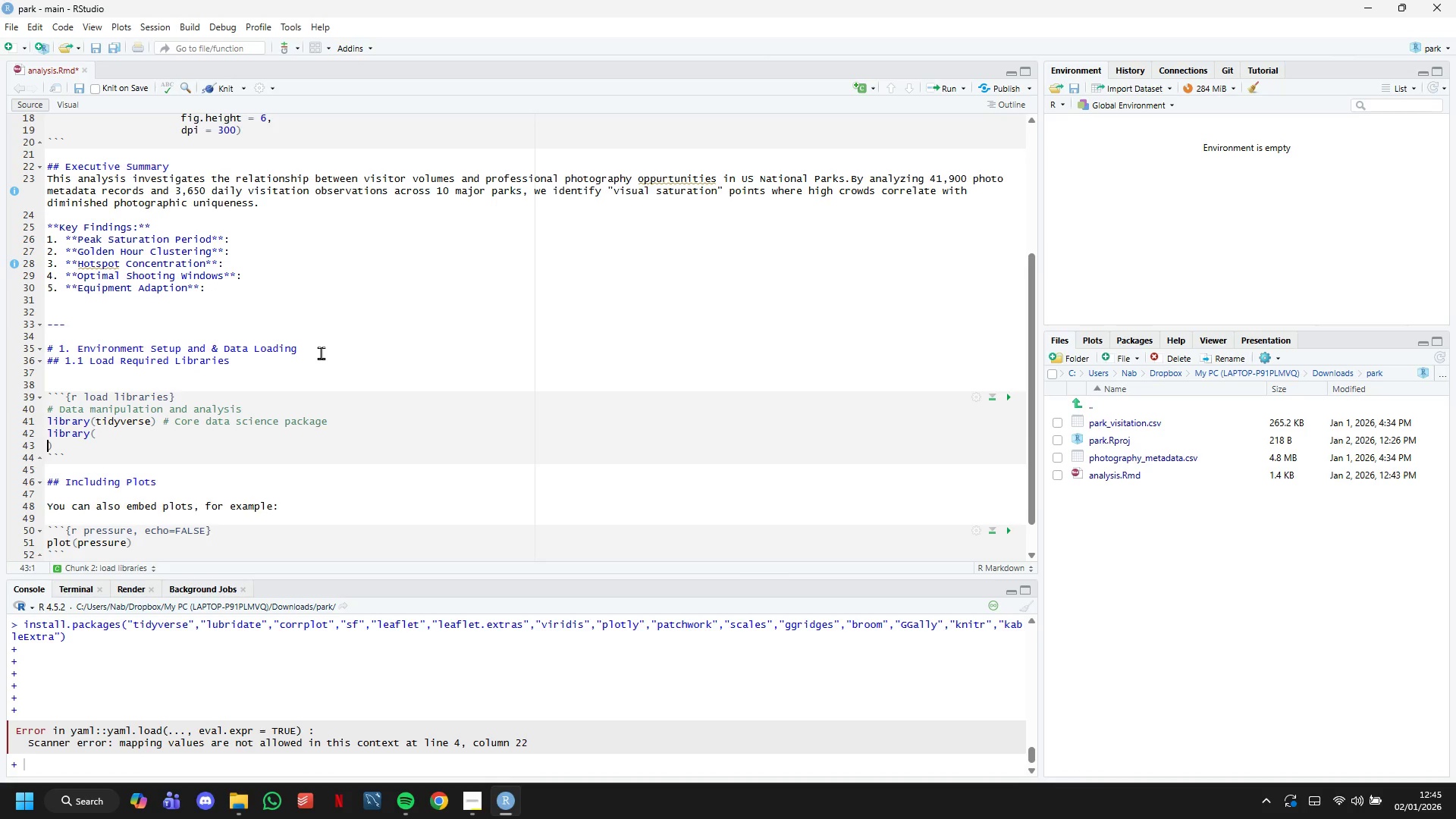 
key(Backspace)
 